 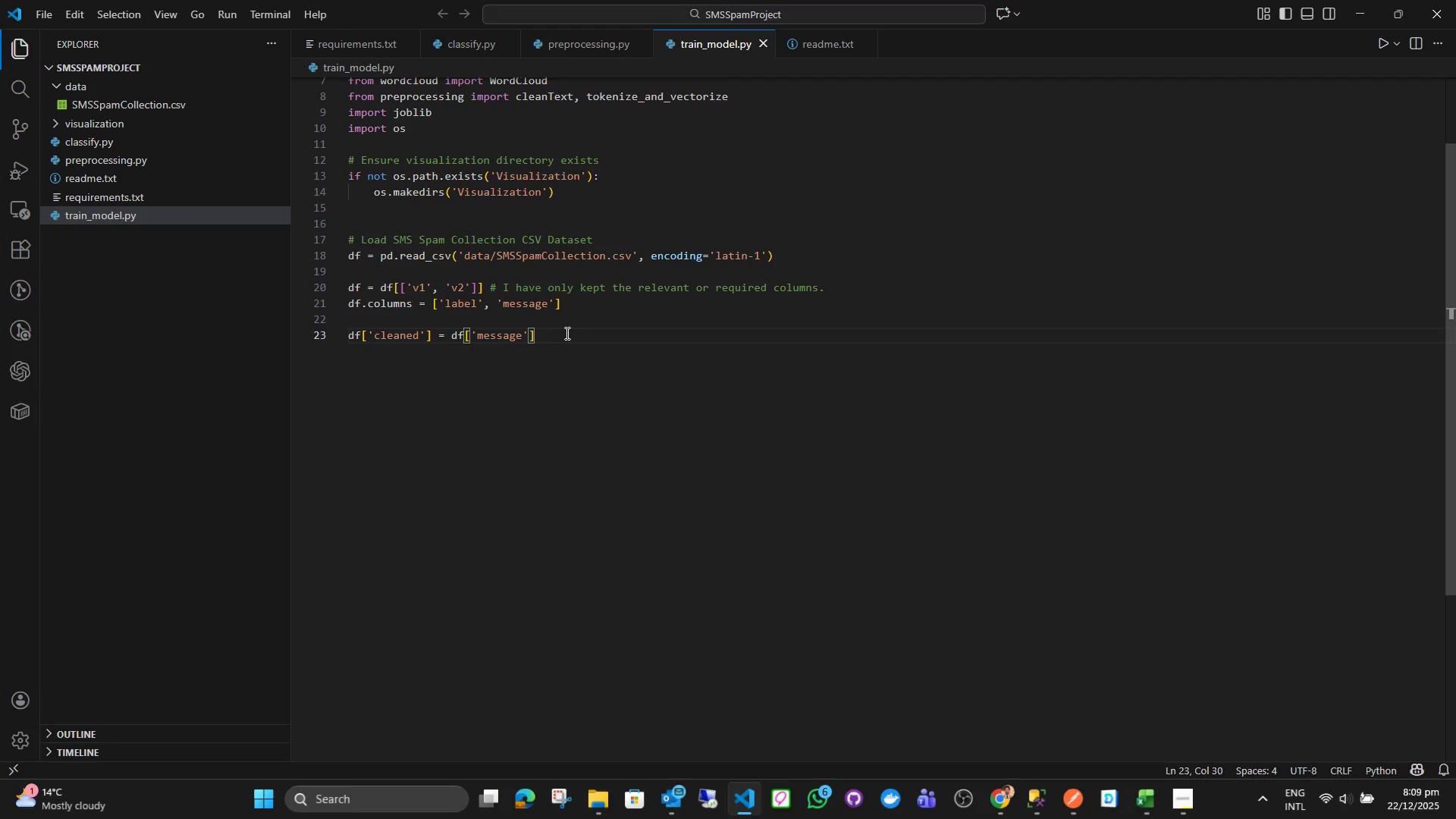 
key(Space)
 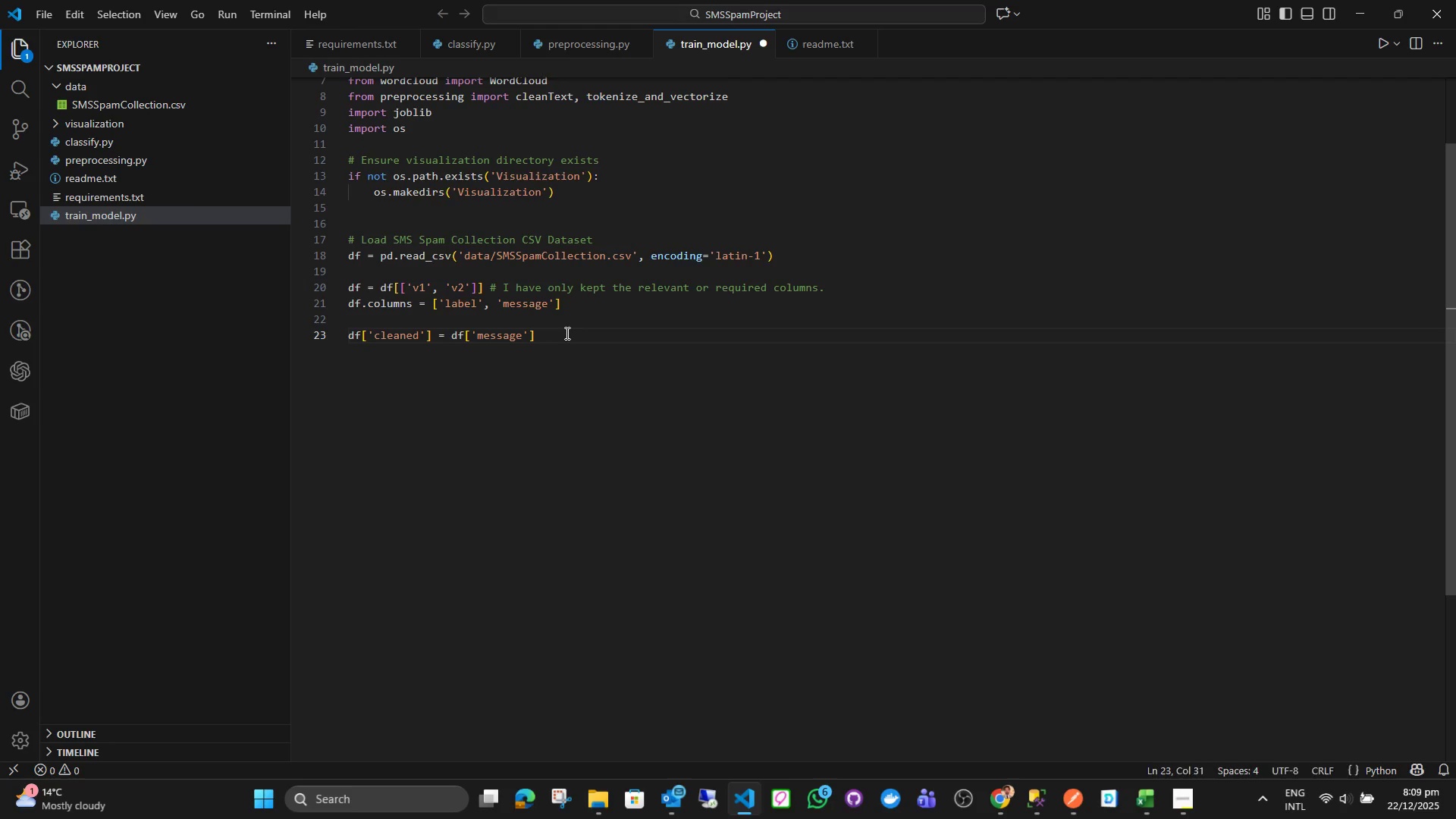 
key(Backspace)
 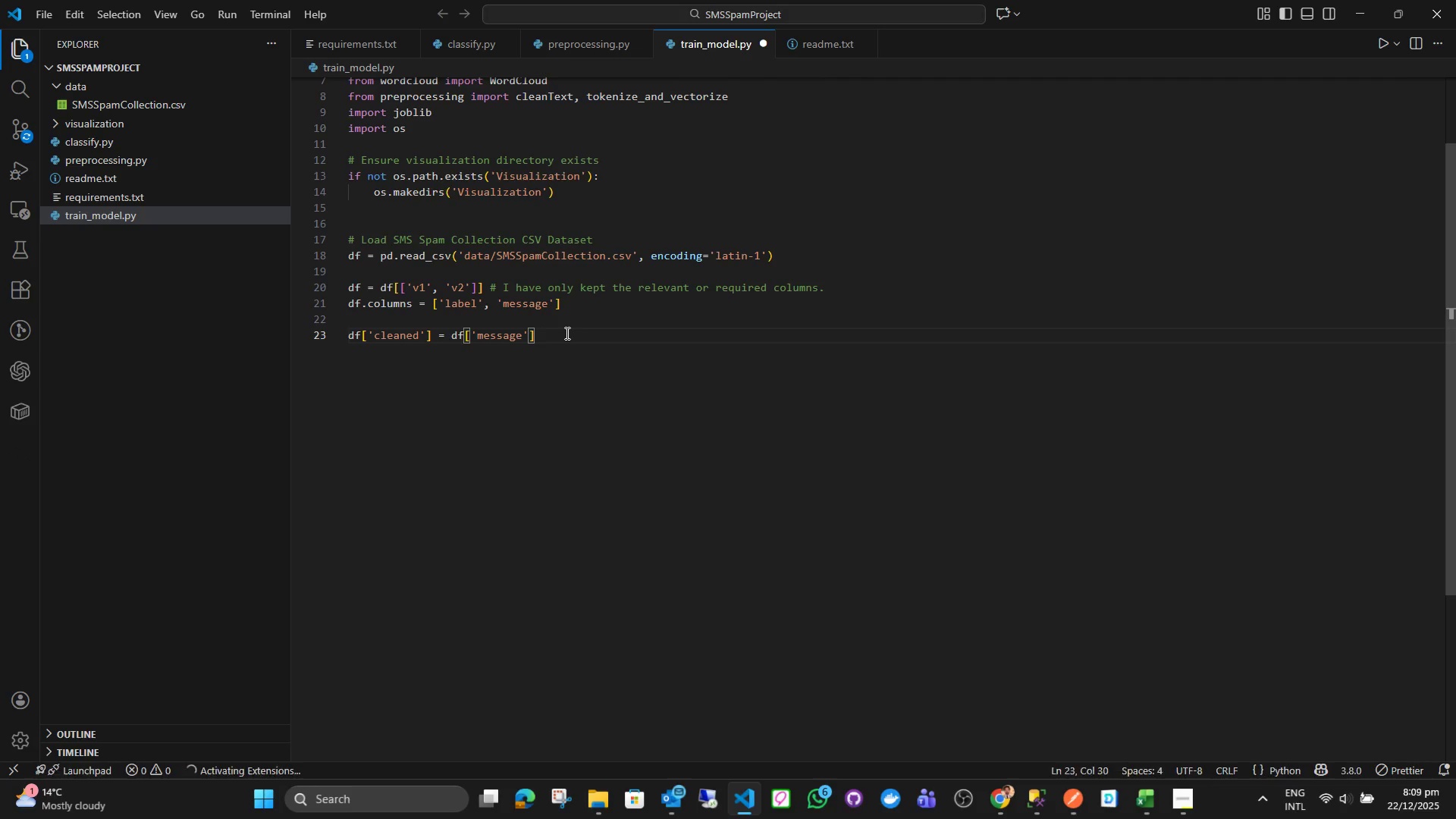 
type(.apply(clean)
 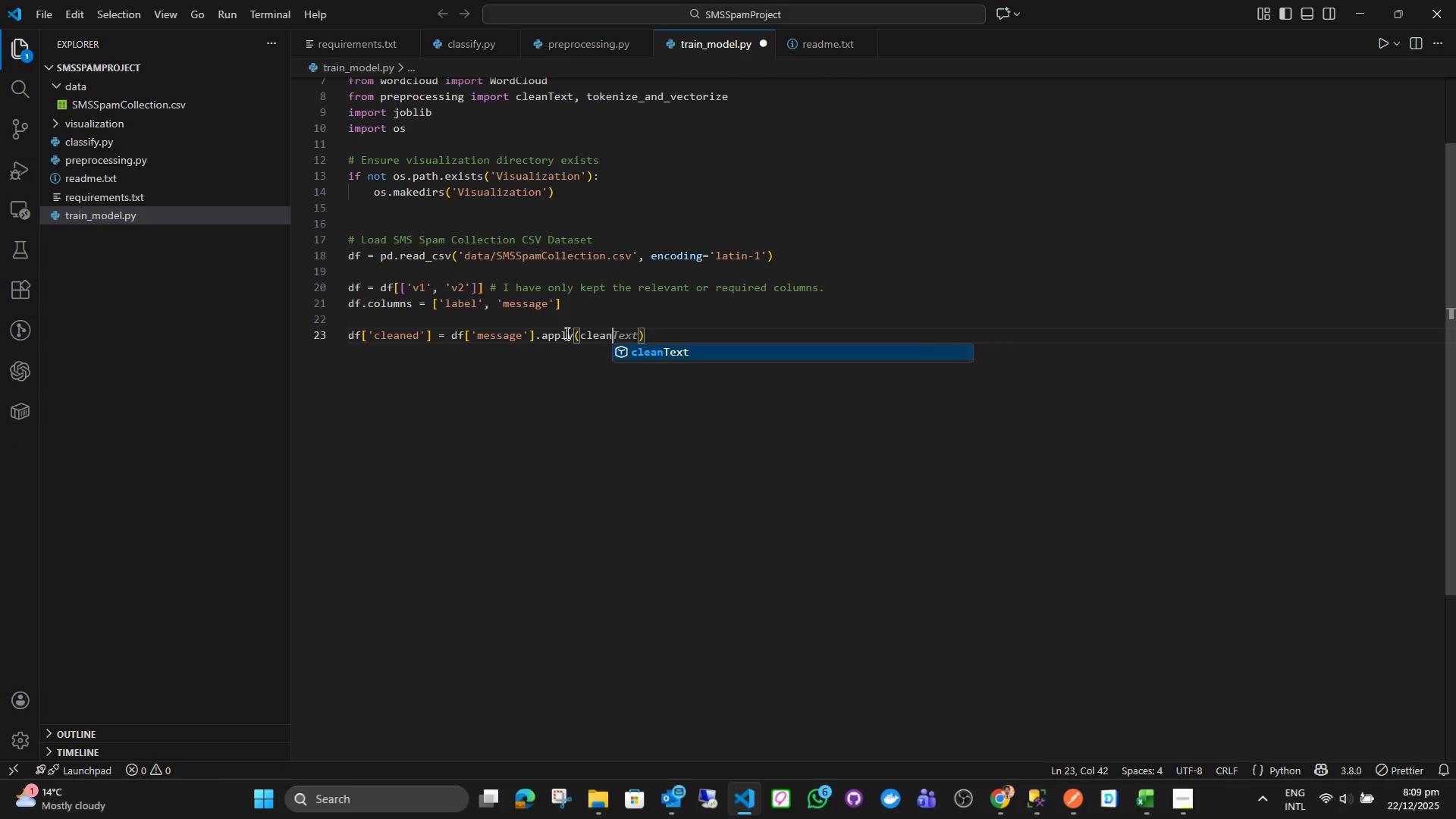 
key(Enter)
 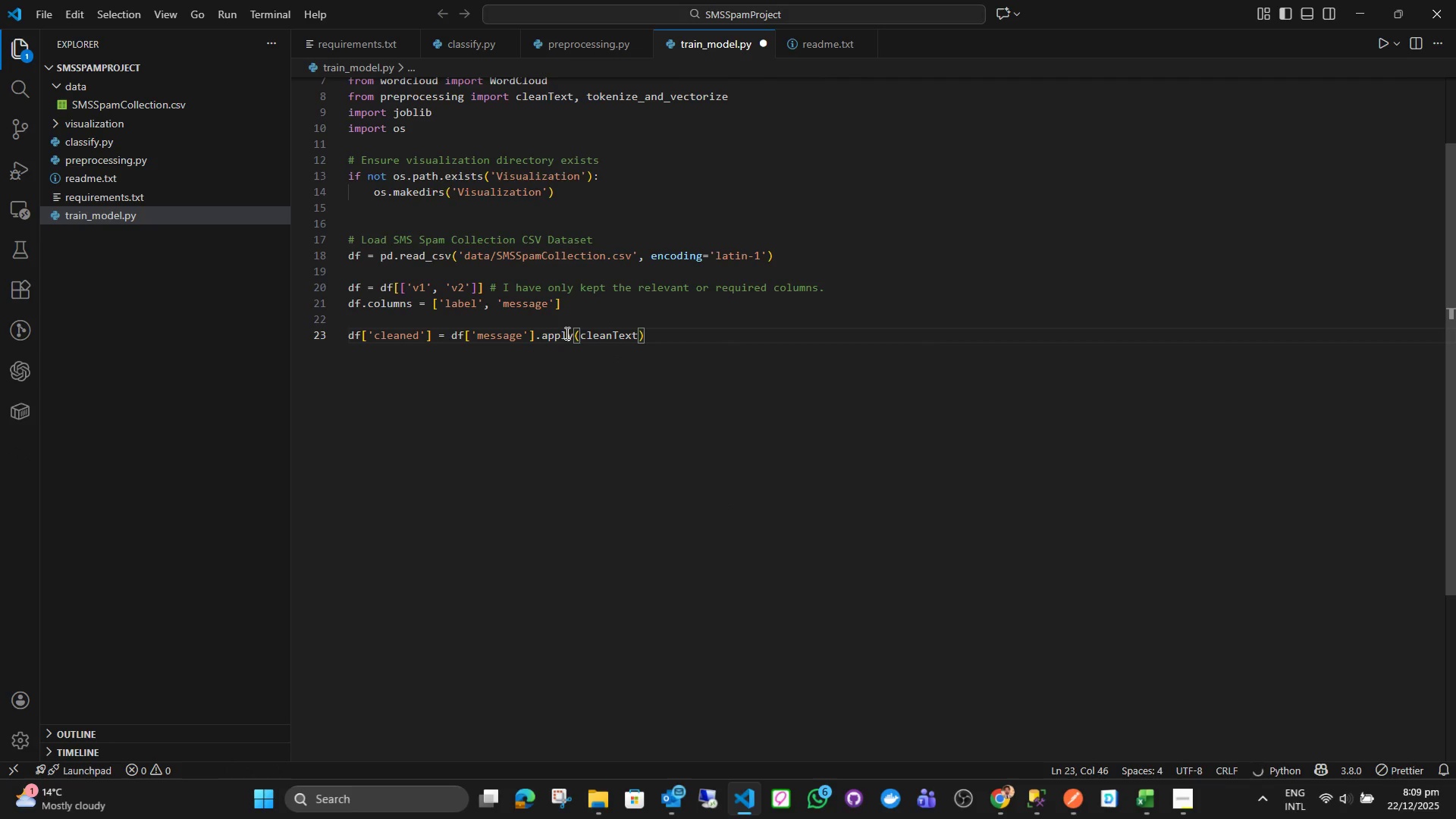 
key(ArrowRight)
 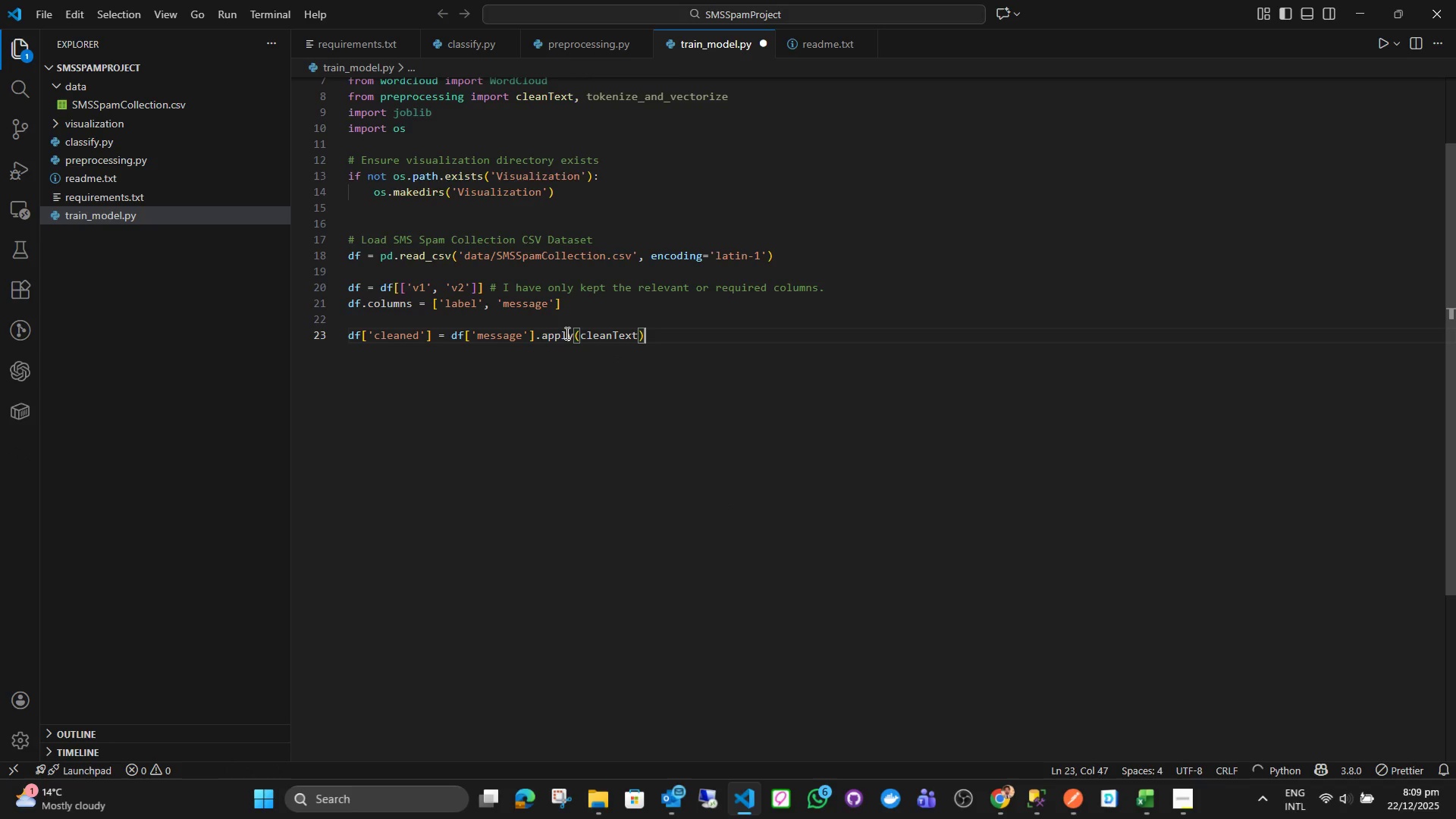 
key(Enter)
 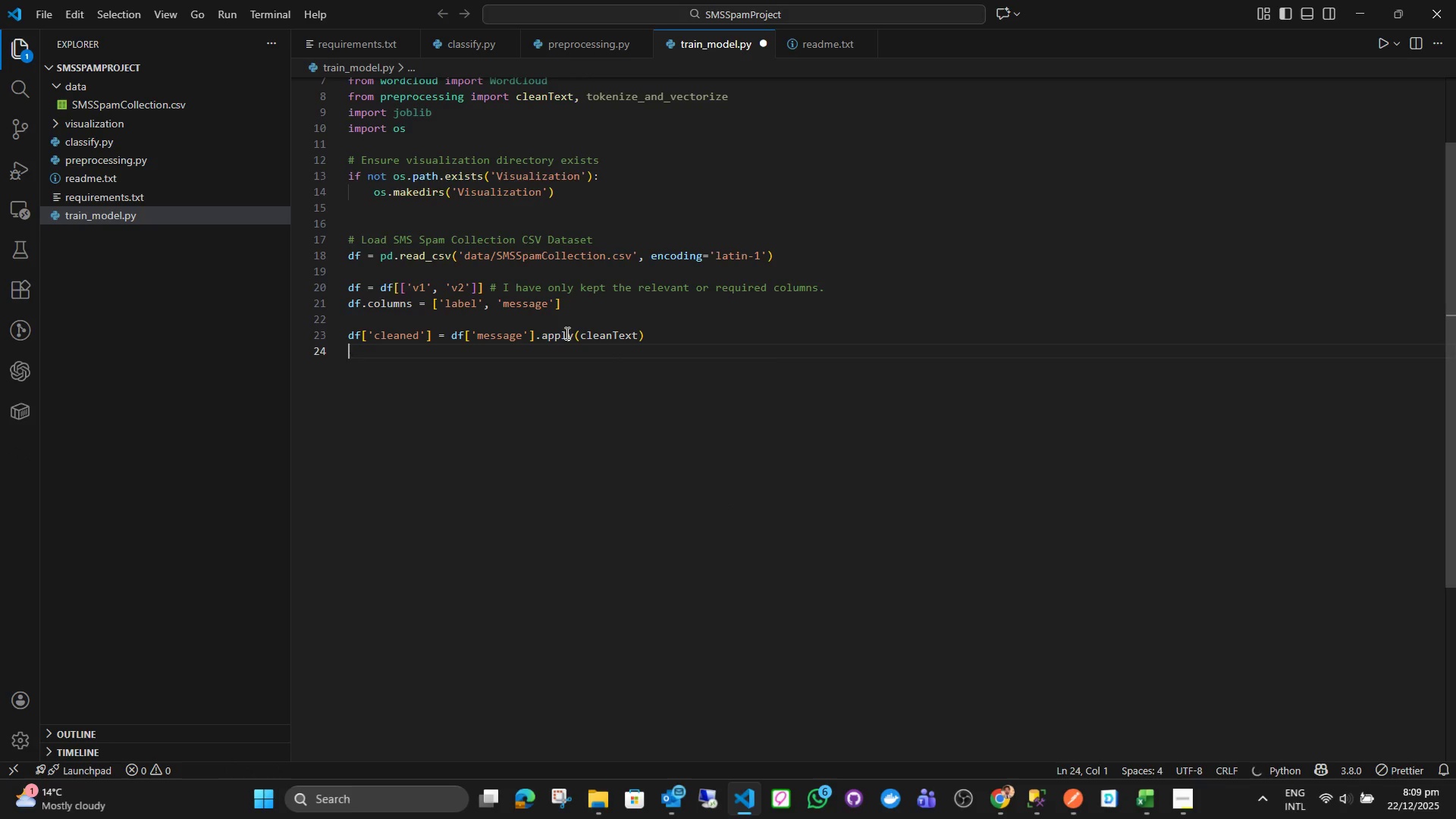 
key(Enter)
 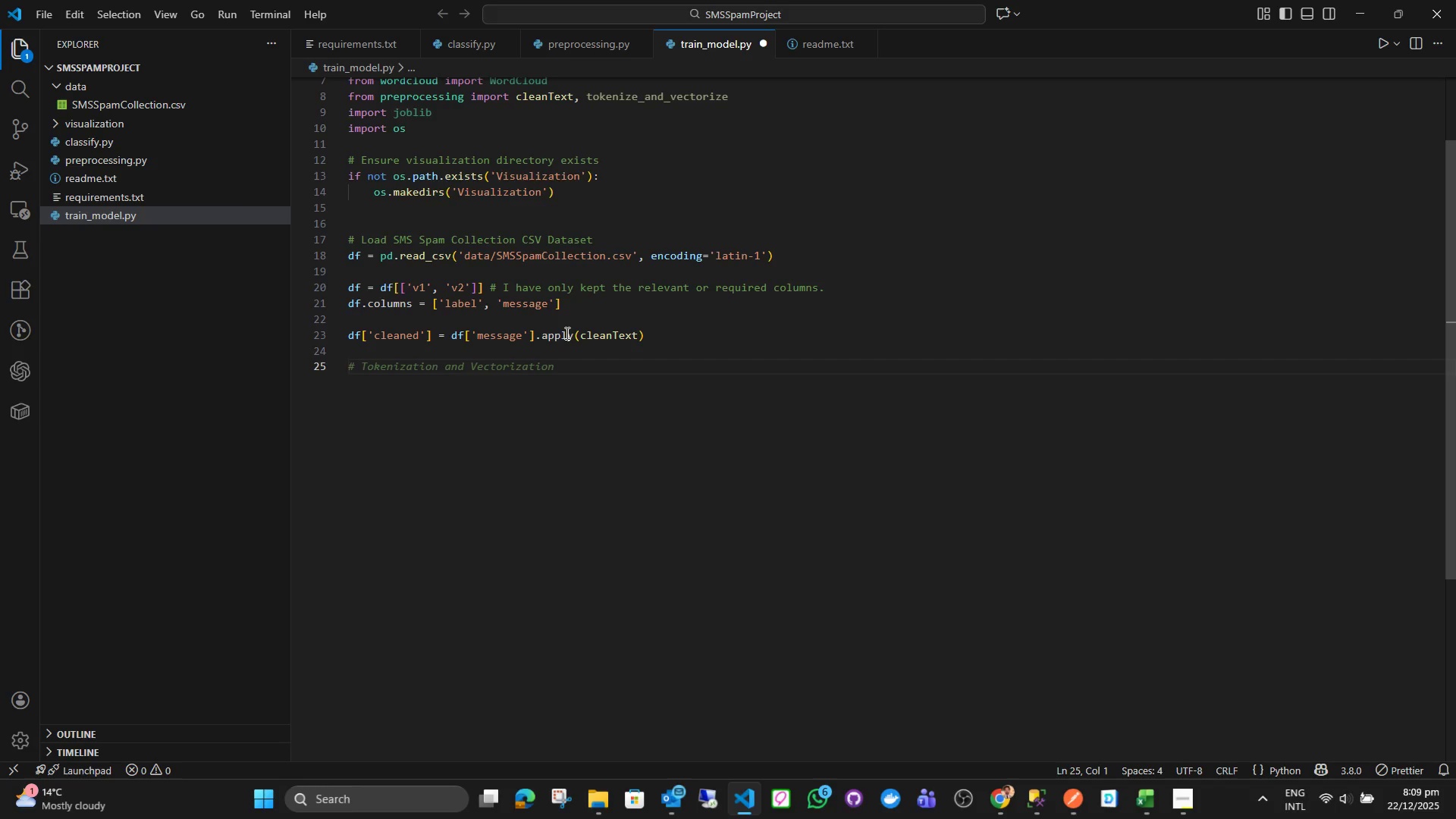 
wait(7.38)
 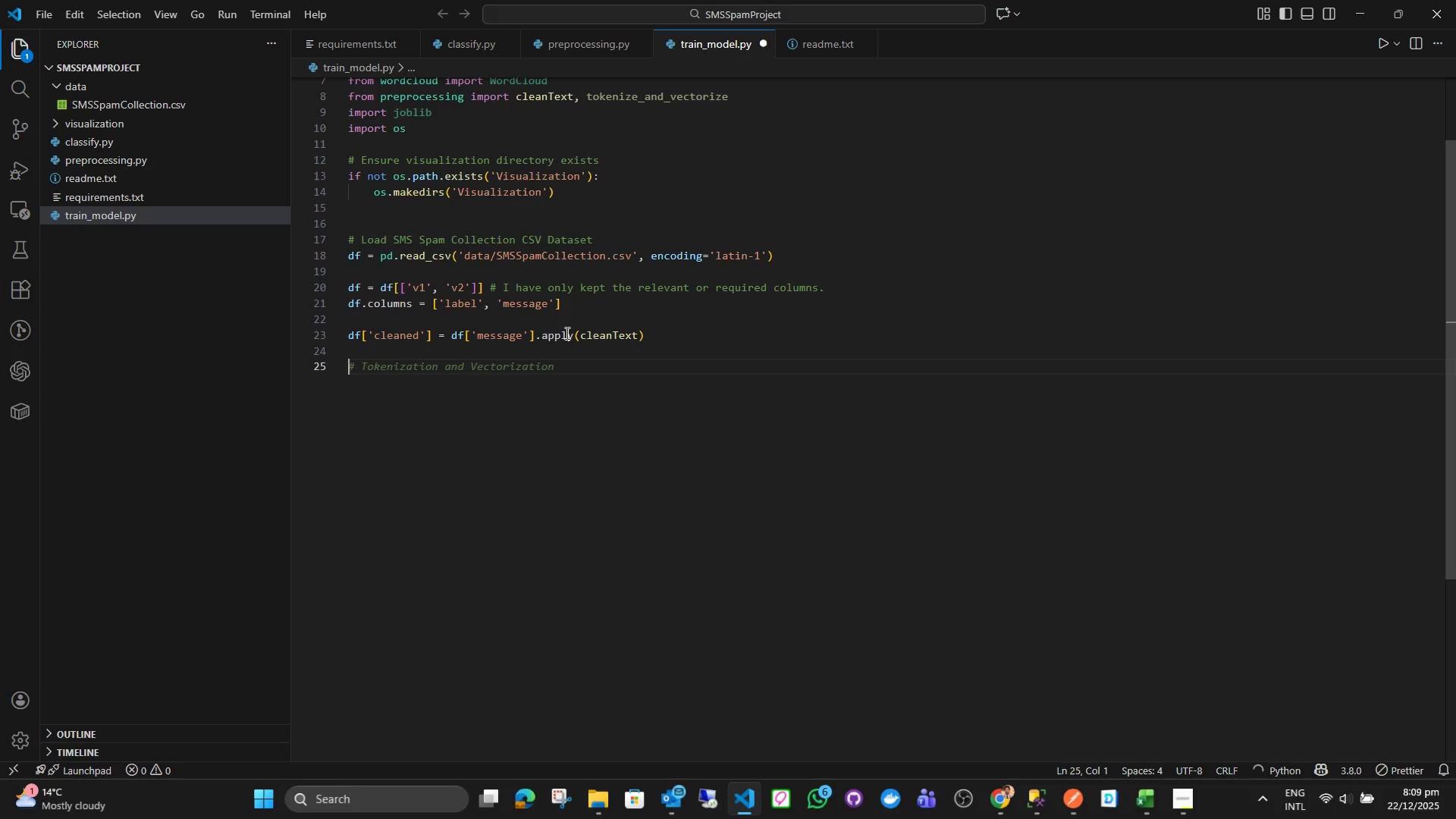 
left_click([519, 323])
 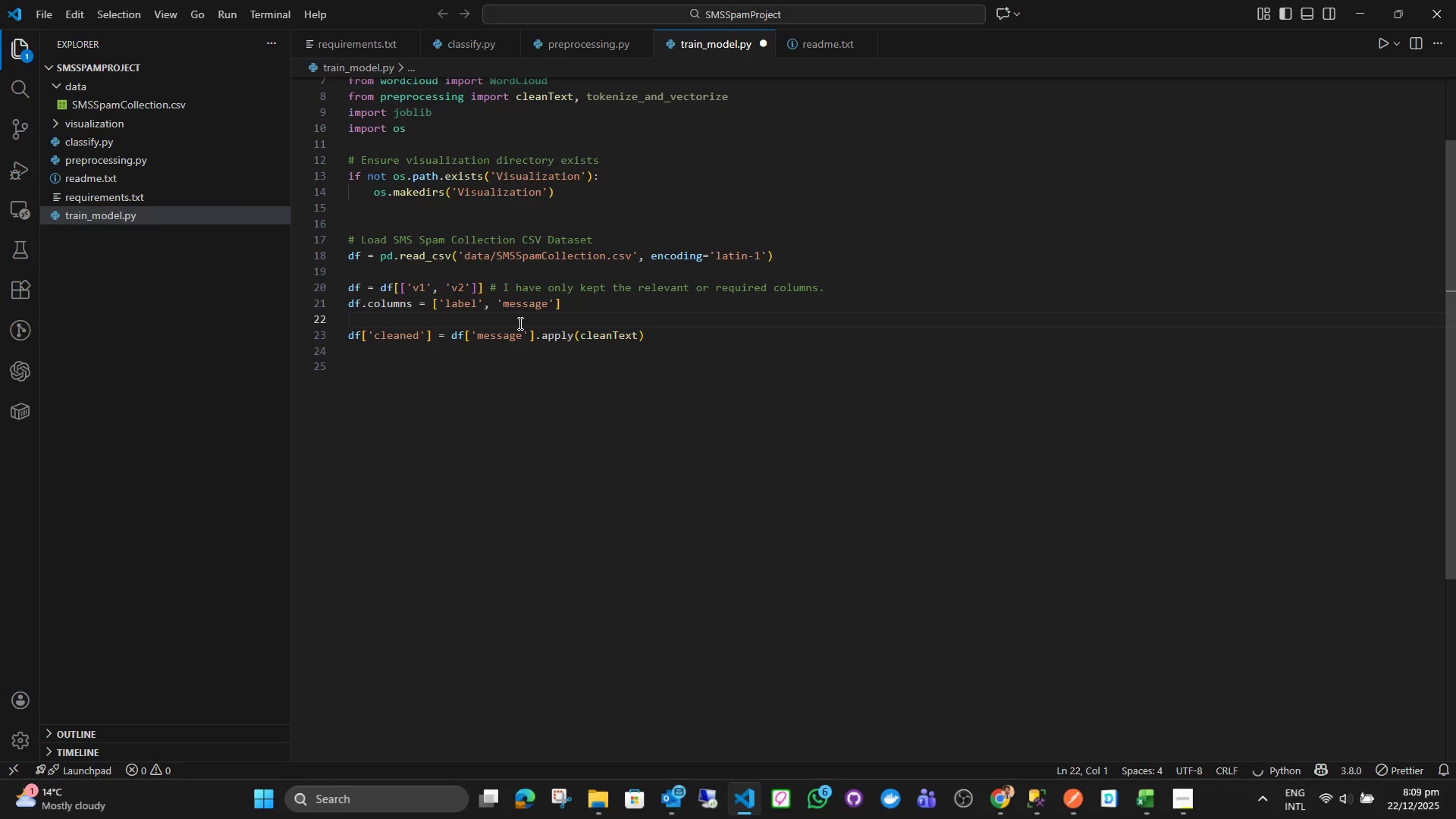 
key(Enter)
 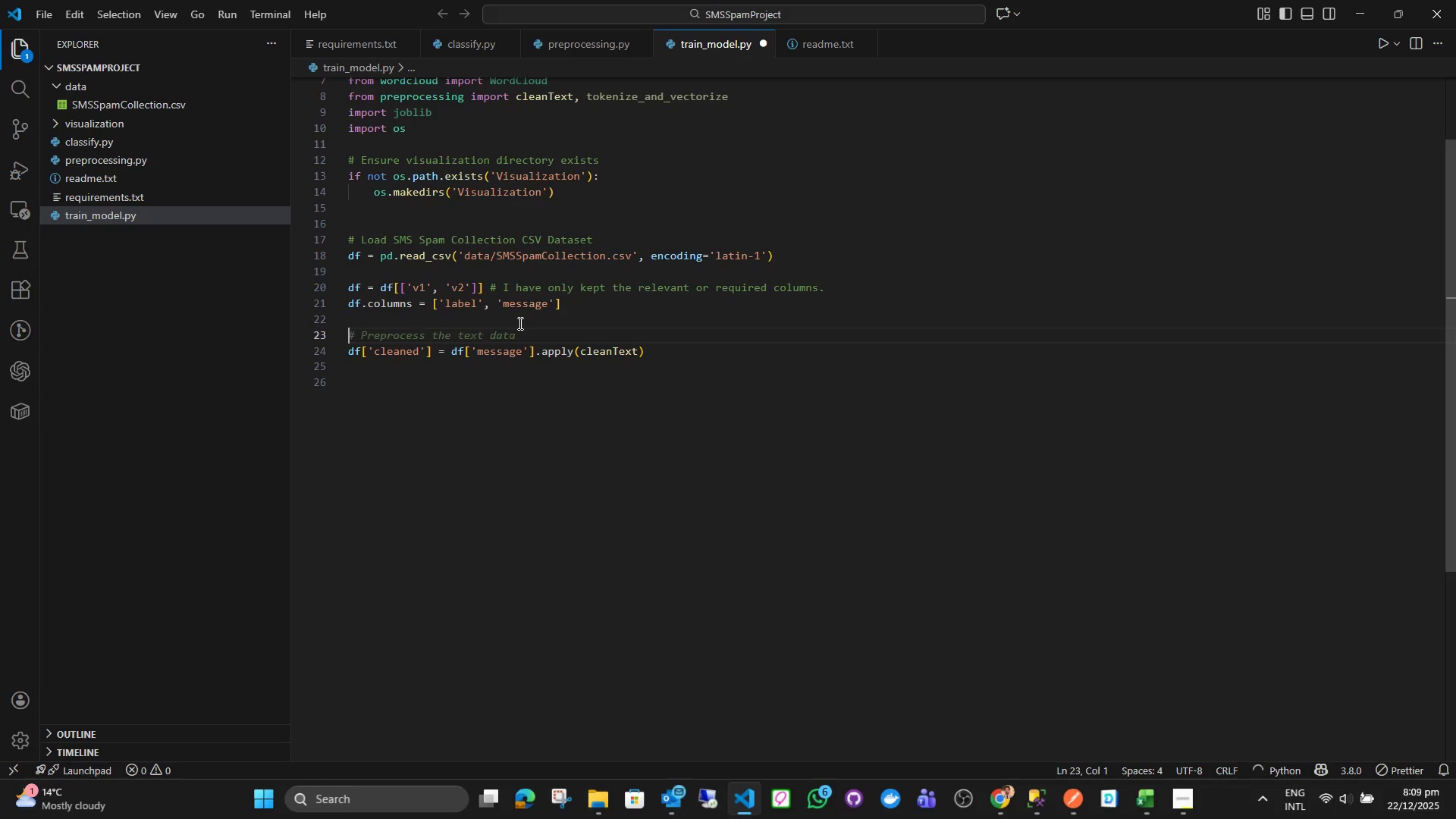 
type(# Cleamo)
key(Backspace)
key(Backspace)
type(ning the messages)
 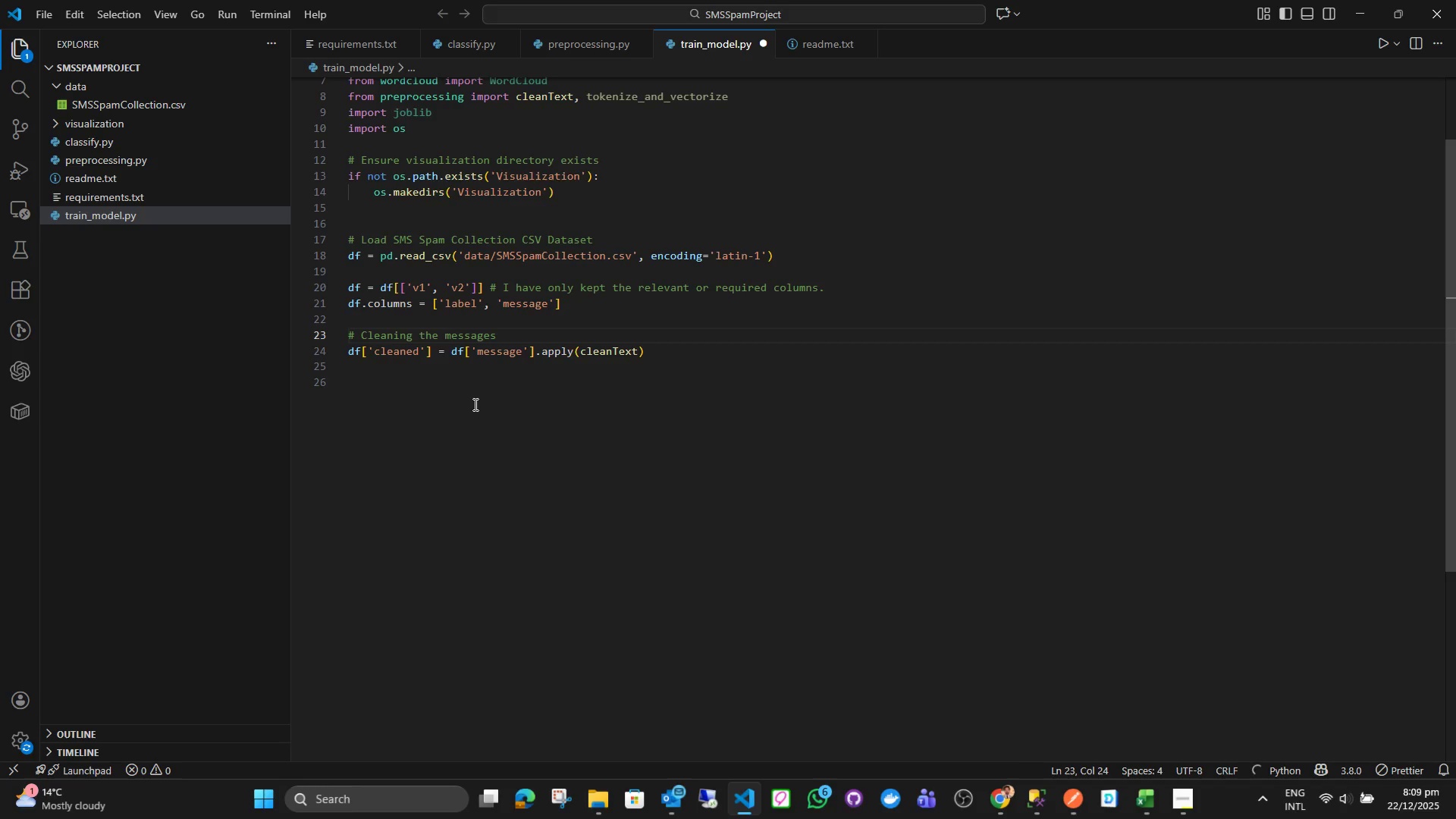 
left_click([474, 404])
 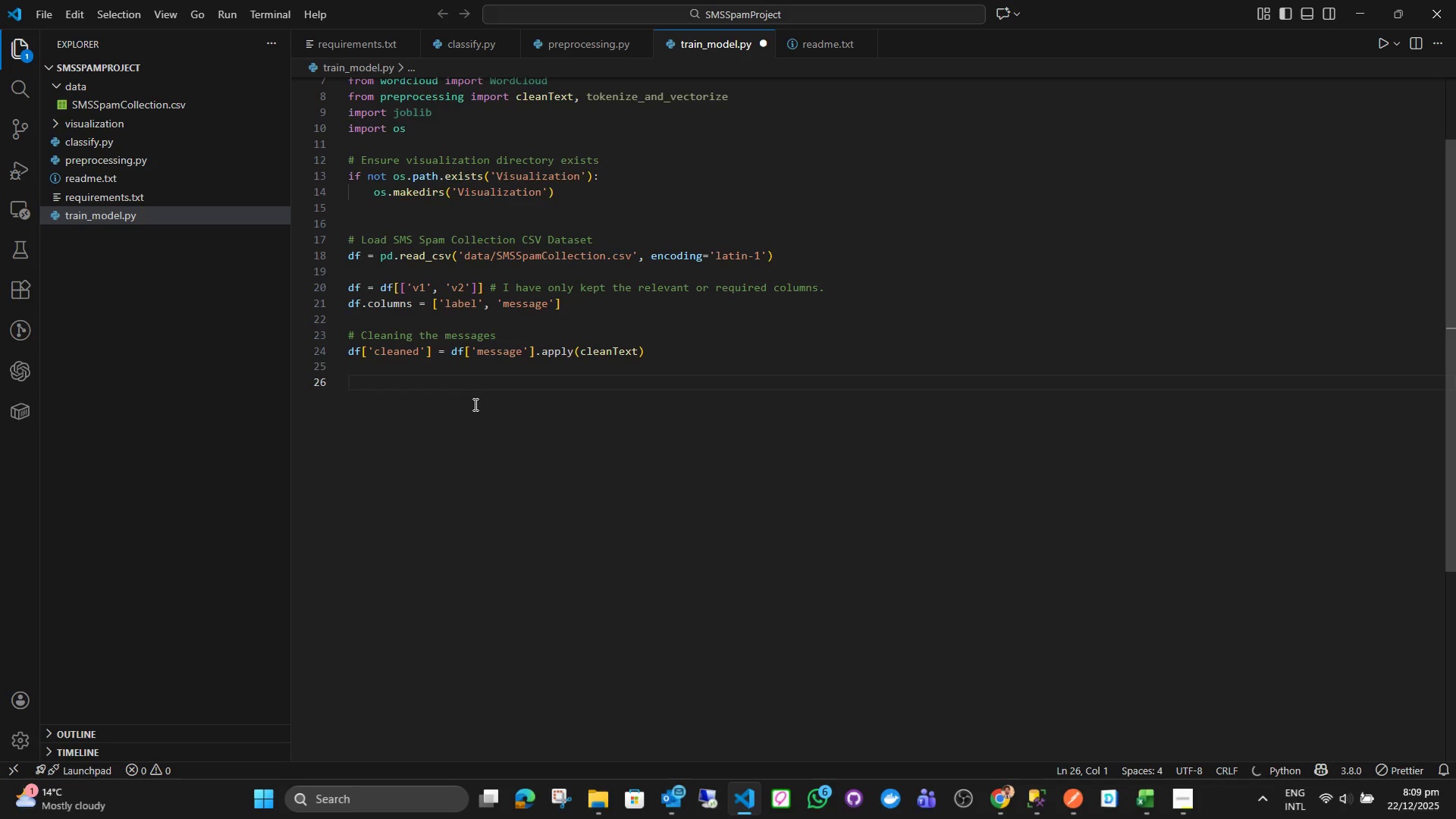 
type(# Split the cleaned messages into training and testing sets (80% for training, and 20% for testing)
 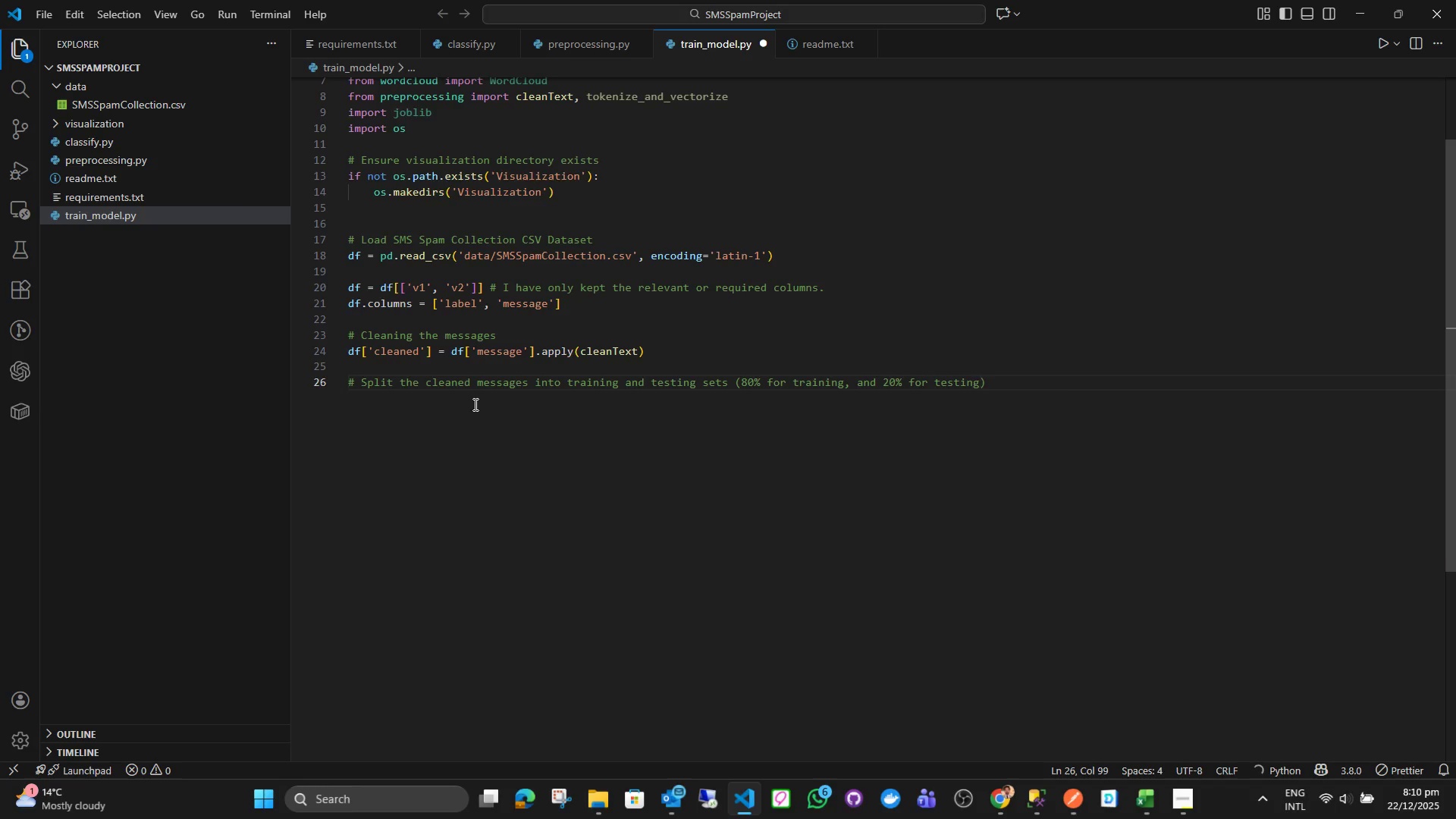 
key(ArrowRight)
 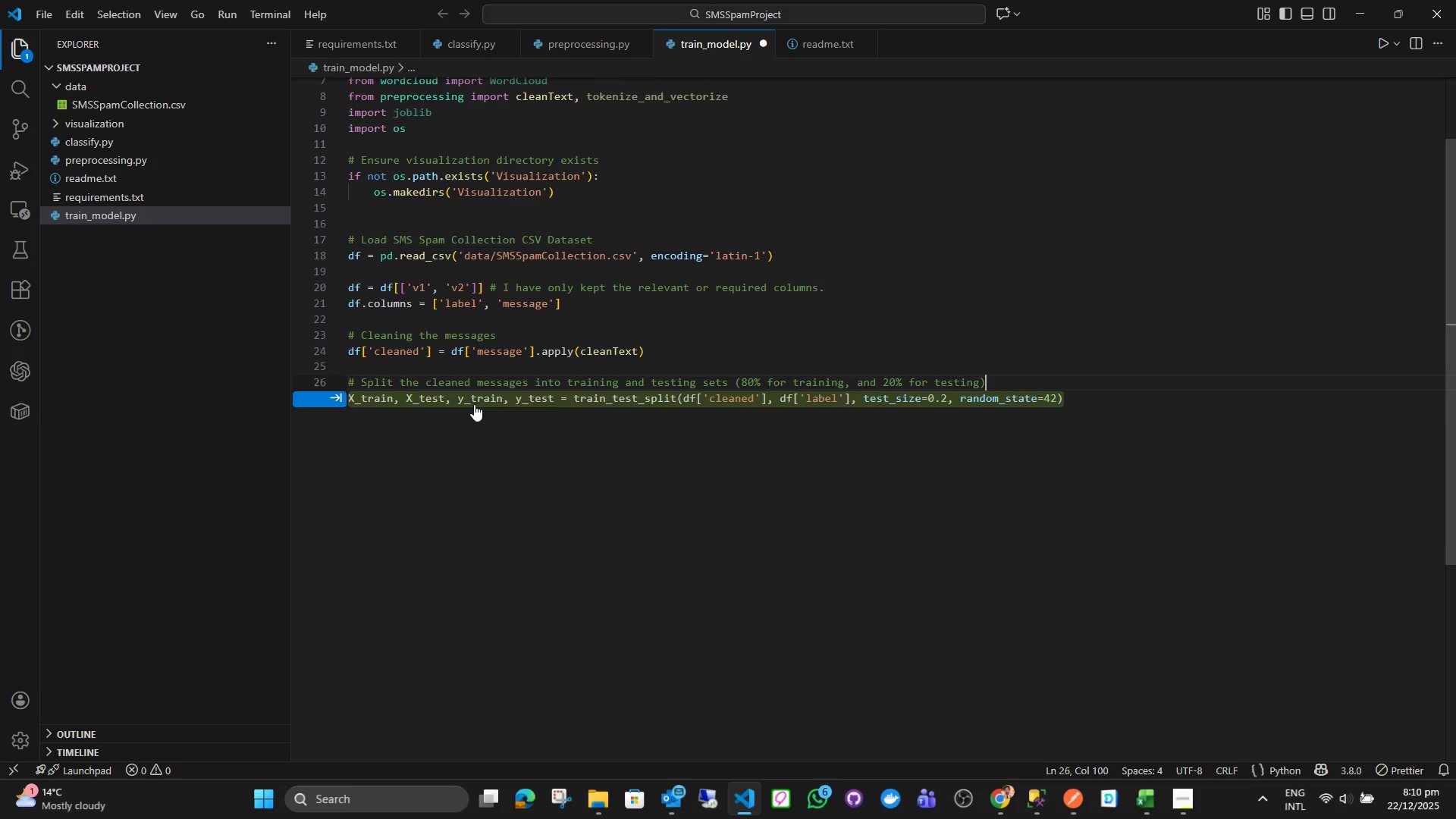 
key(Enter)
 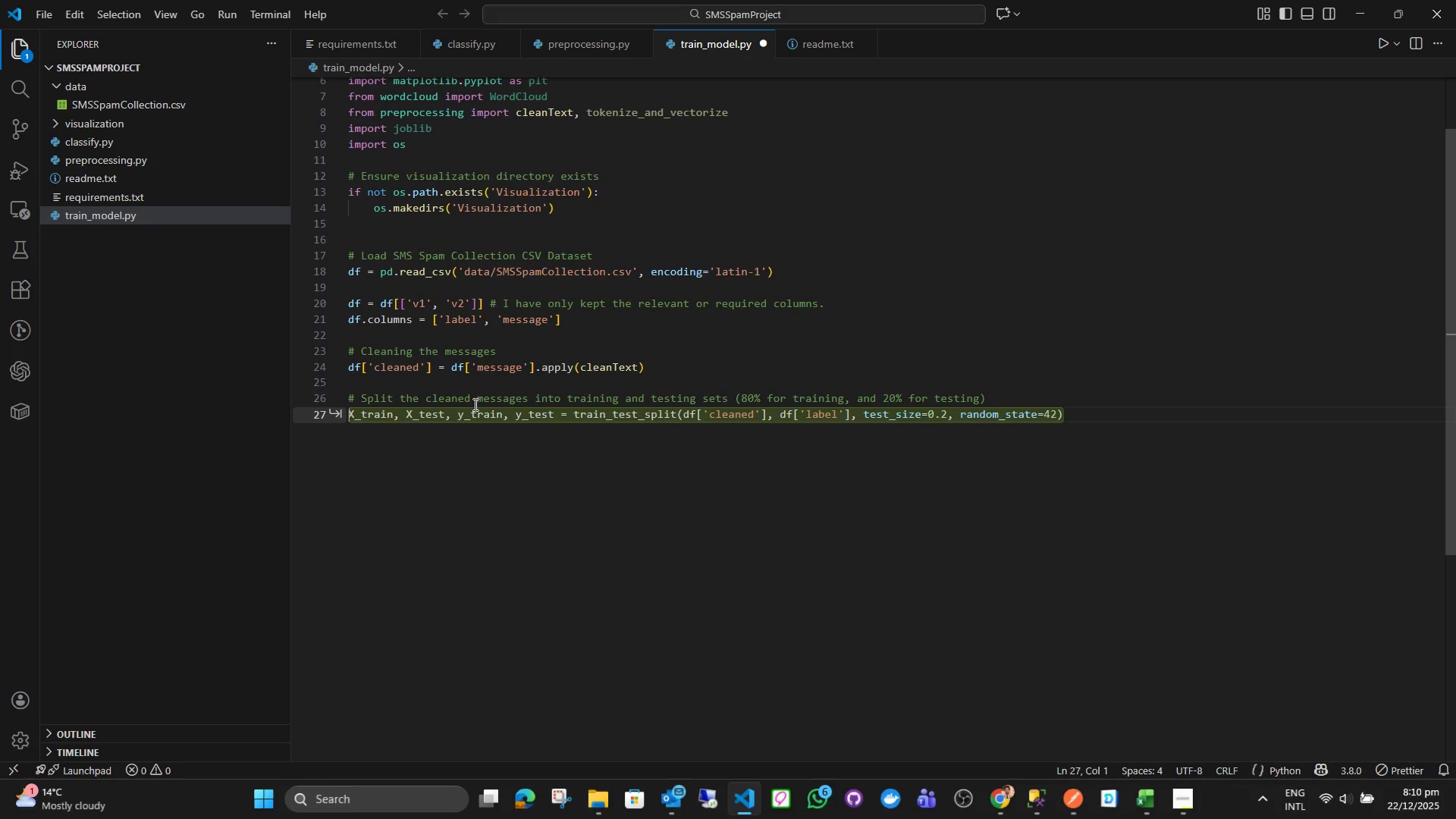 
key(ArrowDown)
 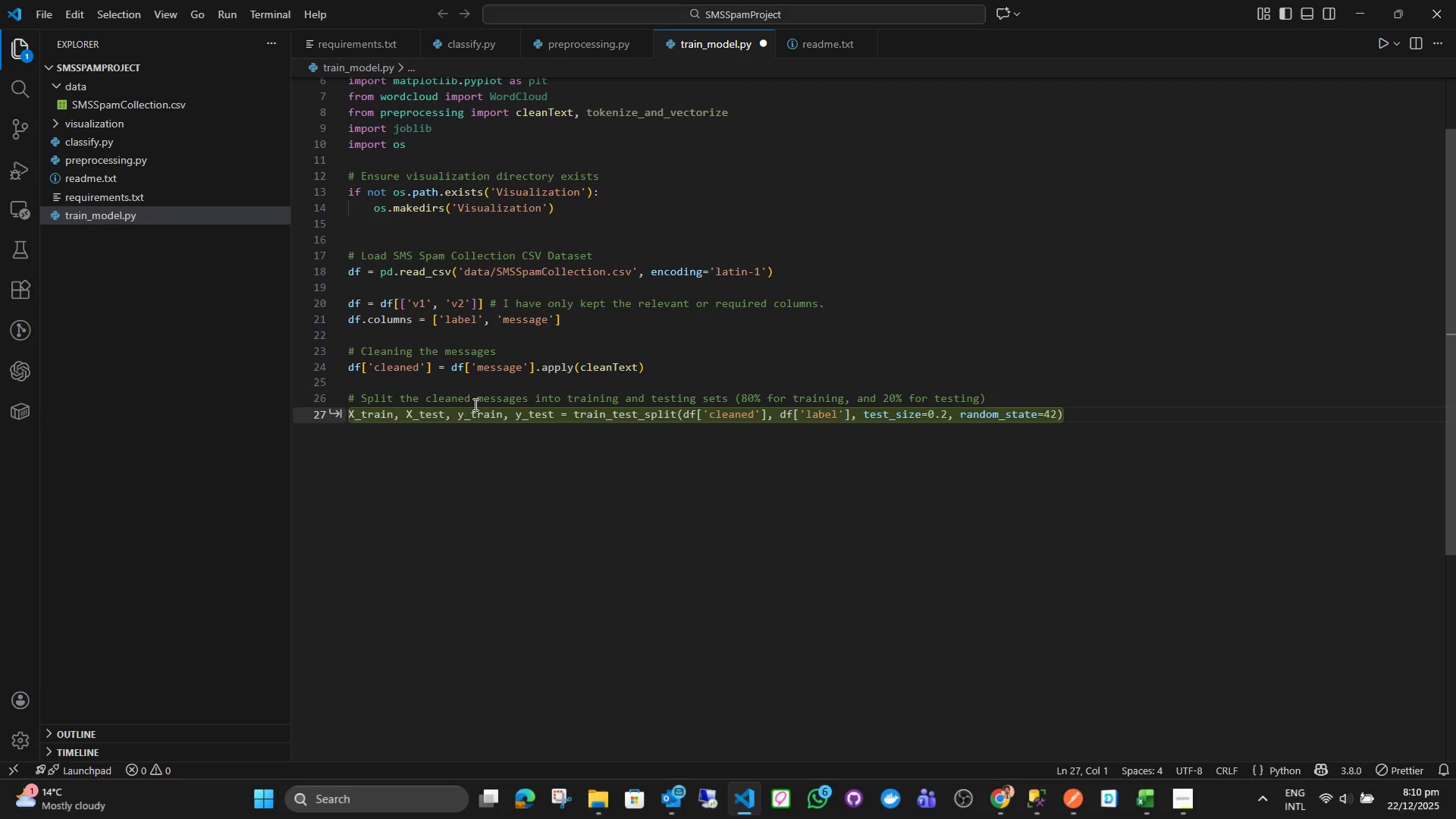 
key(ArrowLeft)
 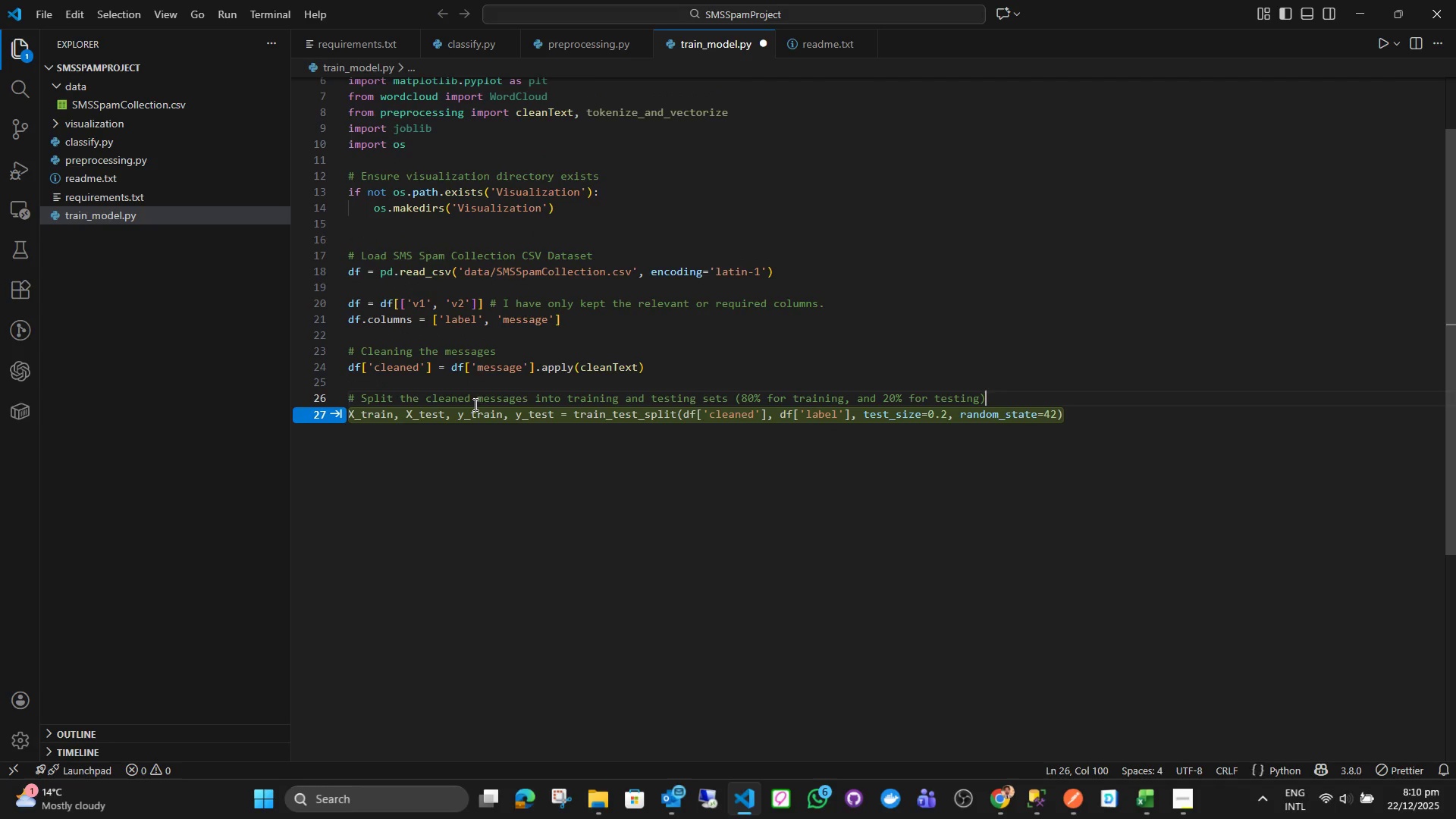 
key(ArrowLeft)
 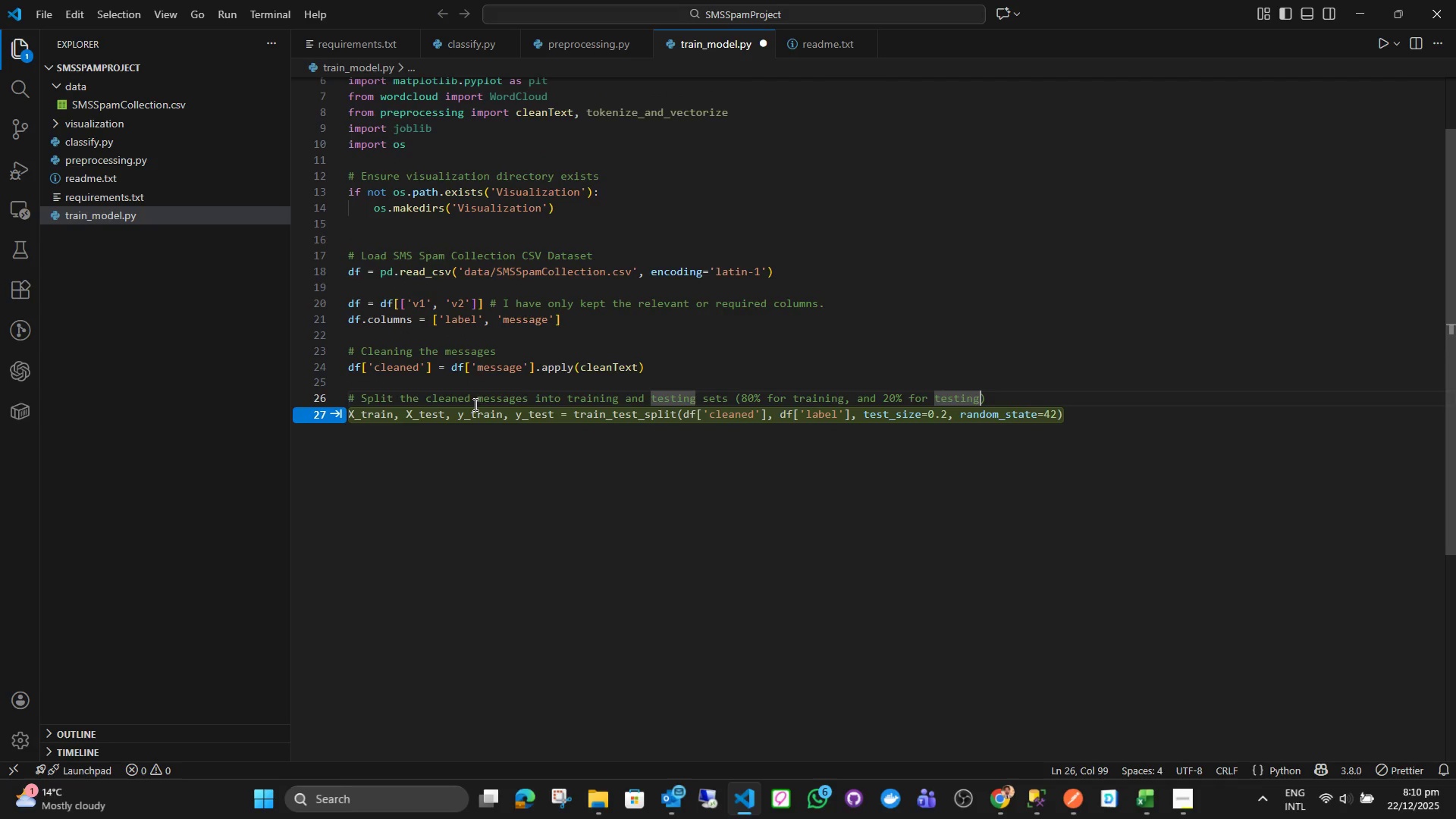 
key(ArrowRight)
 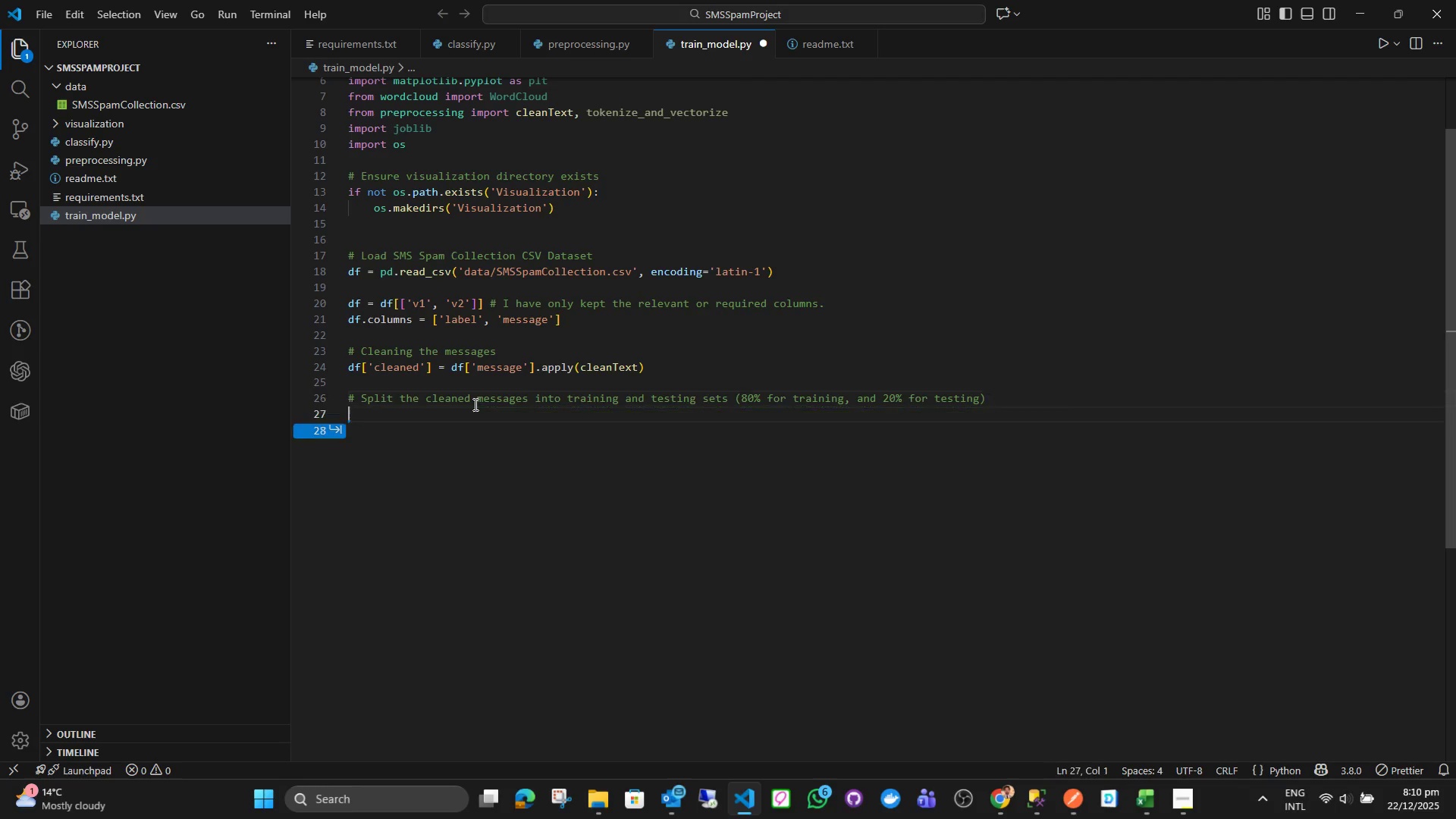 
key(Enter)
 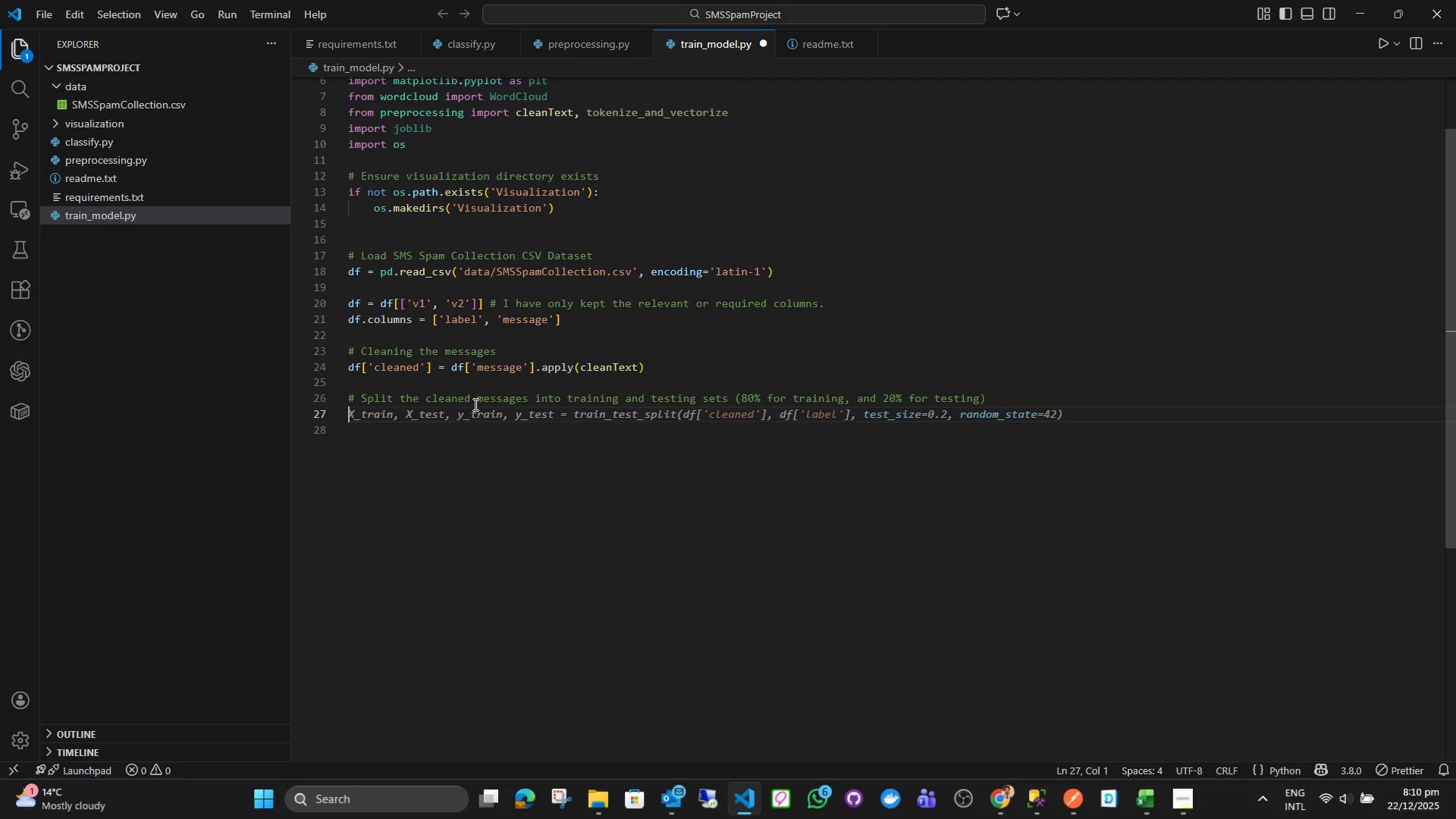 
key(Enter)
 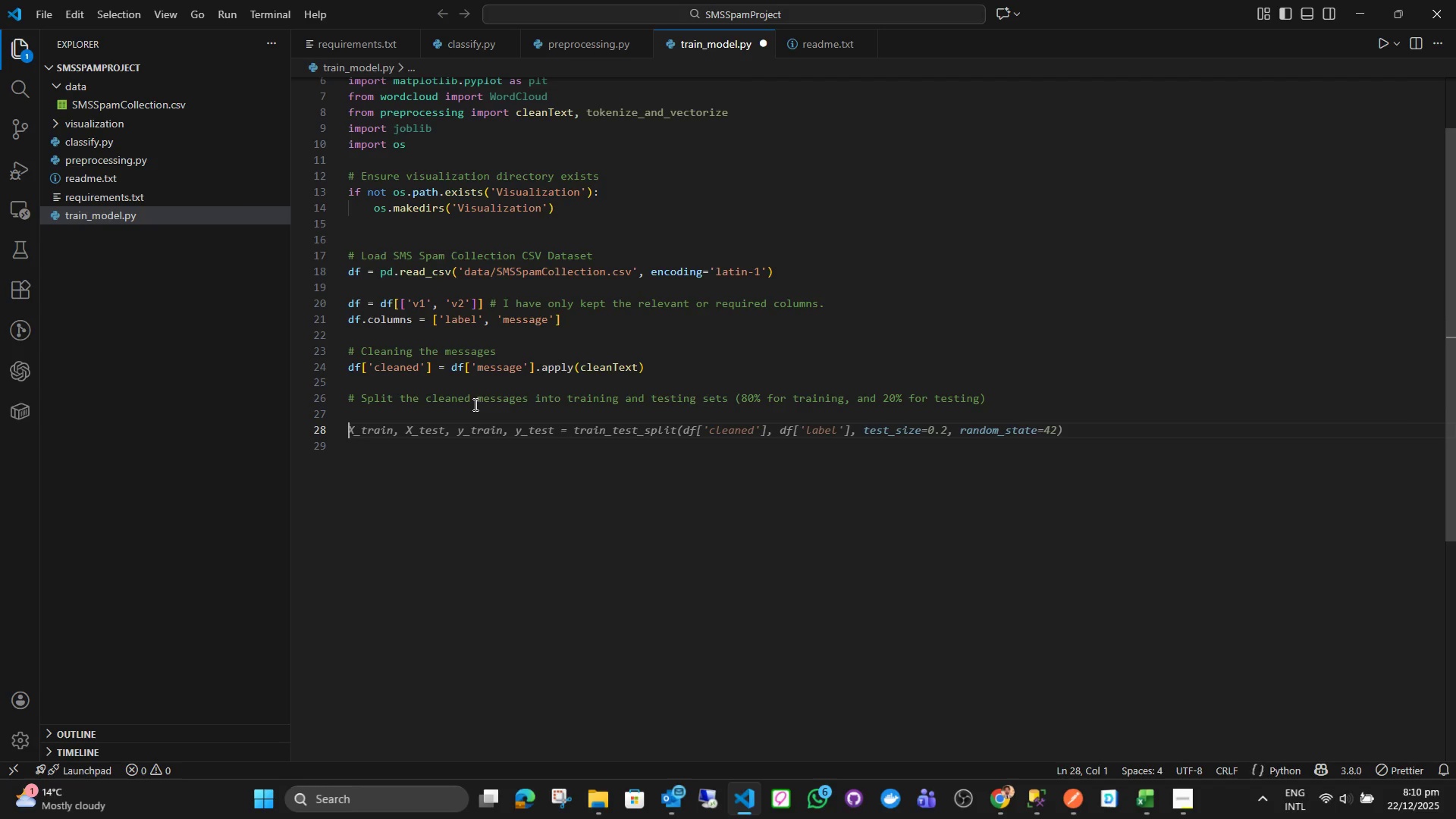 
type(X_train, )
key(Backspace)
key(Backspace)
type(_text, Xt)
key(Backspace)
type(_test_text, y_train, y_test = trai)
 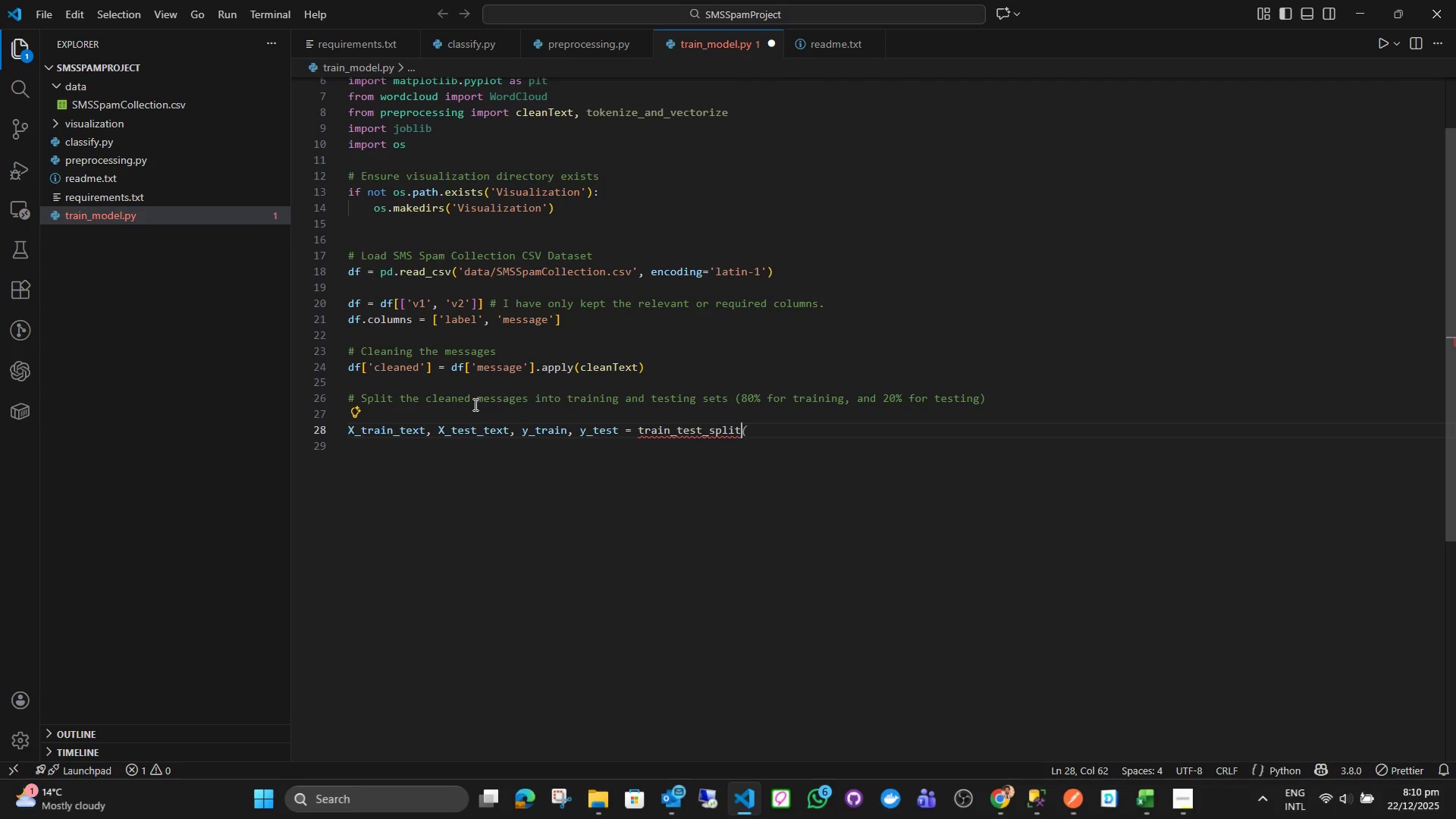 
 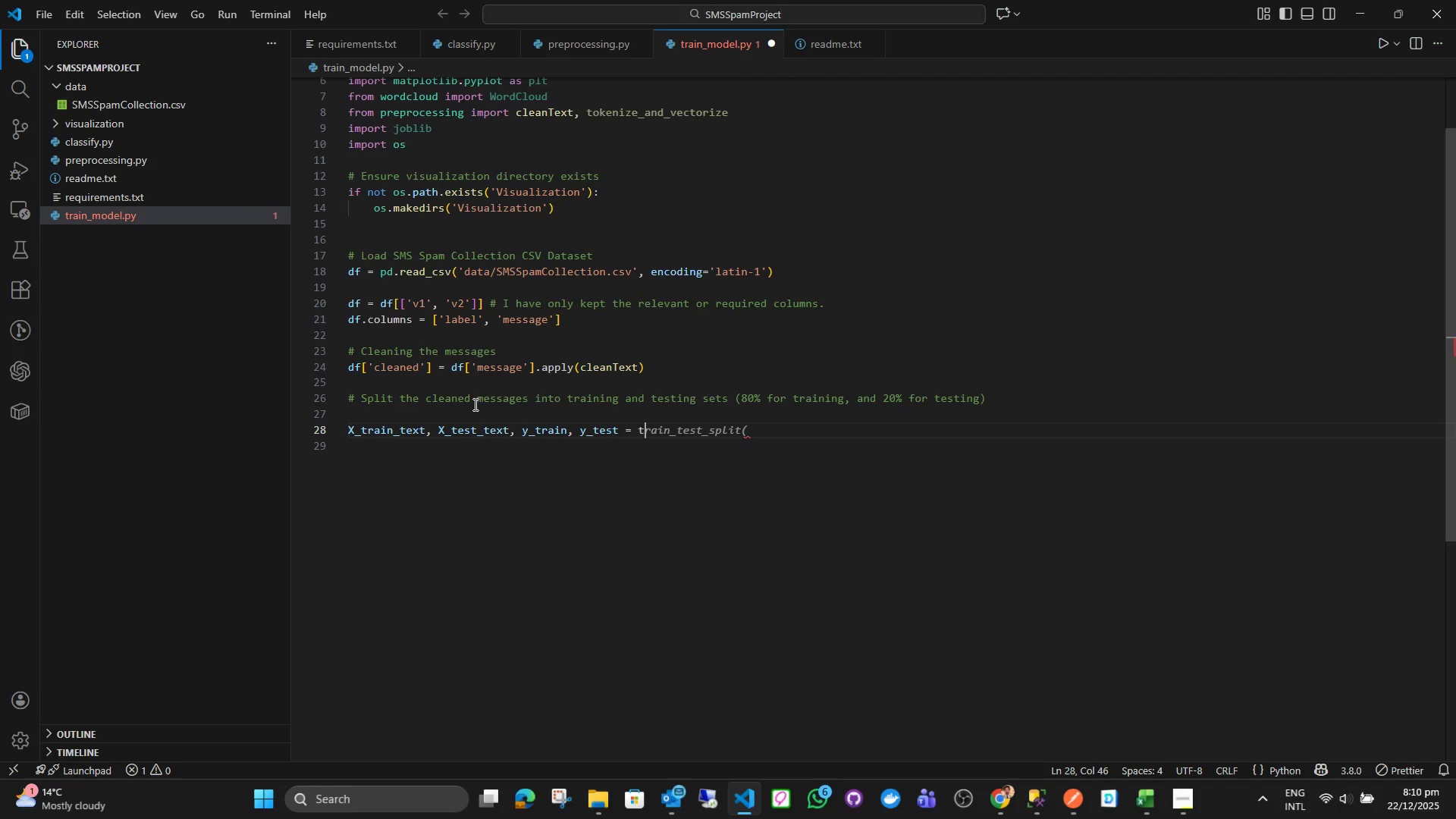 
key(Enter)
 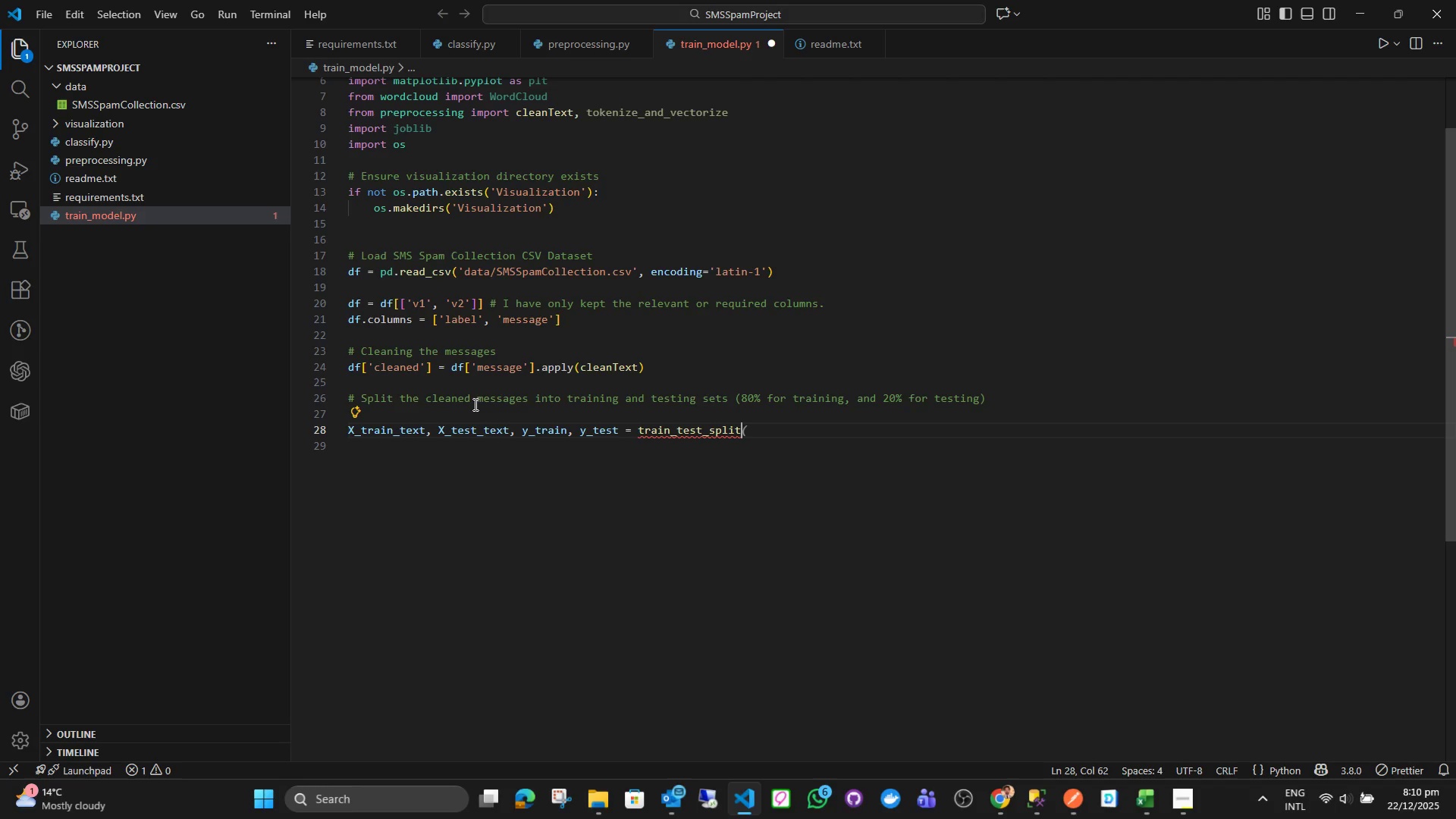 
key(Shift+9)
 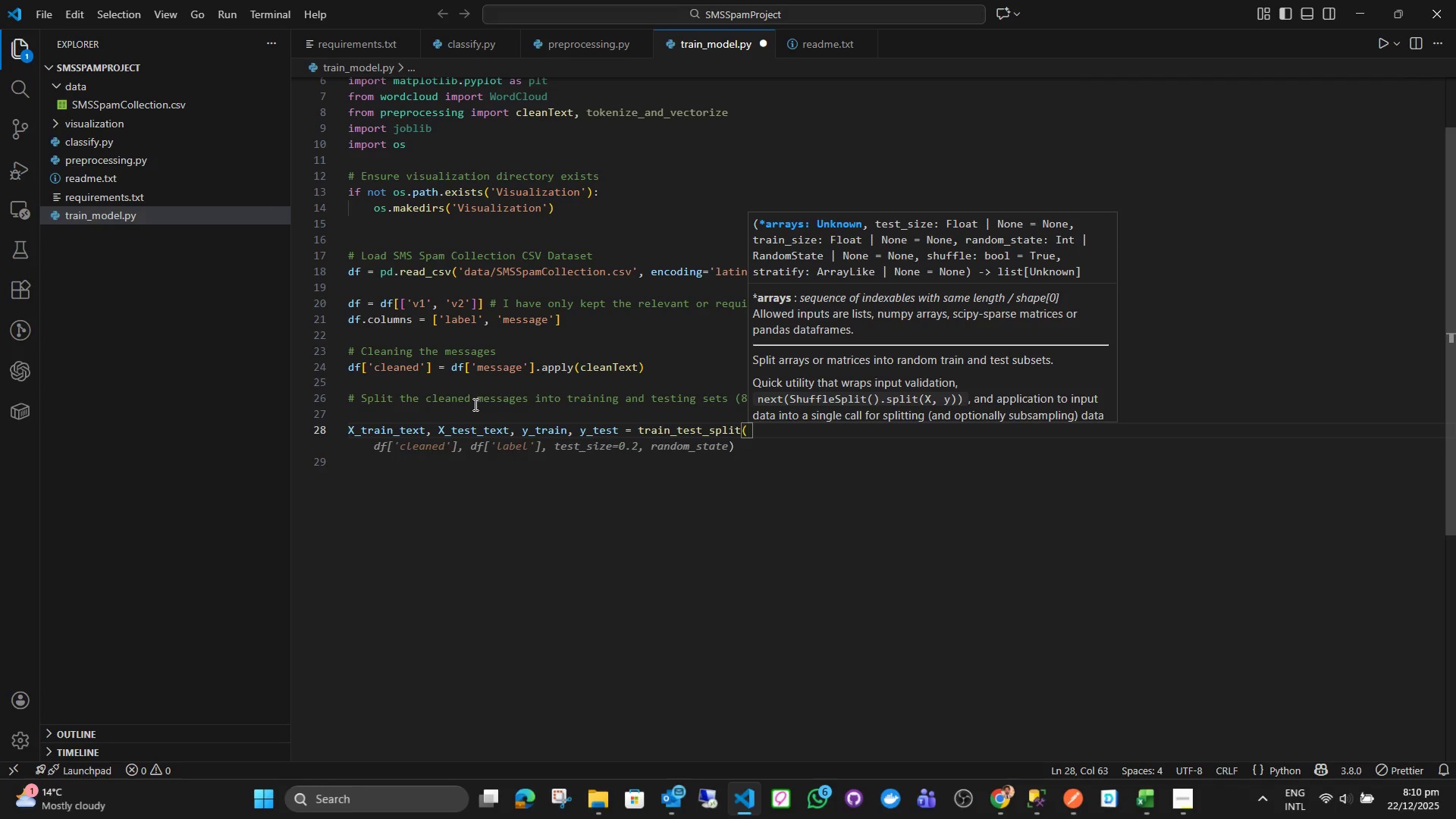 
type( )
key(Backspace)
type(df[)
 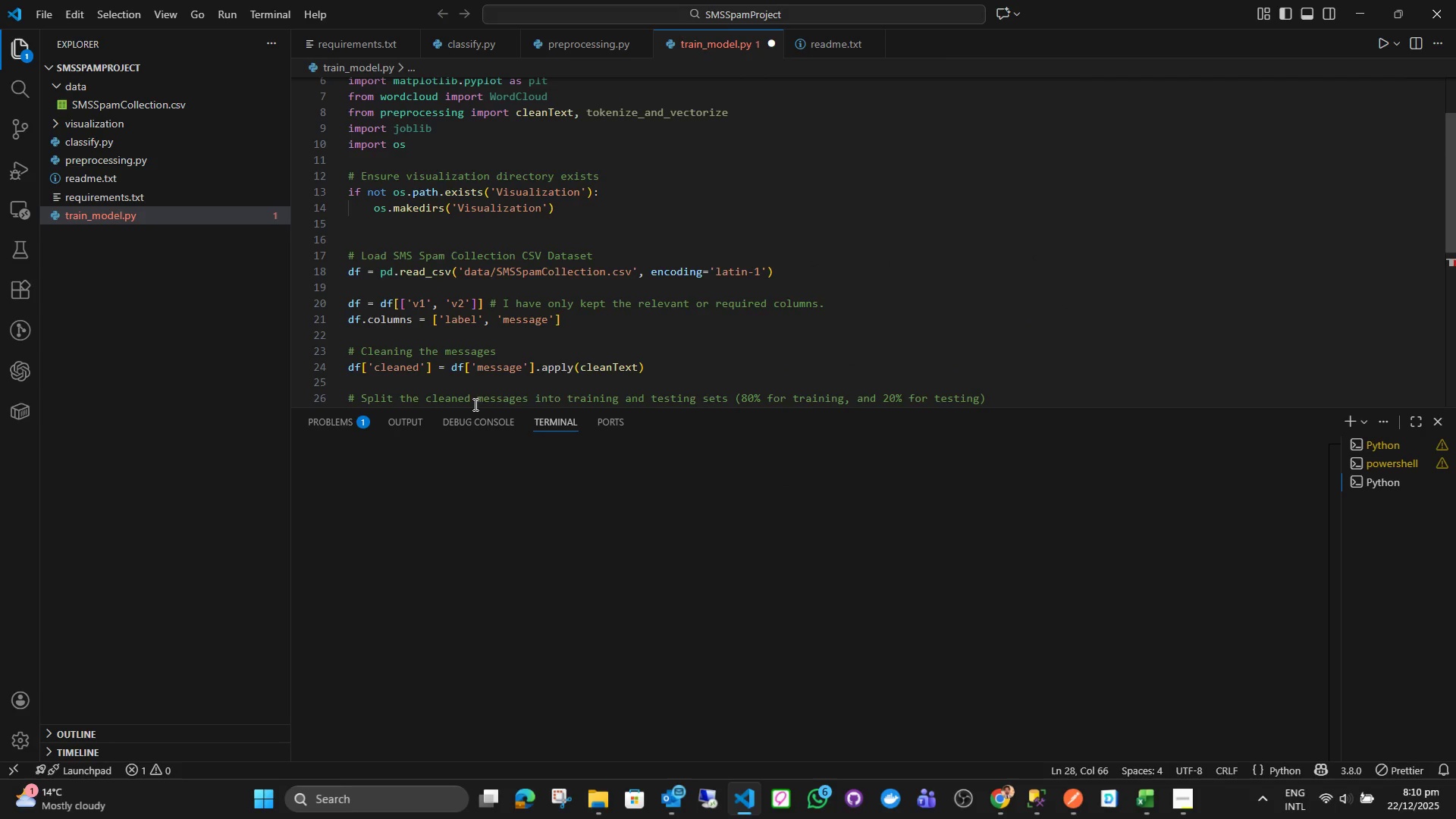 
key(Shift+Enter)
 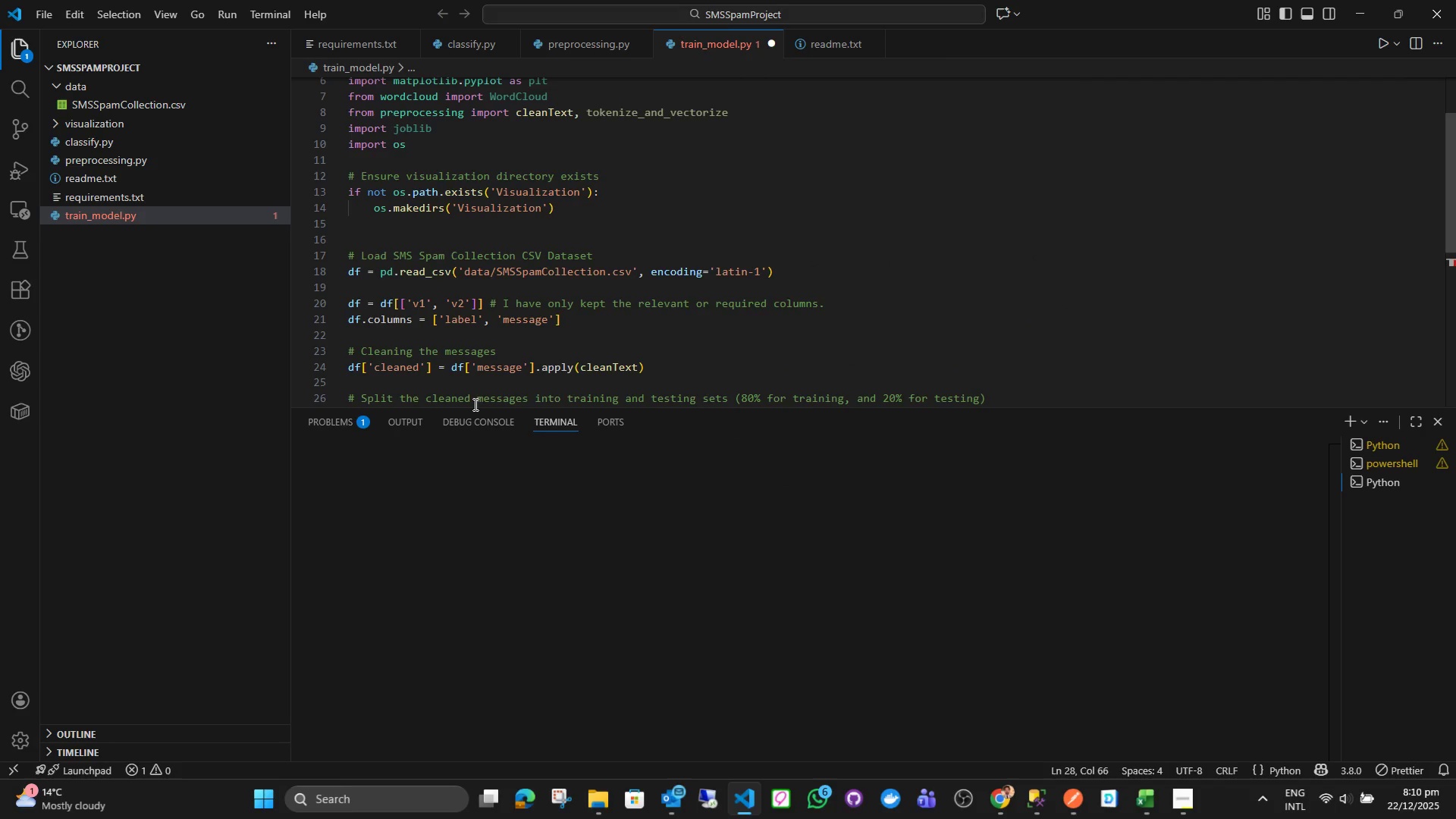 
key(Enter)
 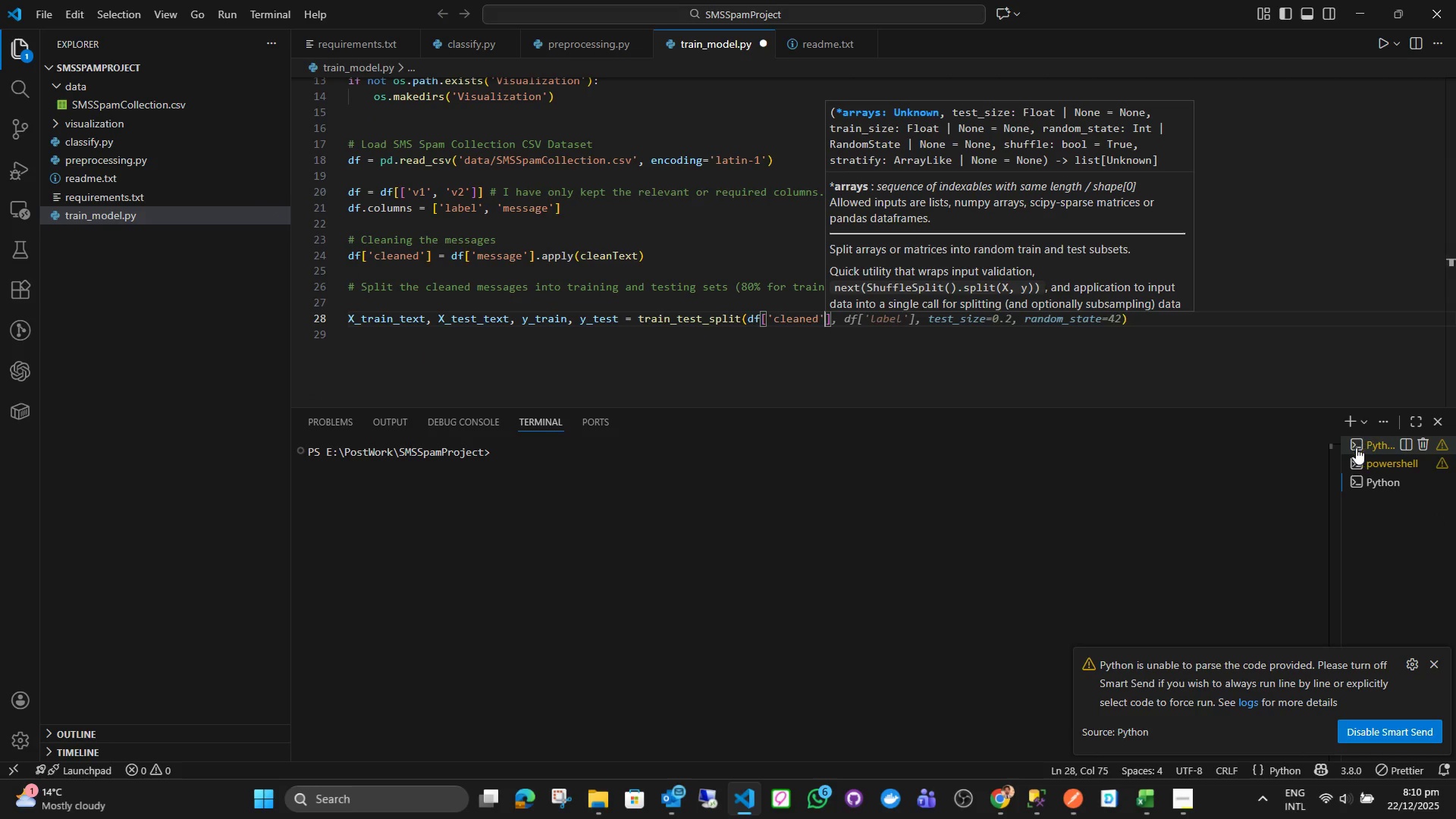 
left_click([1420, 439])
 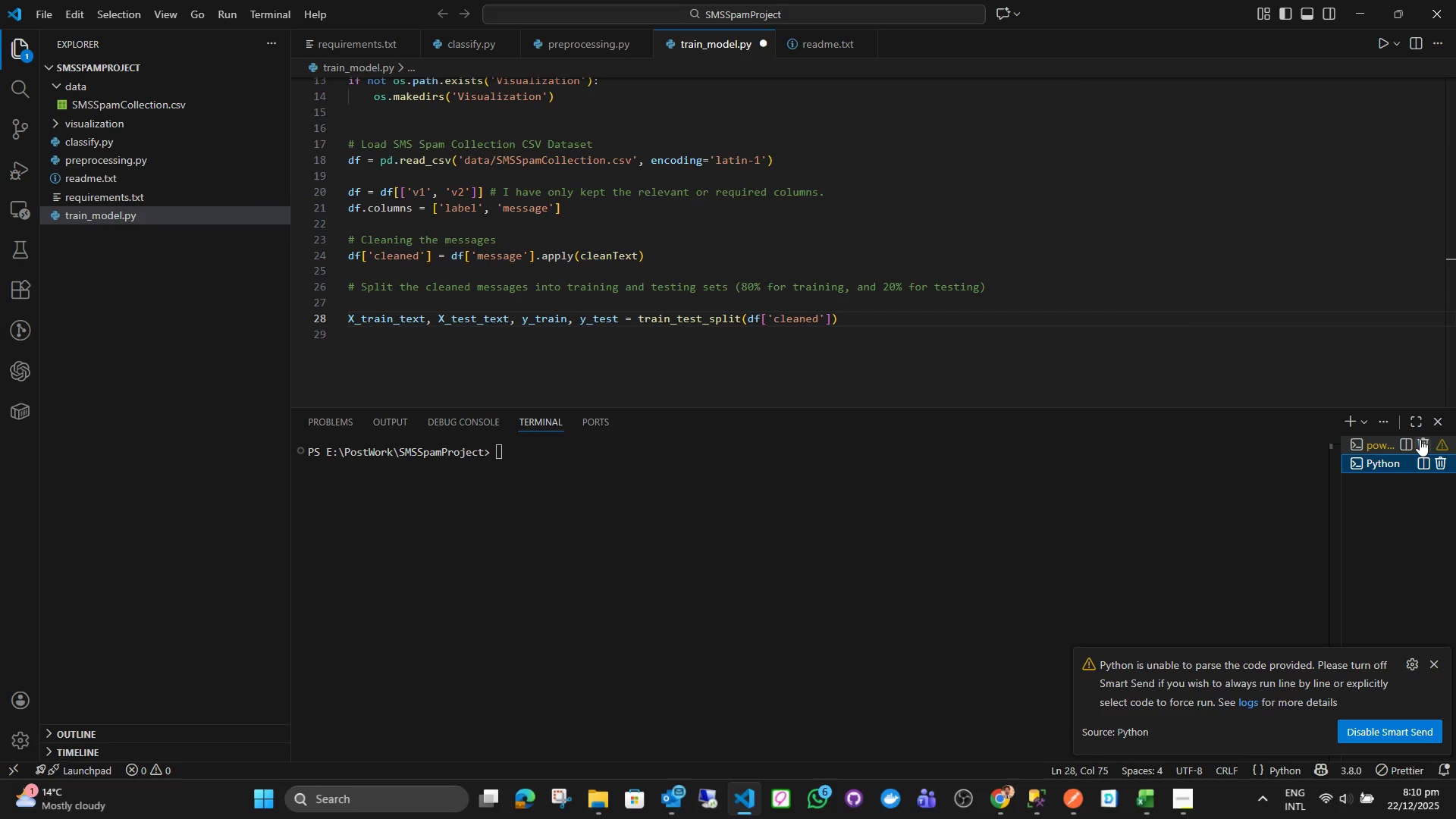 
left_click([1420, 439])
 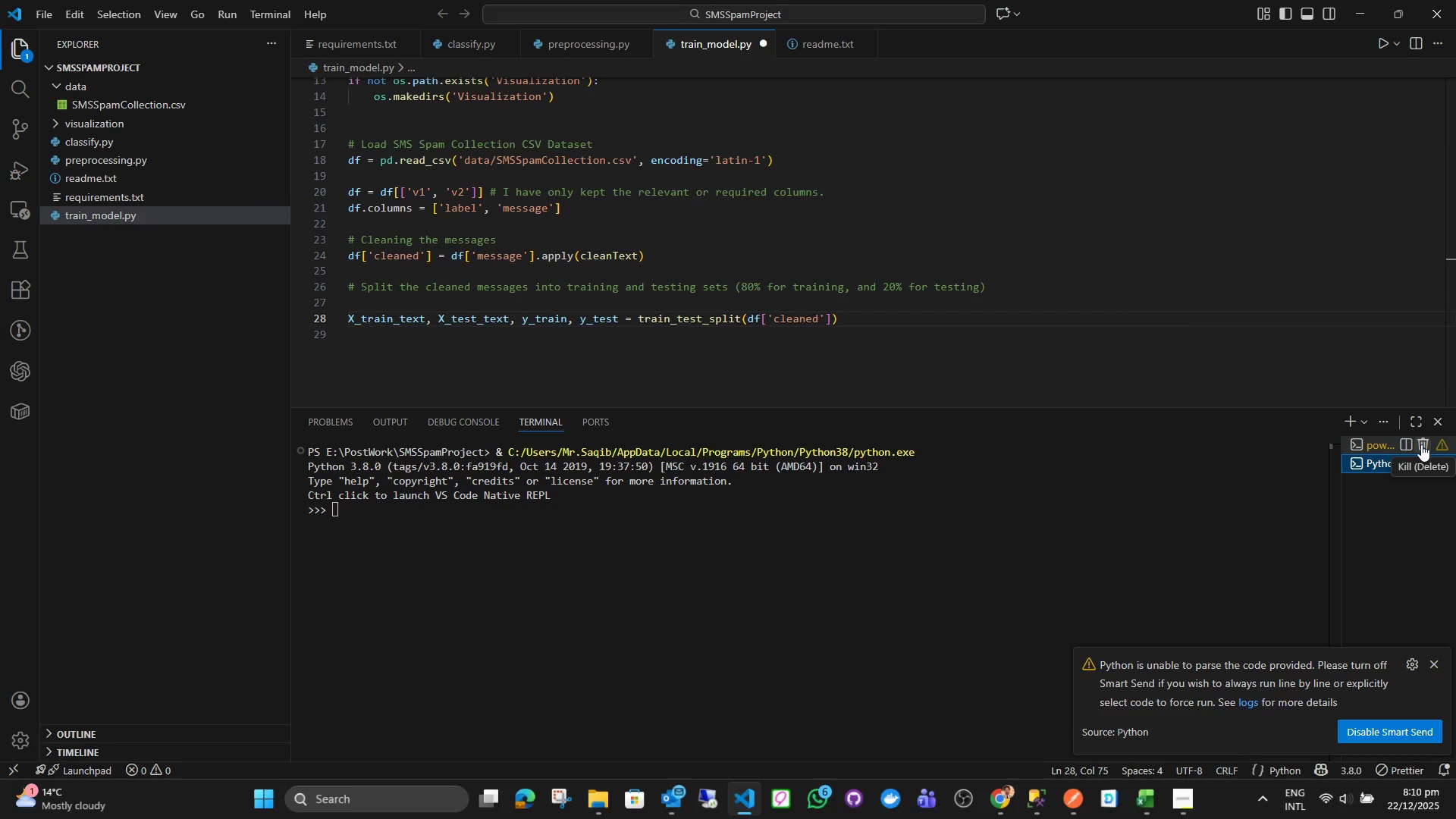 
left_click([1423, 446])
 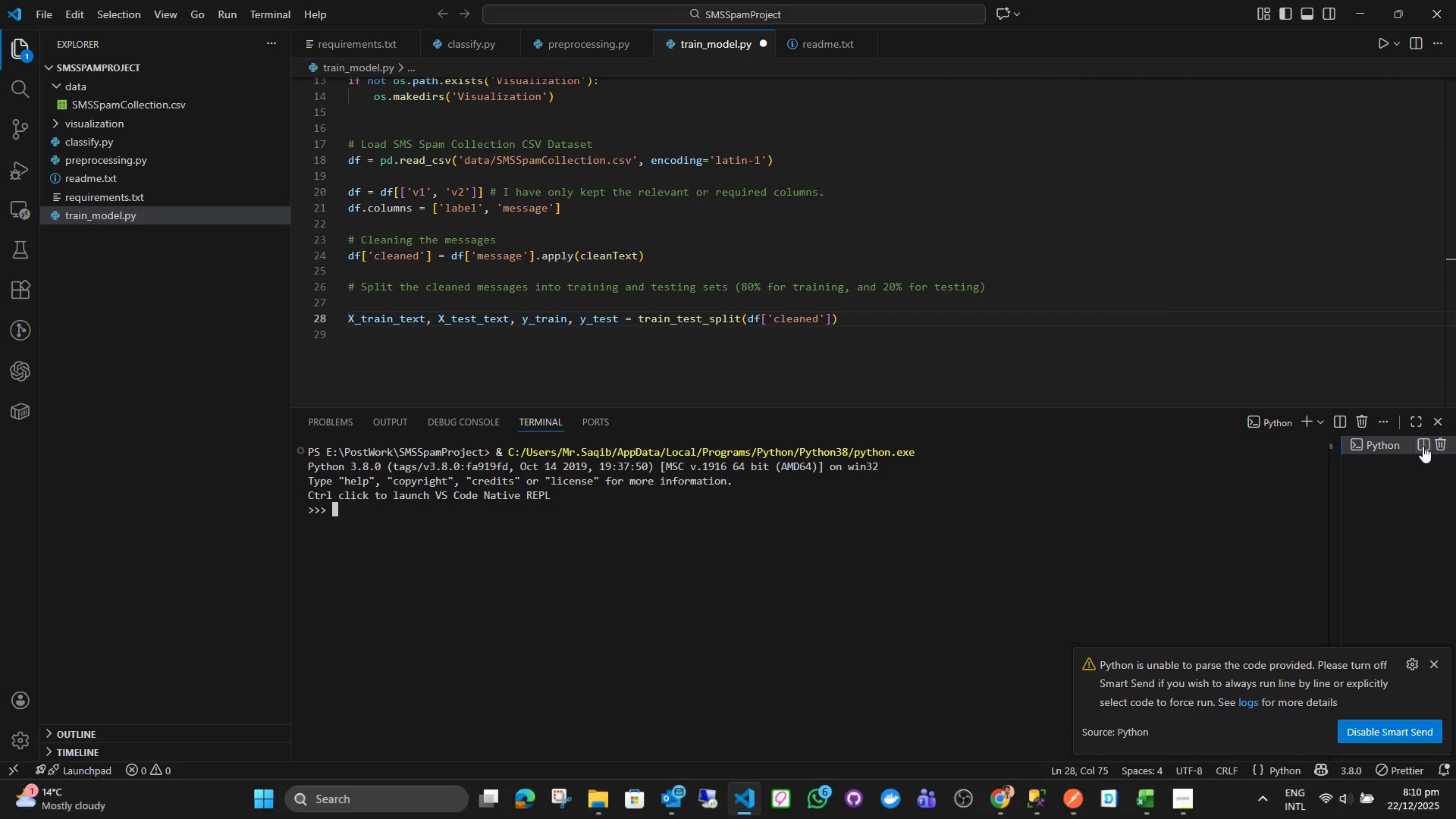 
left_click_drag(start_coordinate=[1423, 446], to_coordinate=[1436, 447])
 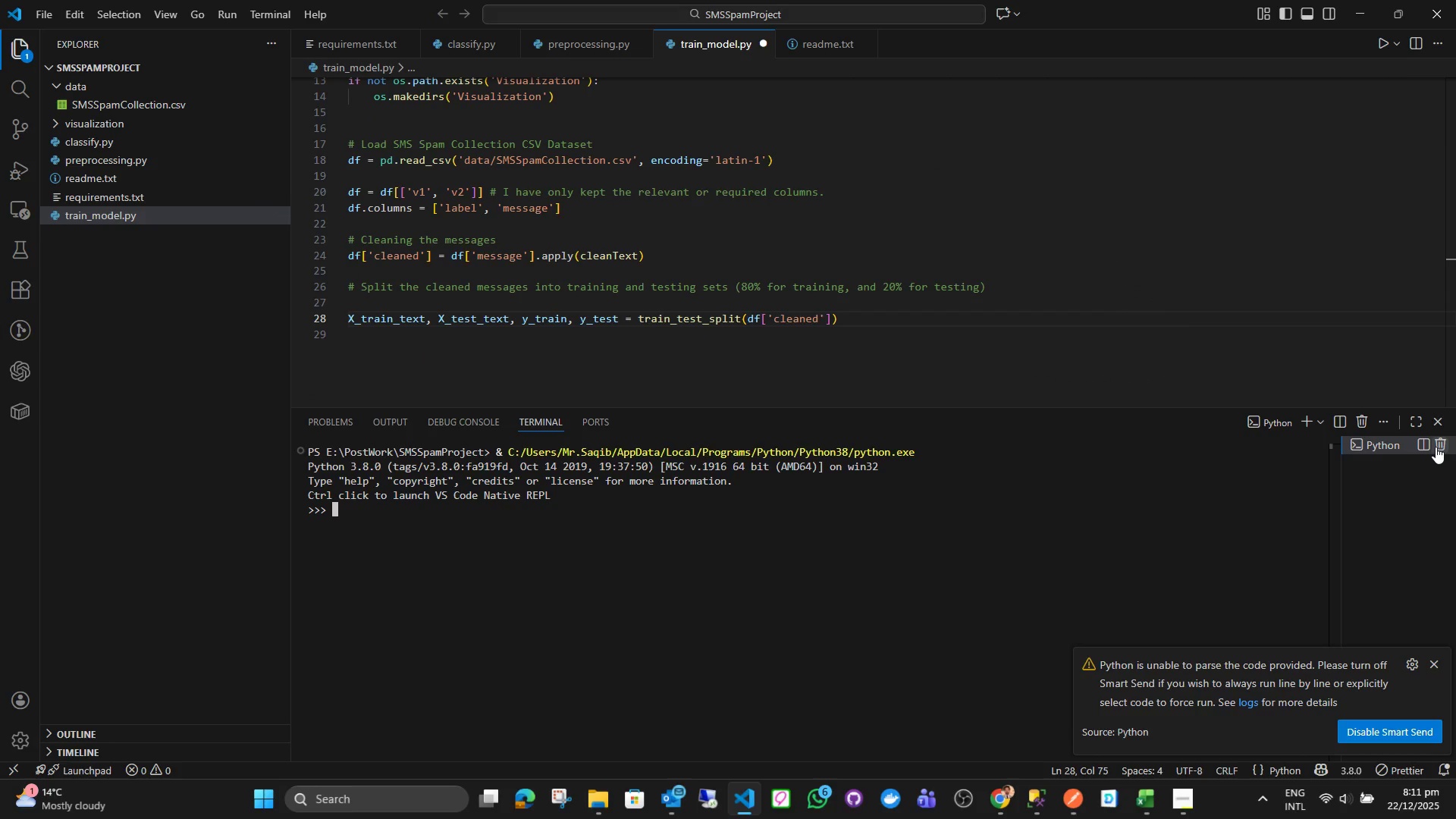 
left_click([1436, 447])
 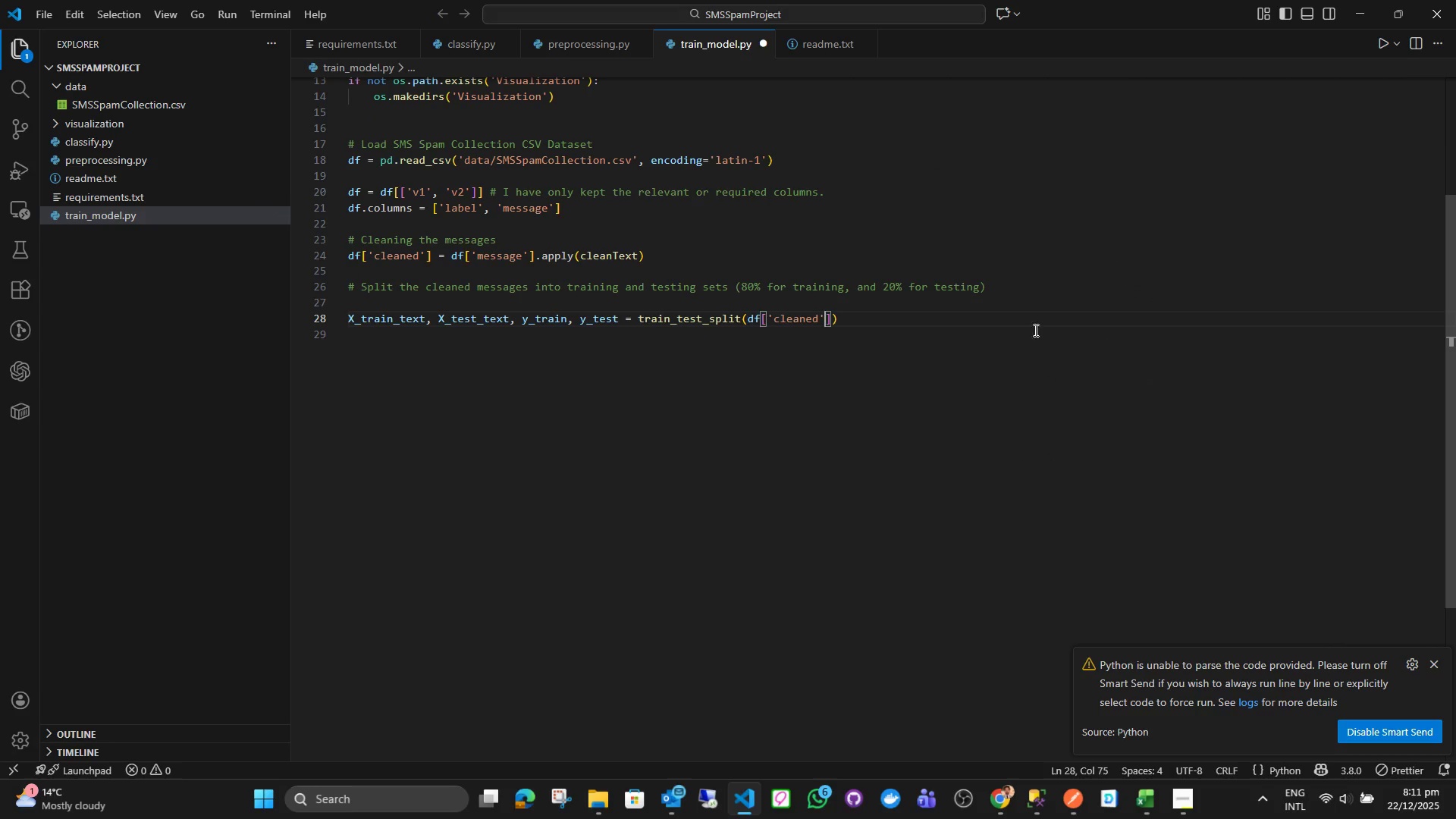 
left_click([1015, 325])
 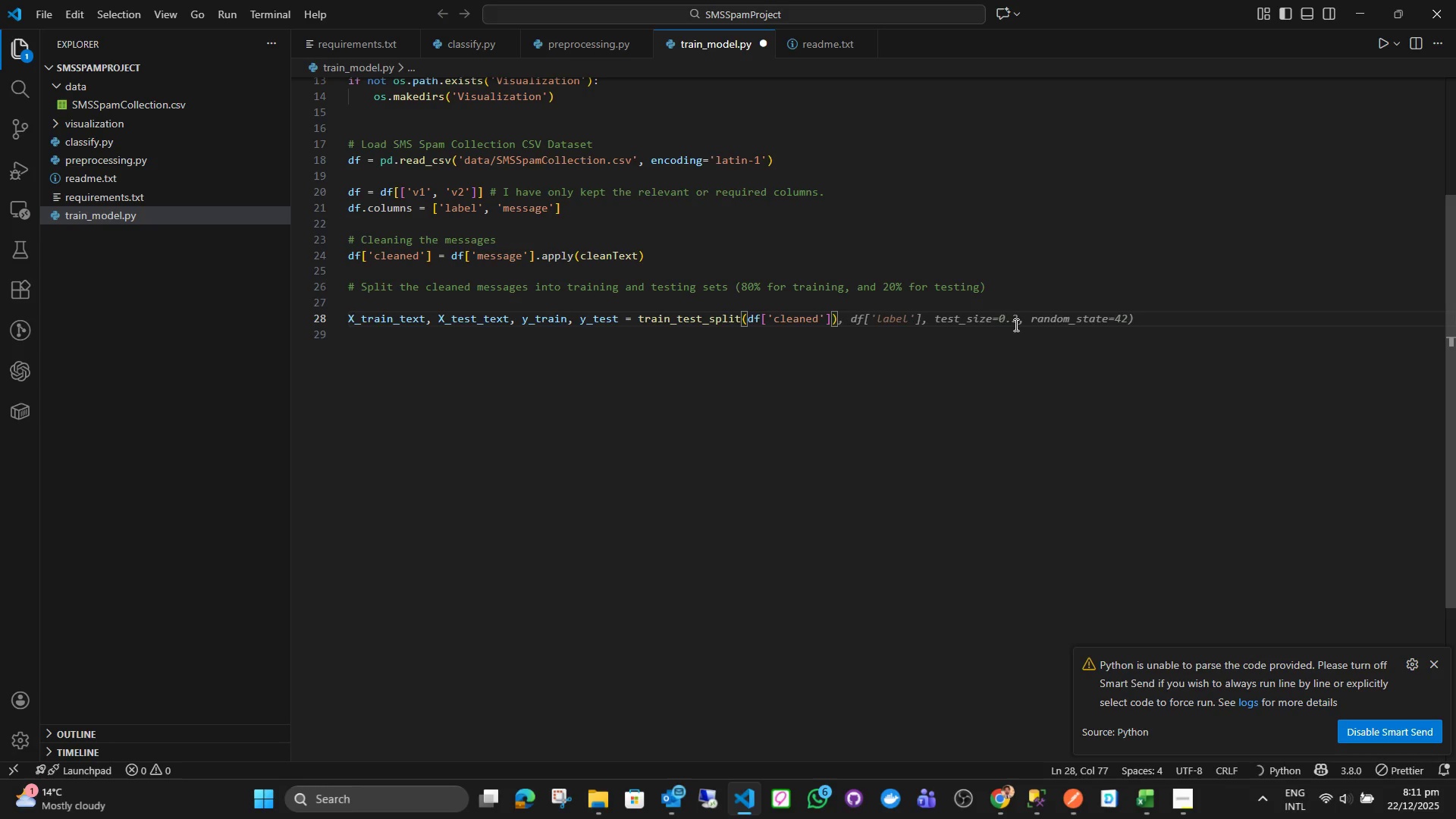 
key(Slash)
 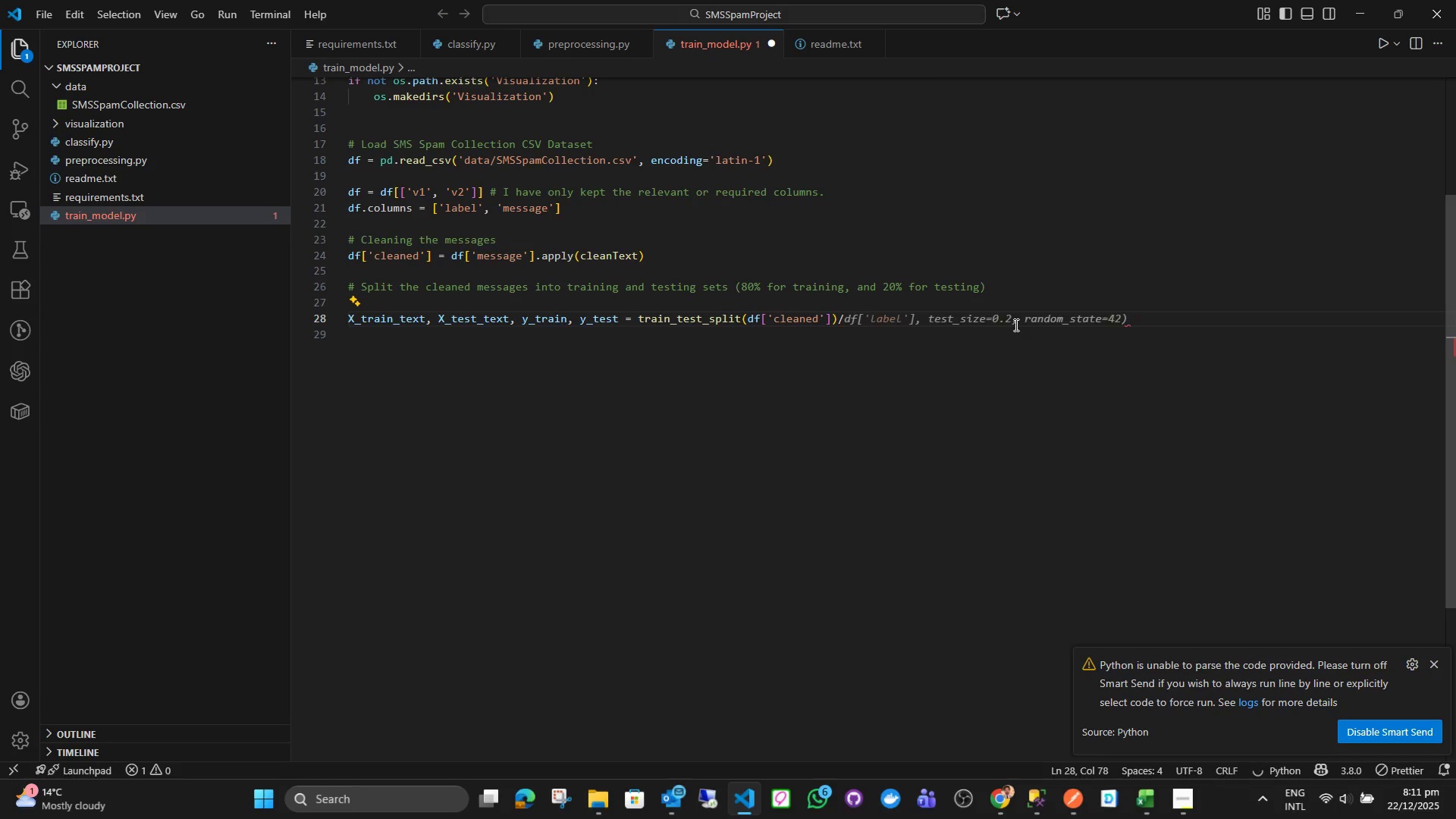 
key(Backspace)
 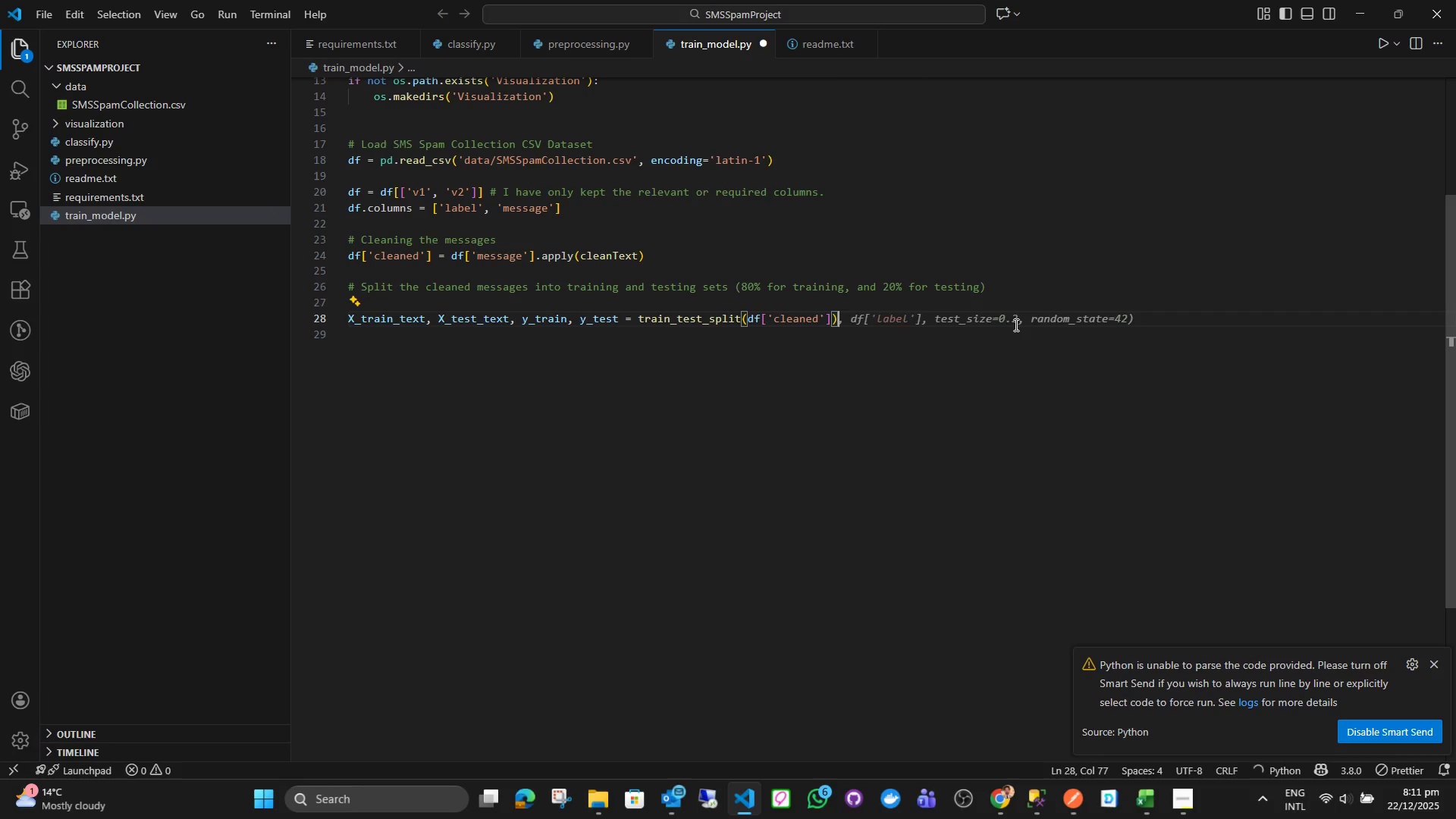 
key(ArrowLeft)
 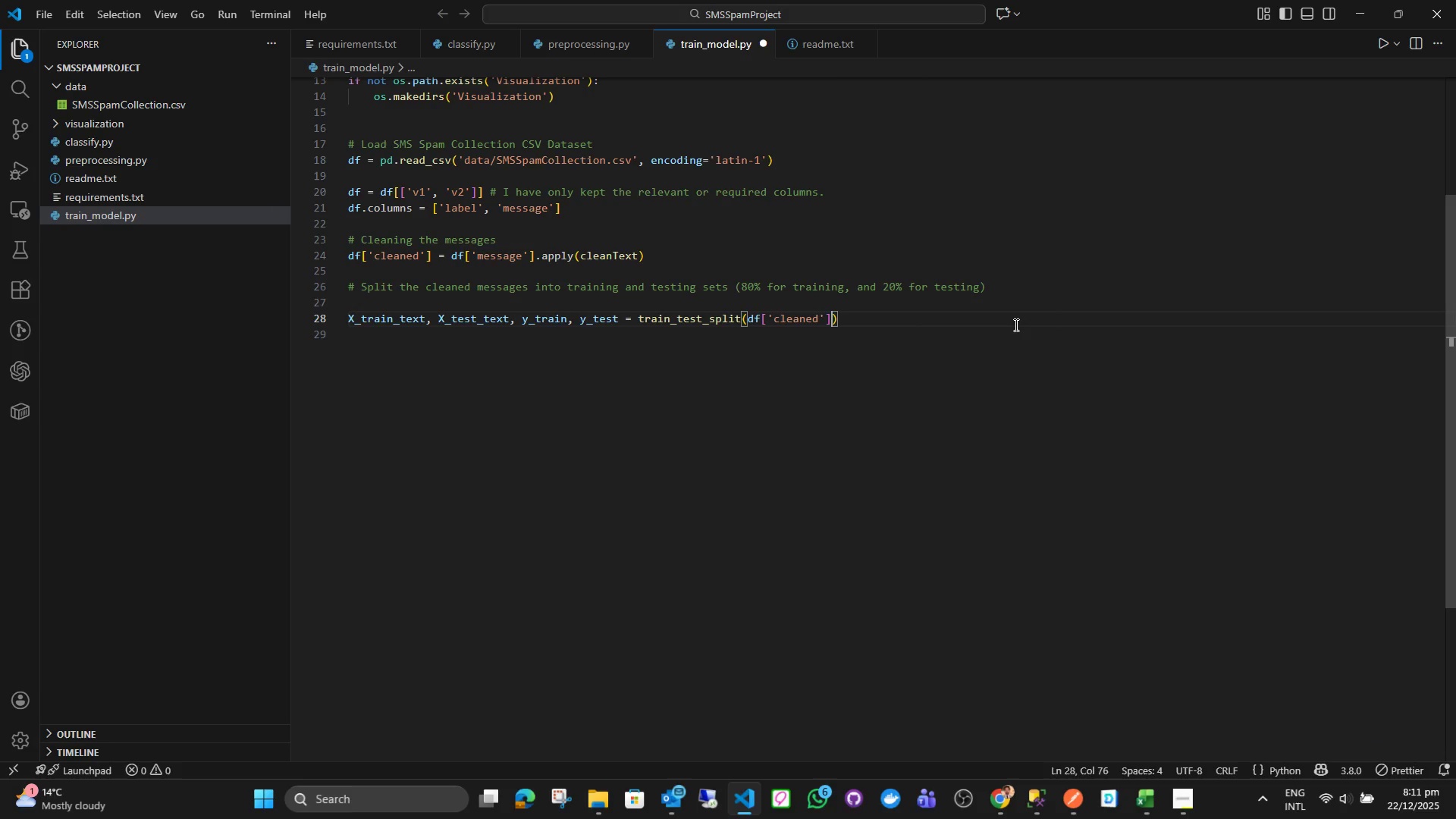 
key(Control+ControlLeft)
 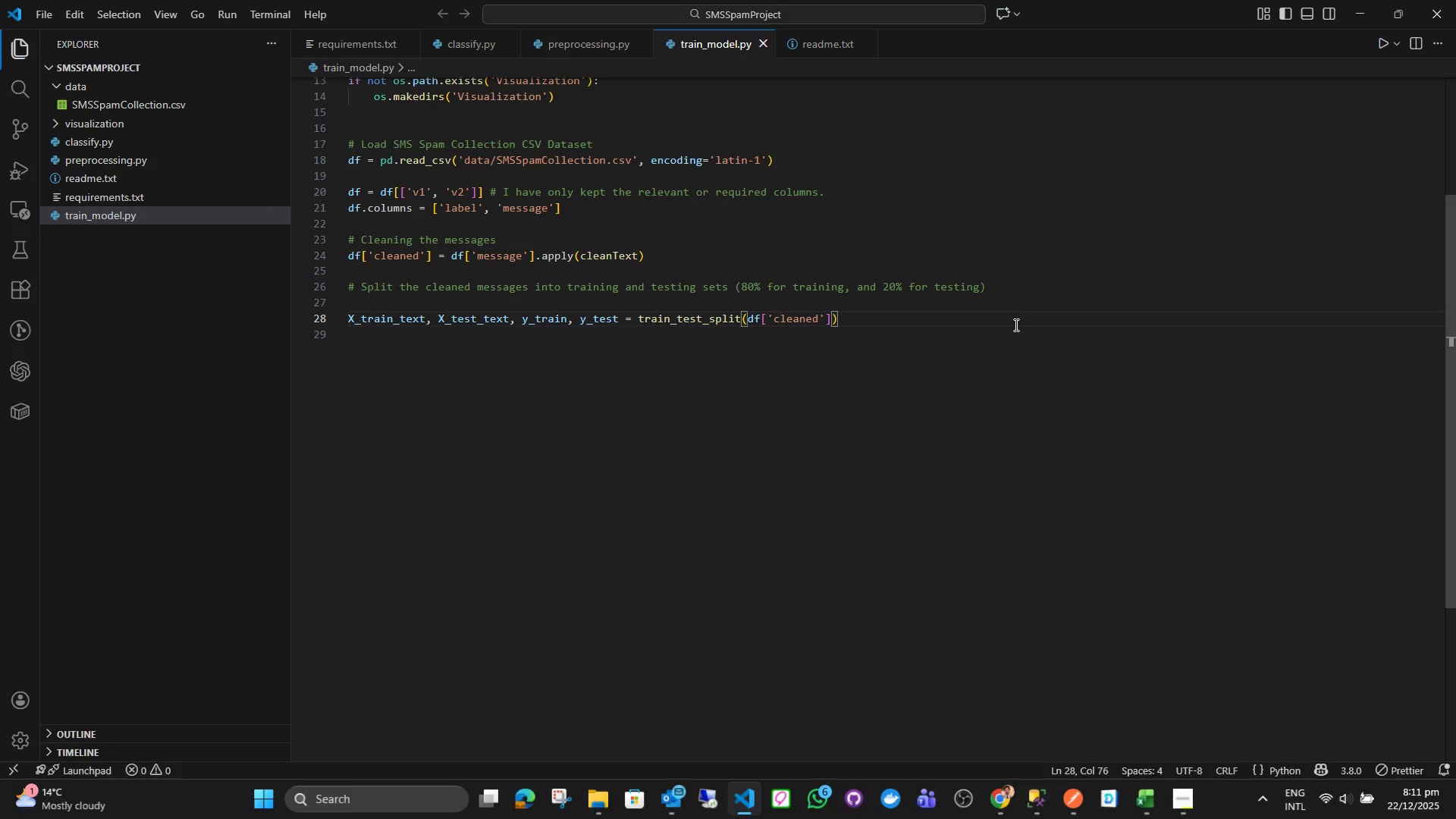 
key(Control+S)
 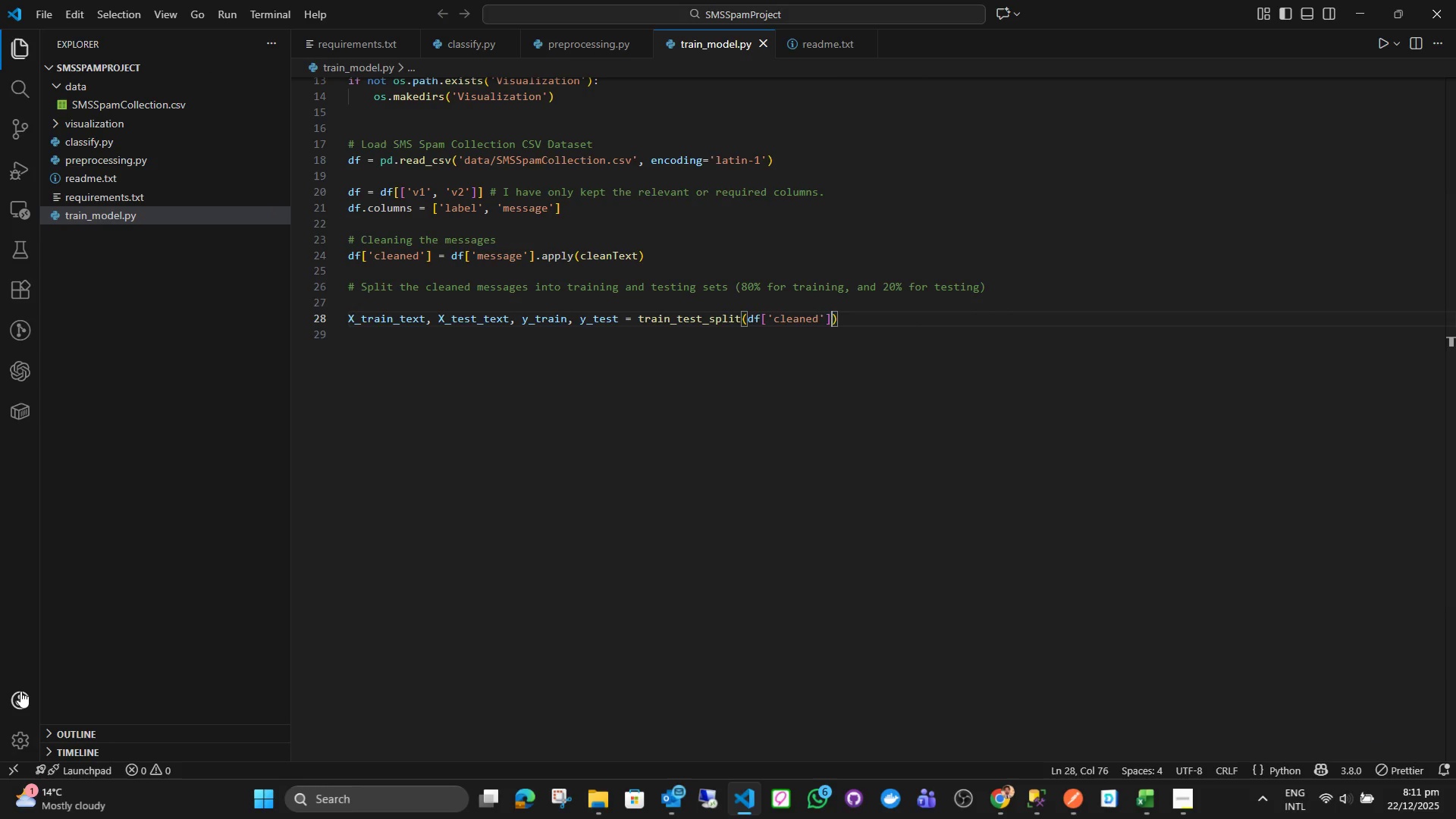 
left_click([20, 691])
 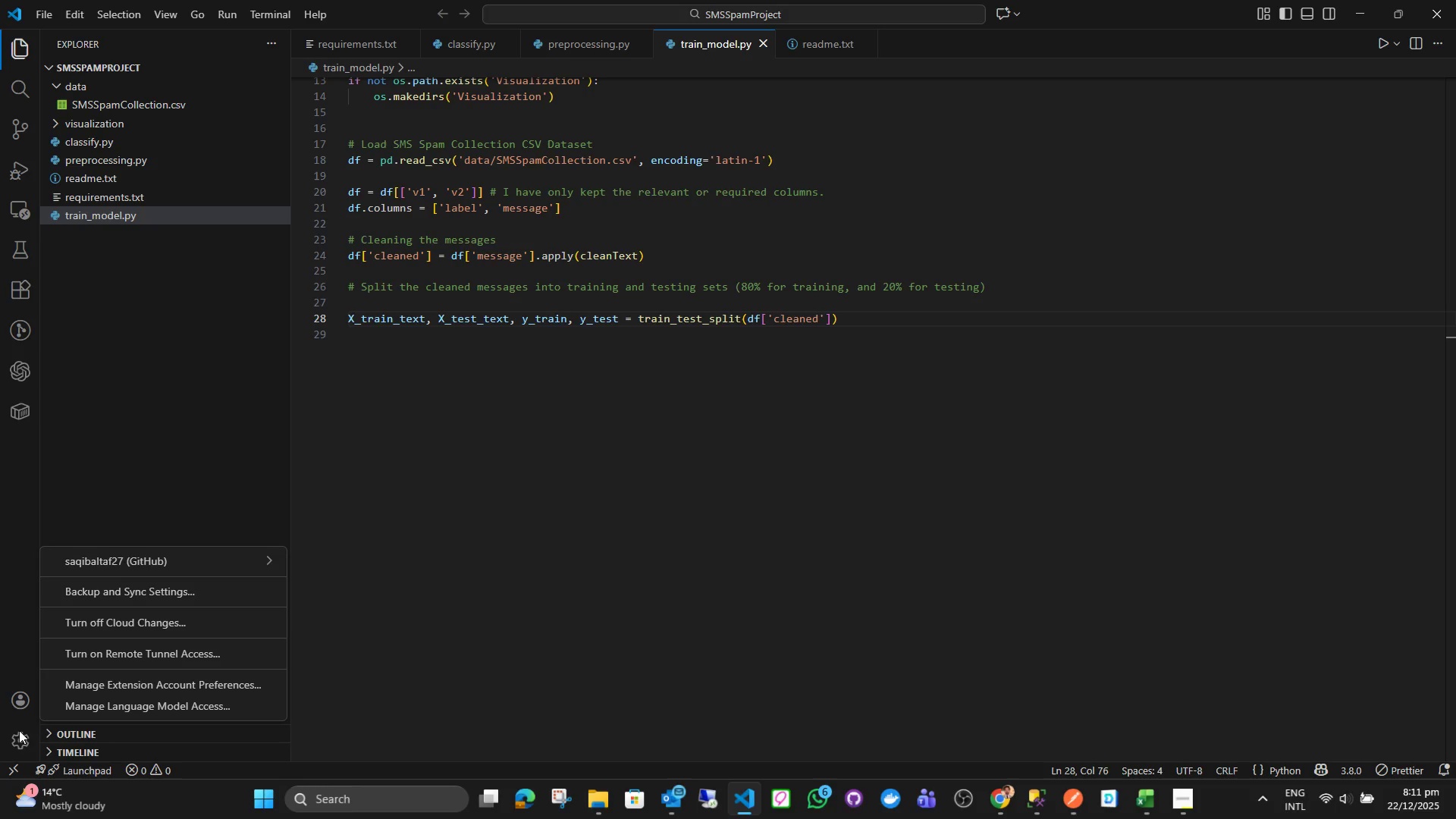 
wait(5.72)
 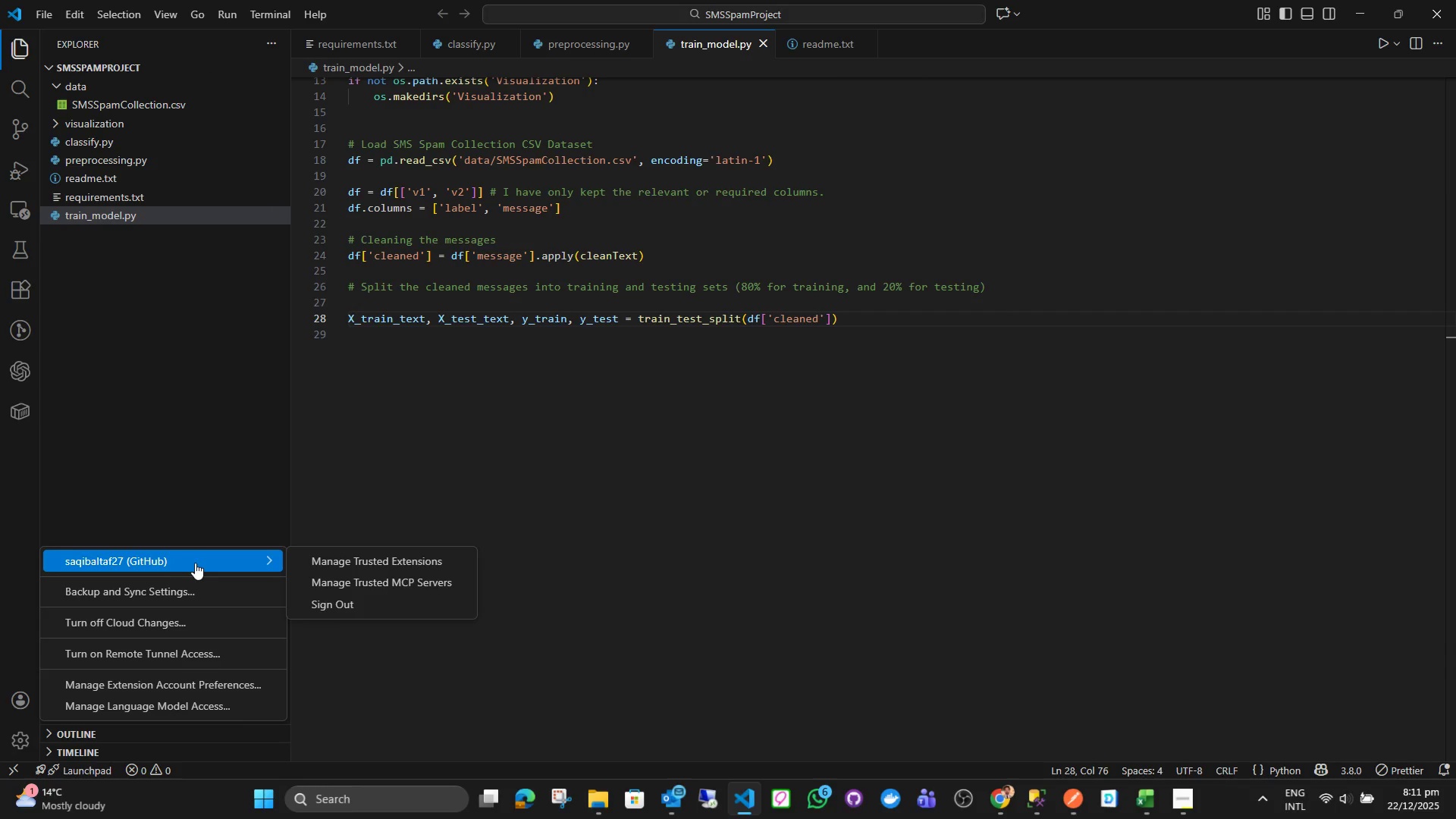 
left_click([23, 738])
 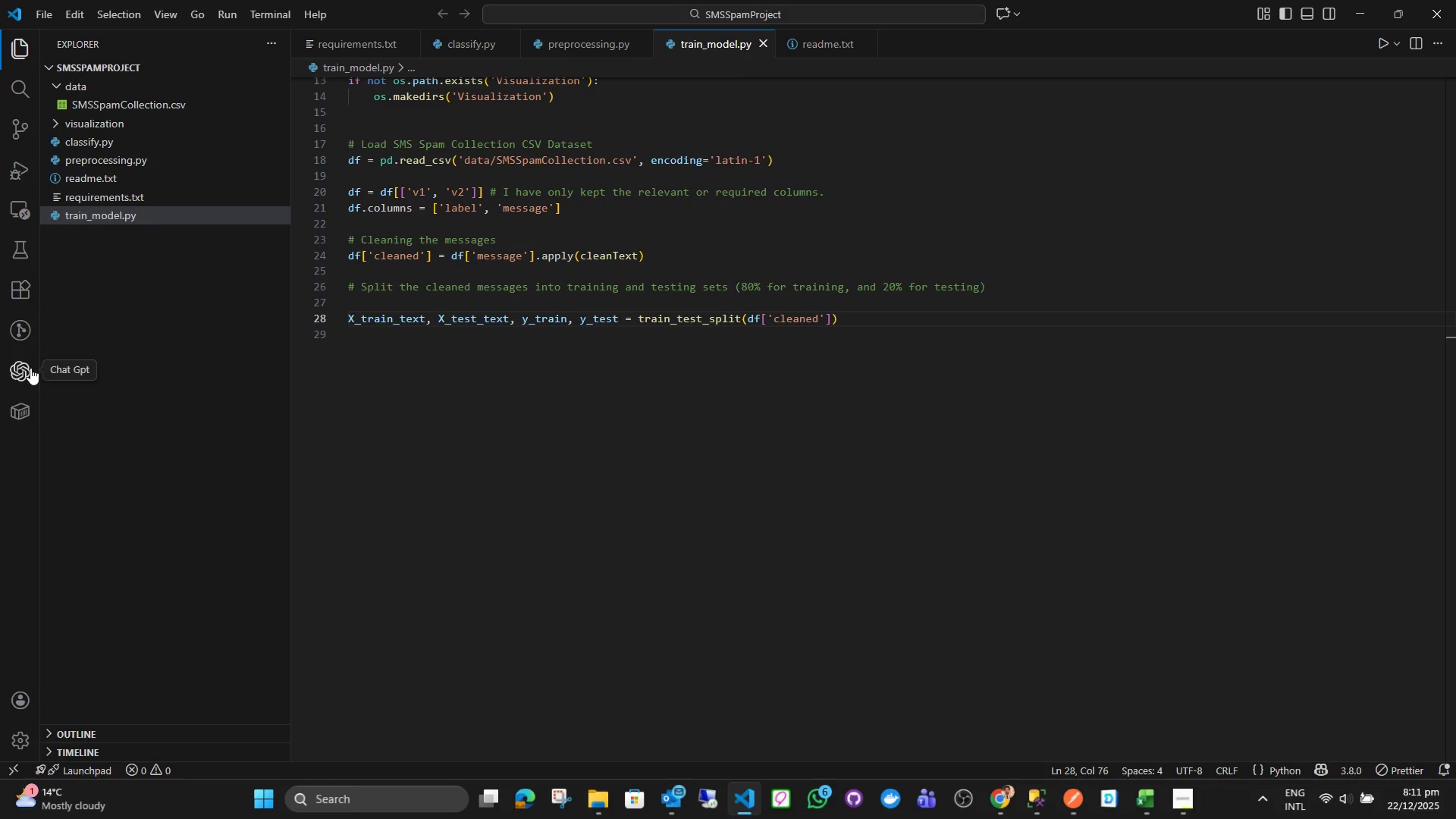 
right_click([30, 368])
 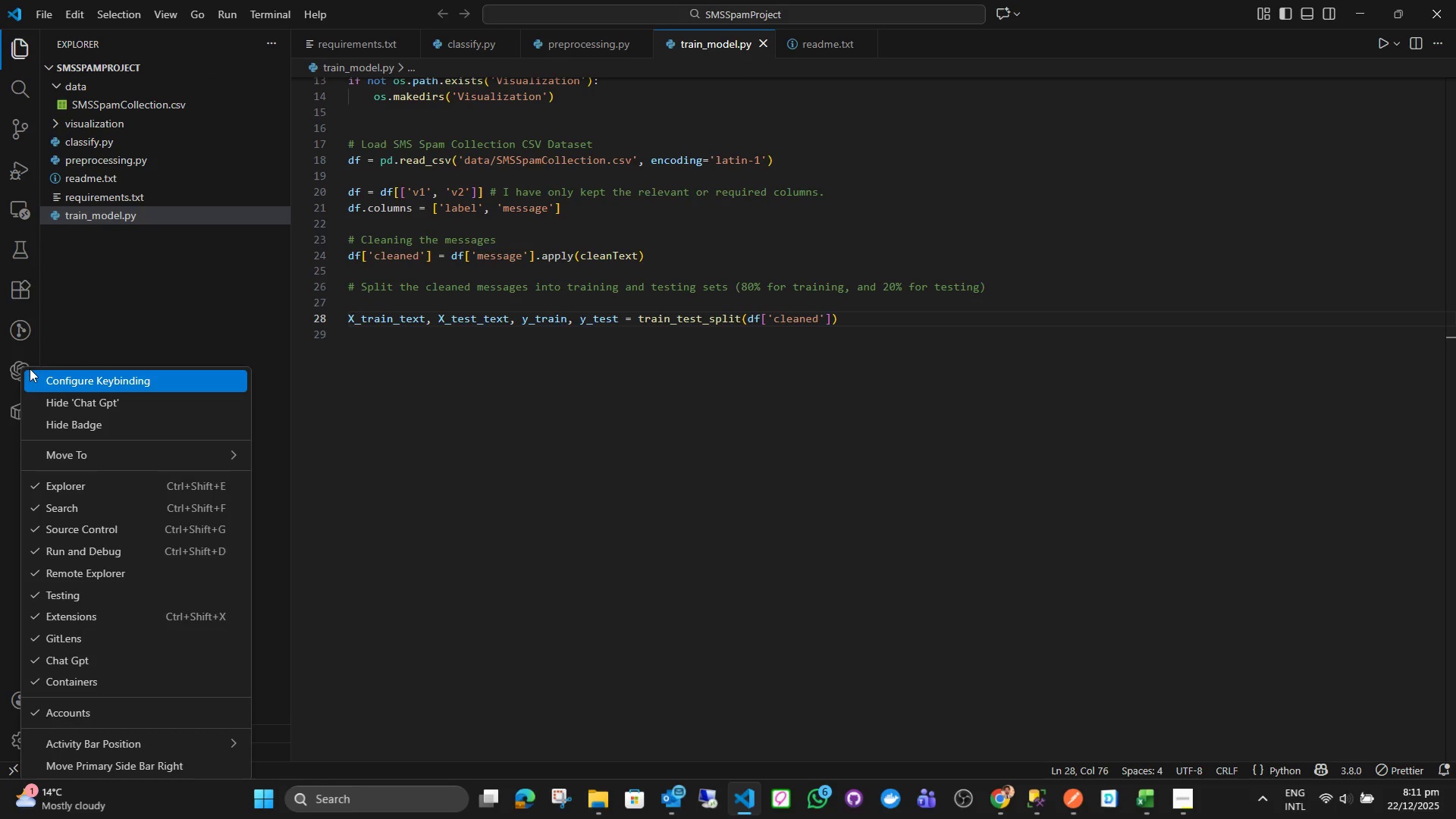 
left_click([27, 371])
 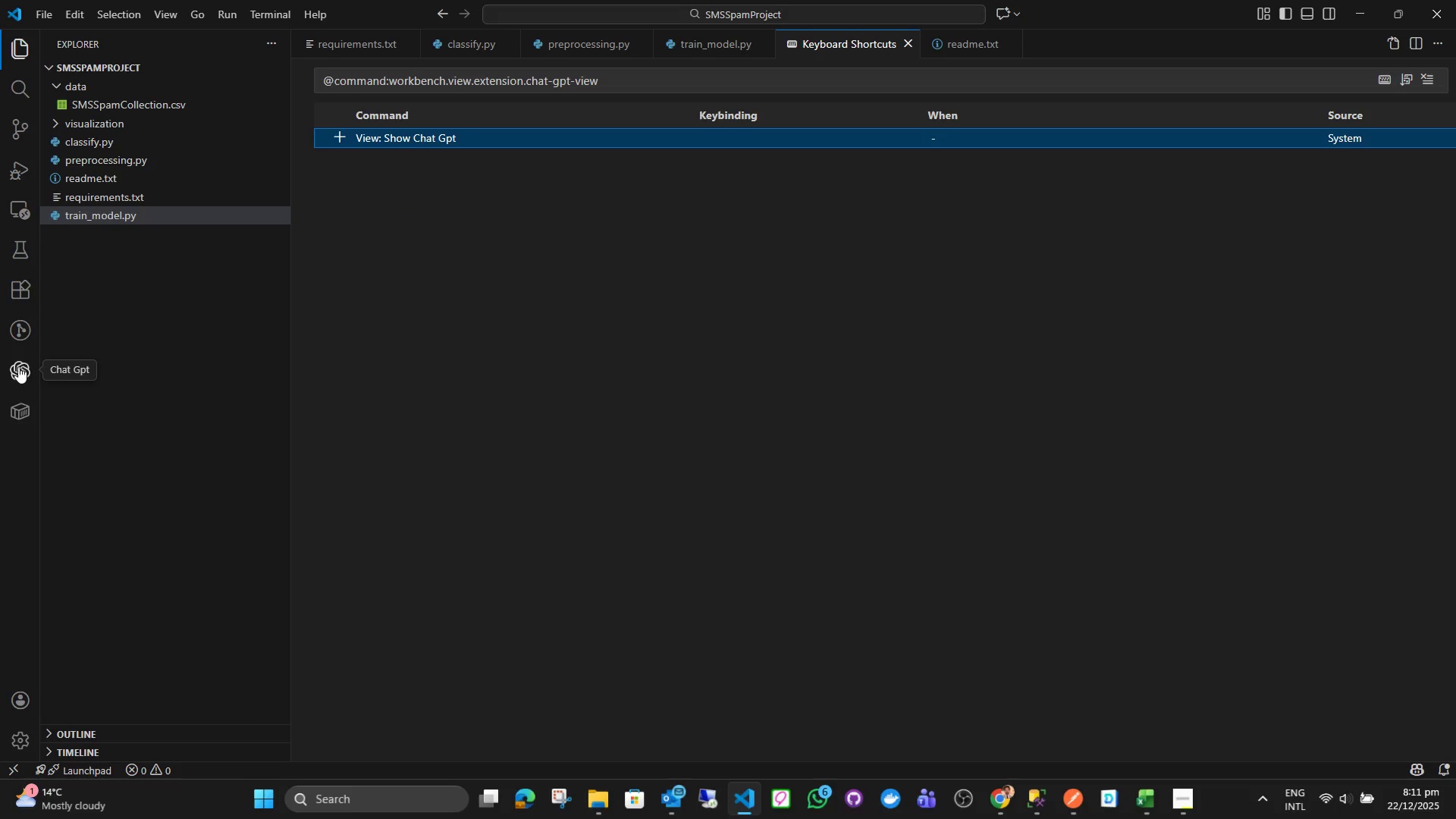 
left_click([7, 366])
 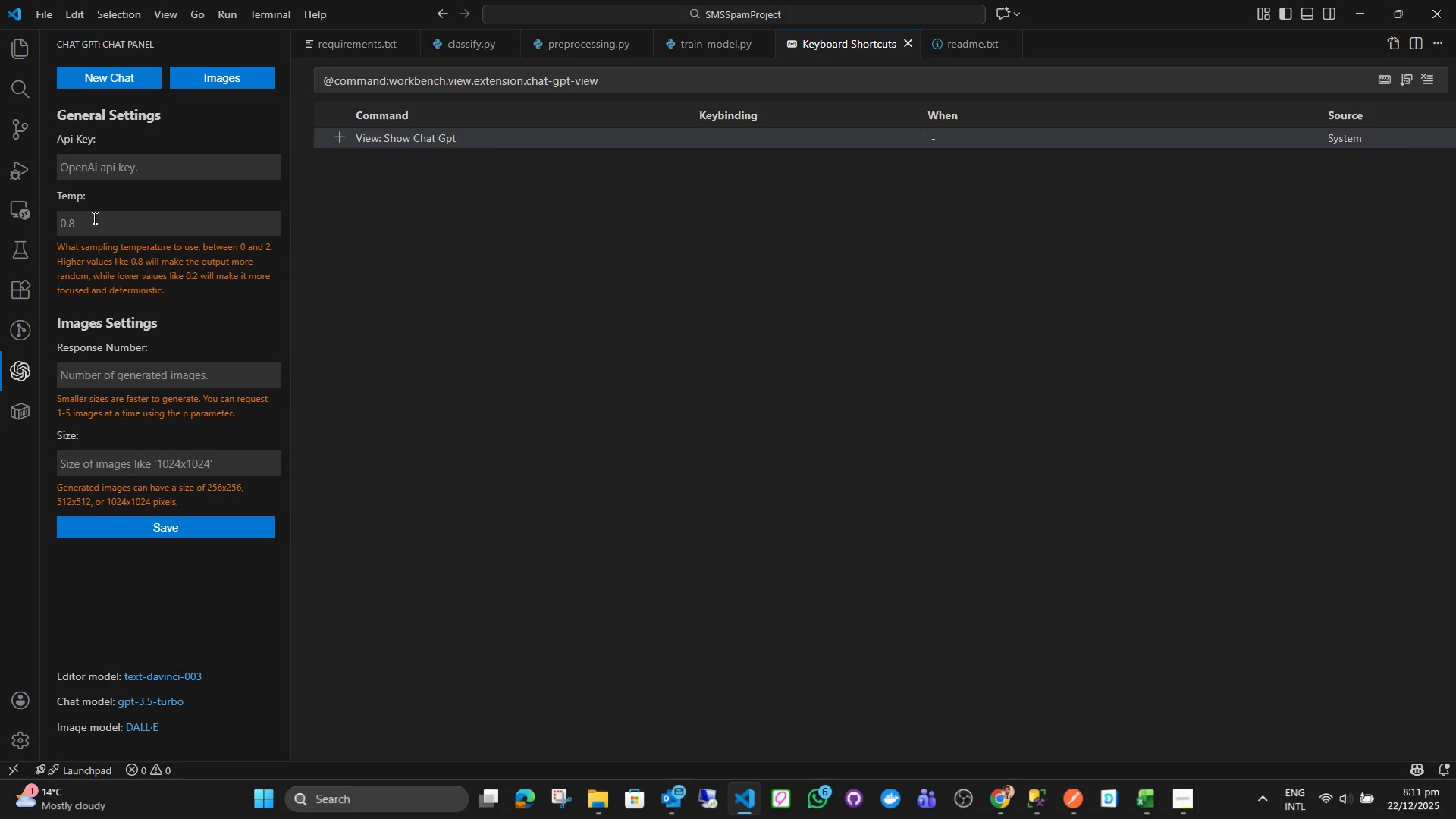 
wait(6.23)
 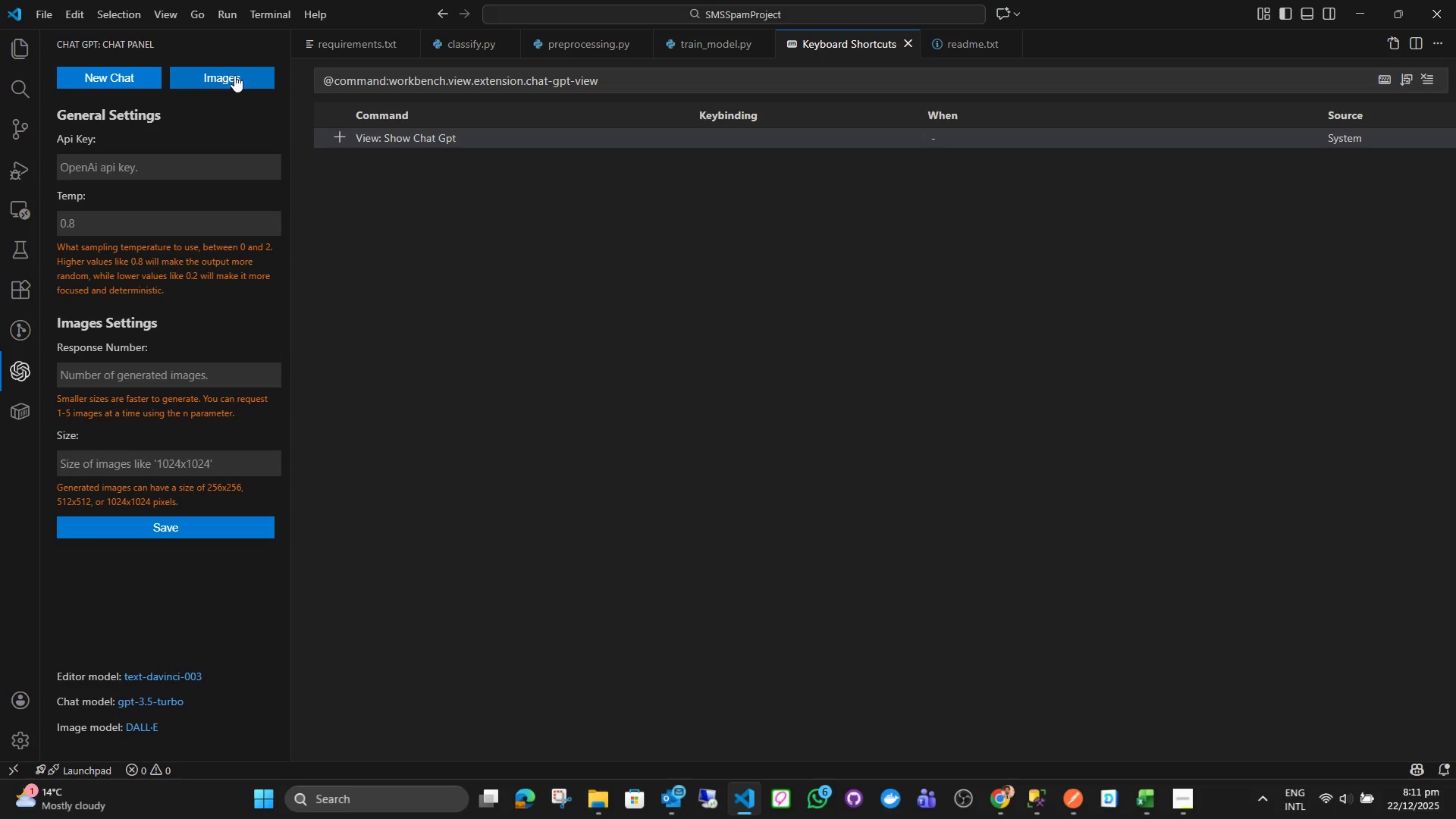 
mouse_move([20, 377])
 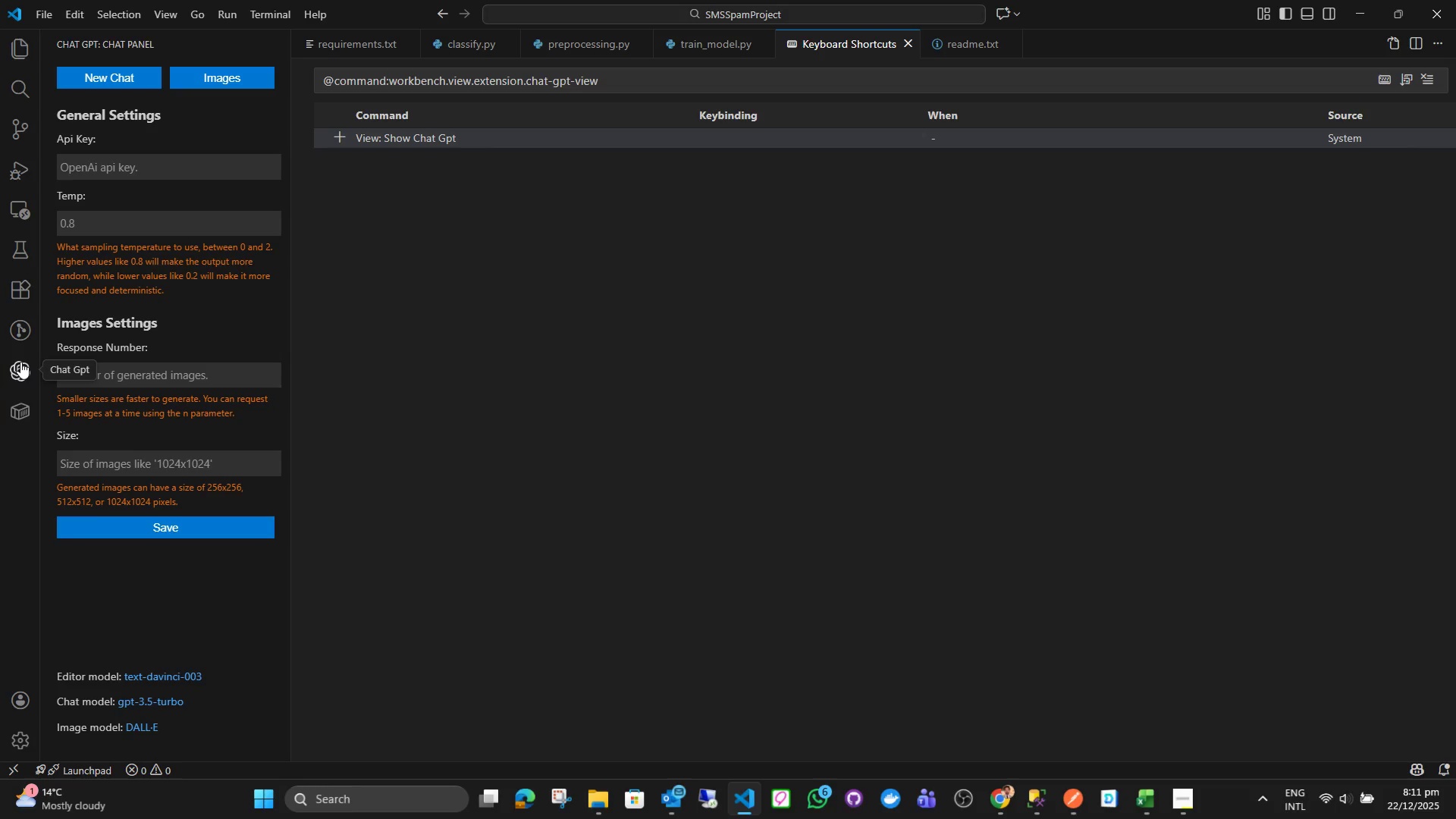 
right_click([20, 362])
 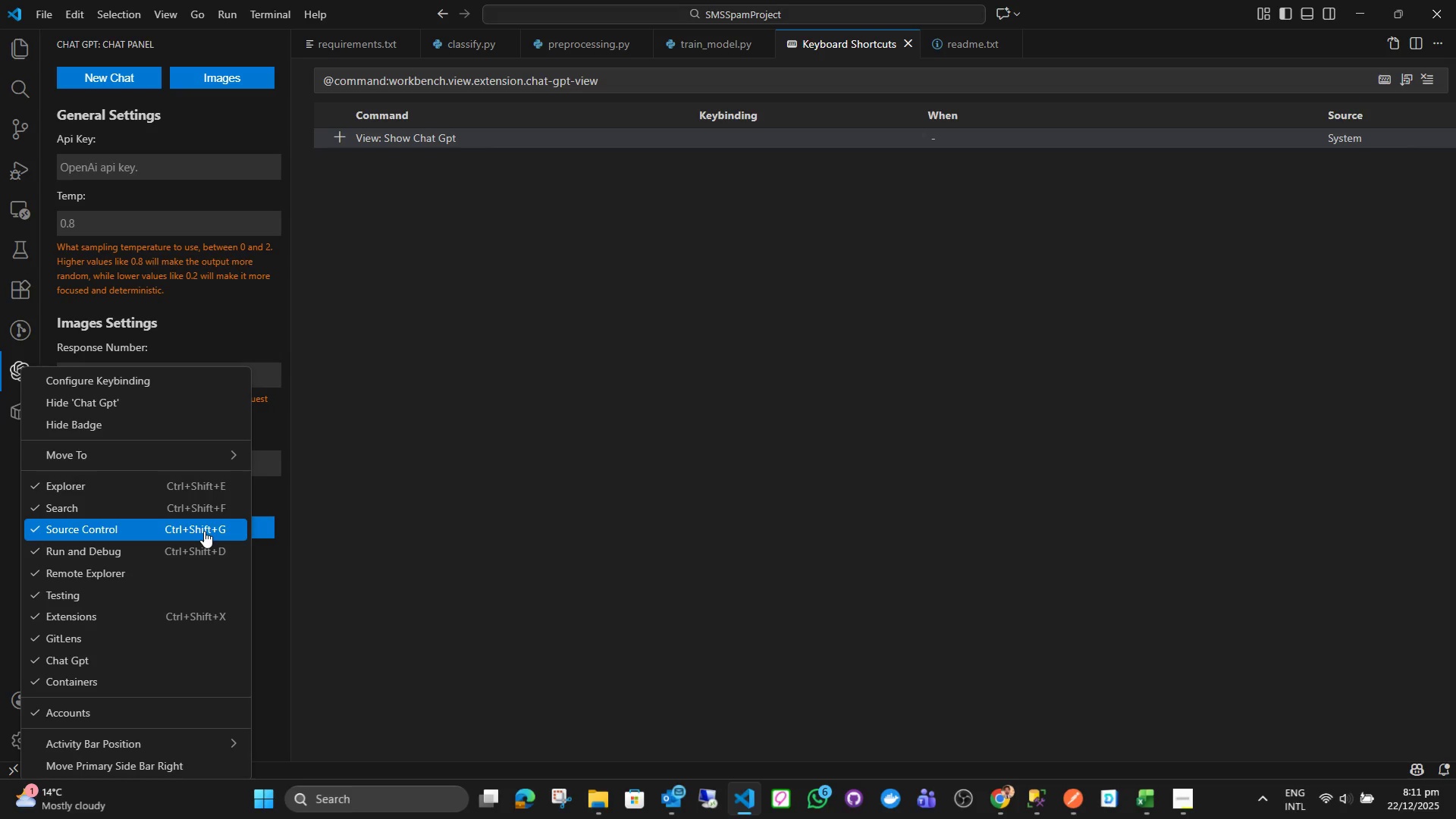 
mouse_move([175, 724])
 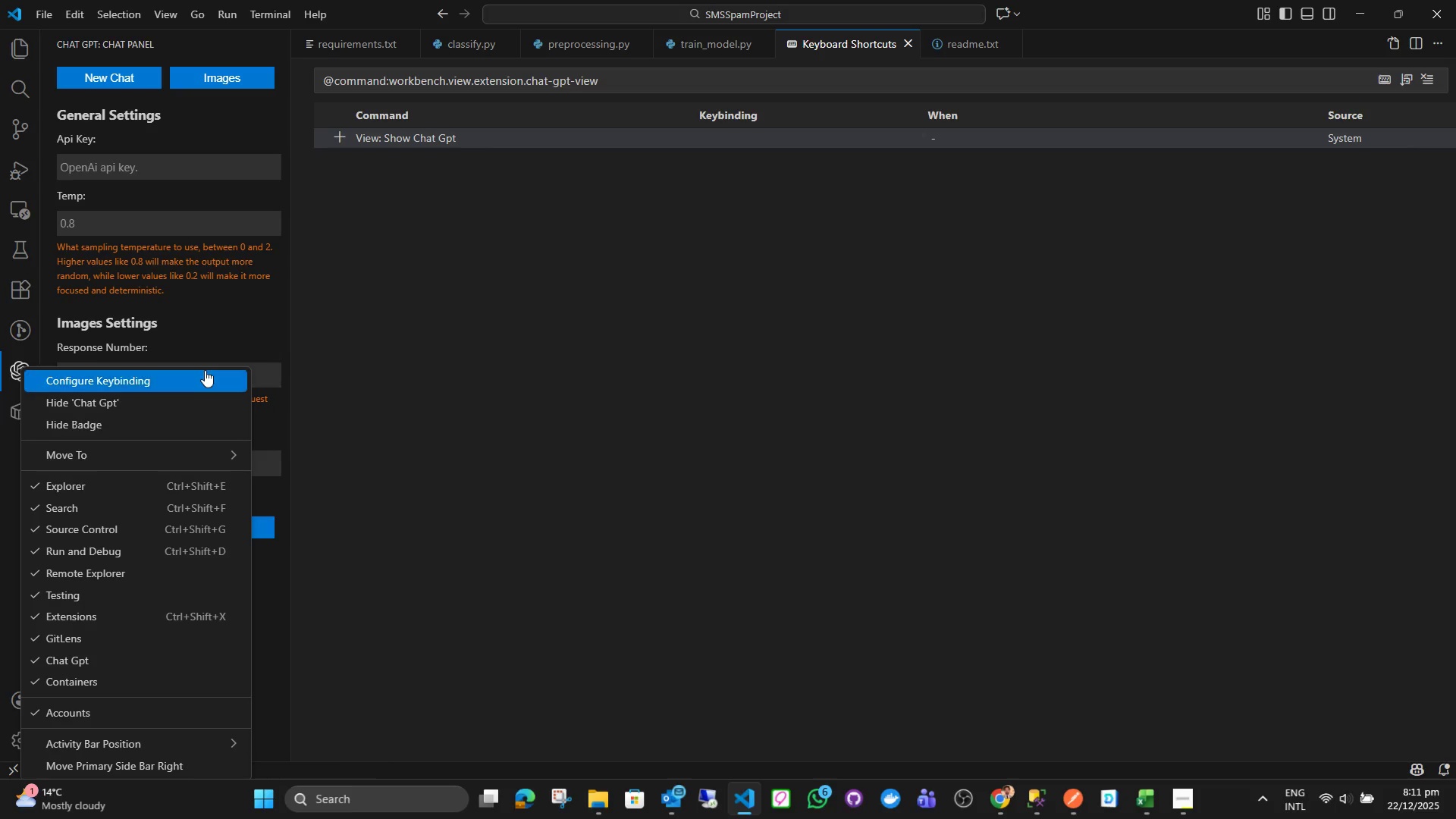 
mouse_move([208, 427])
 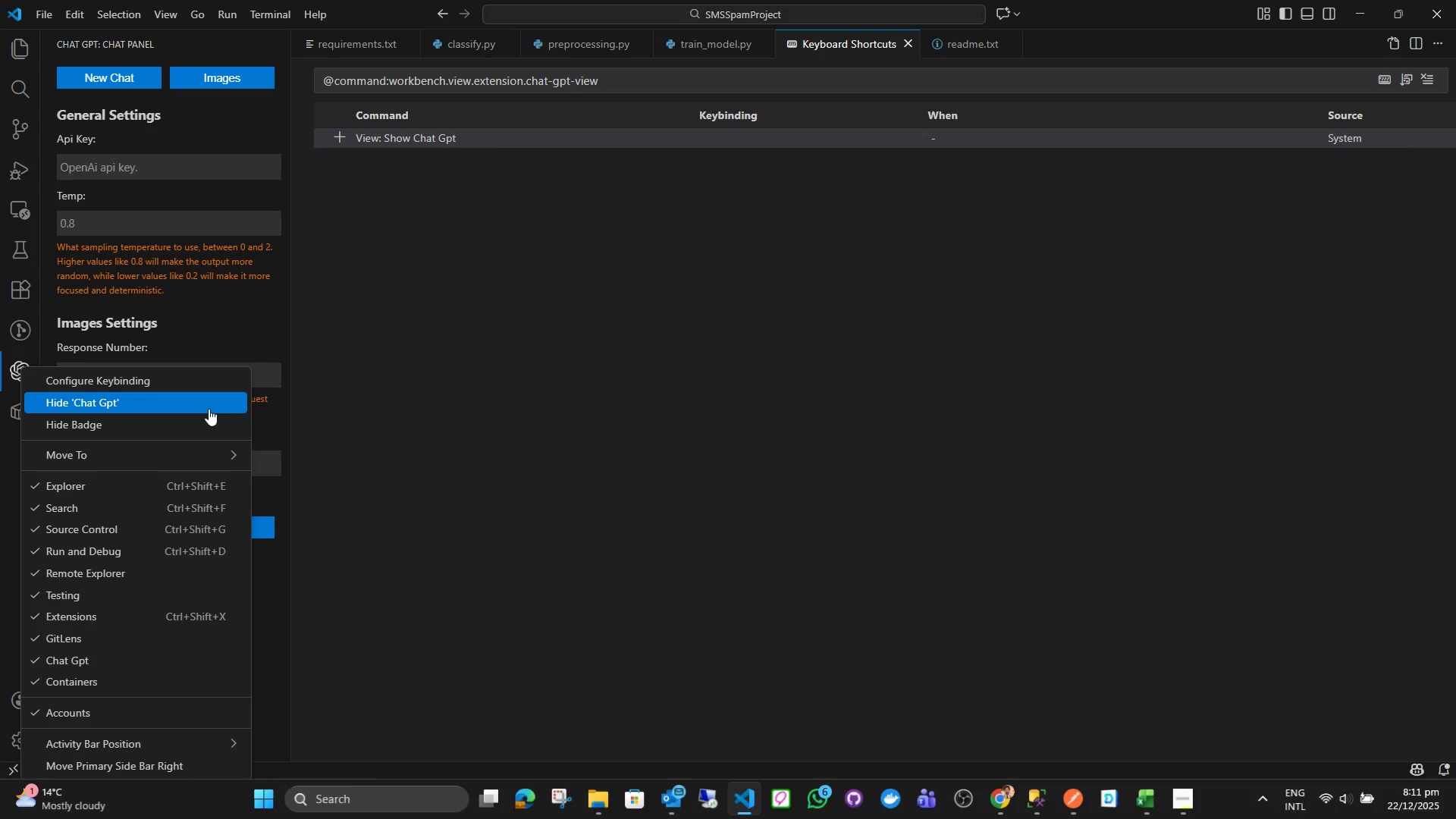 
left_click([209, 409])
 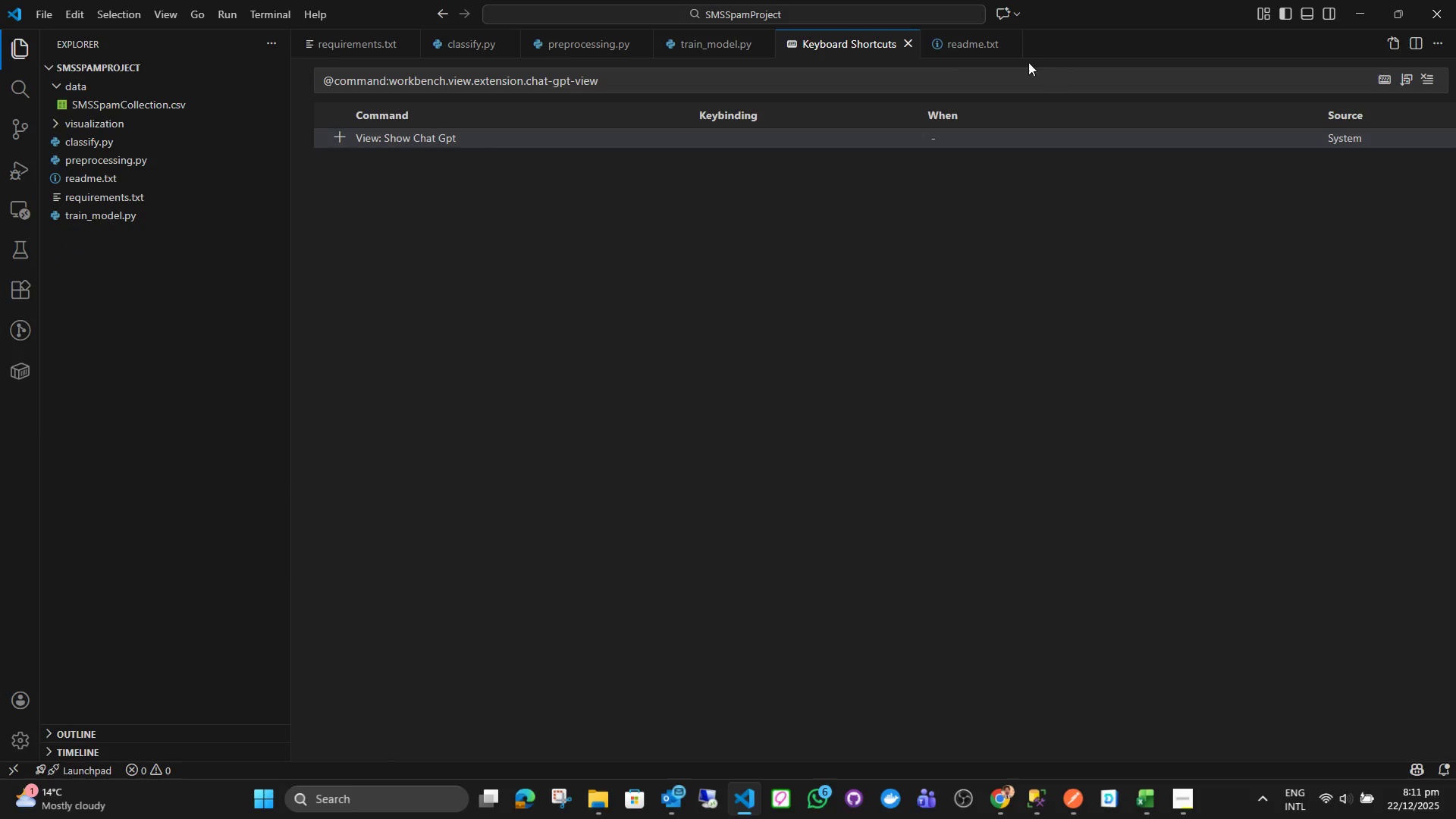 
left_click([909, 36])
 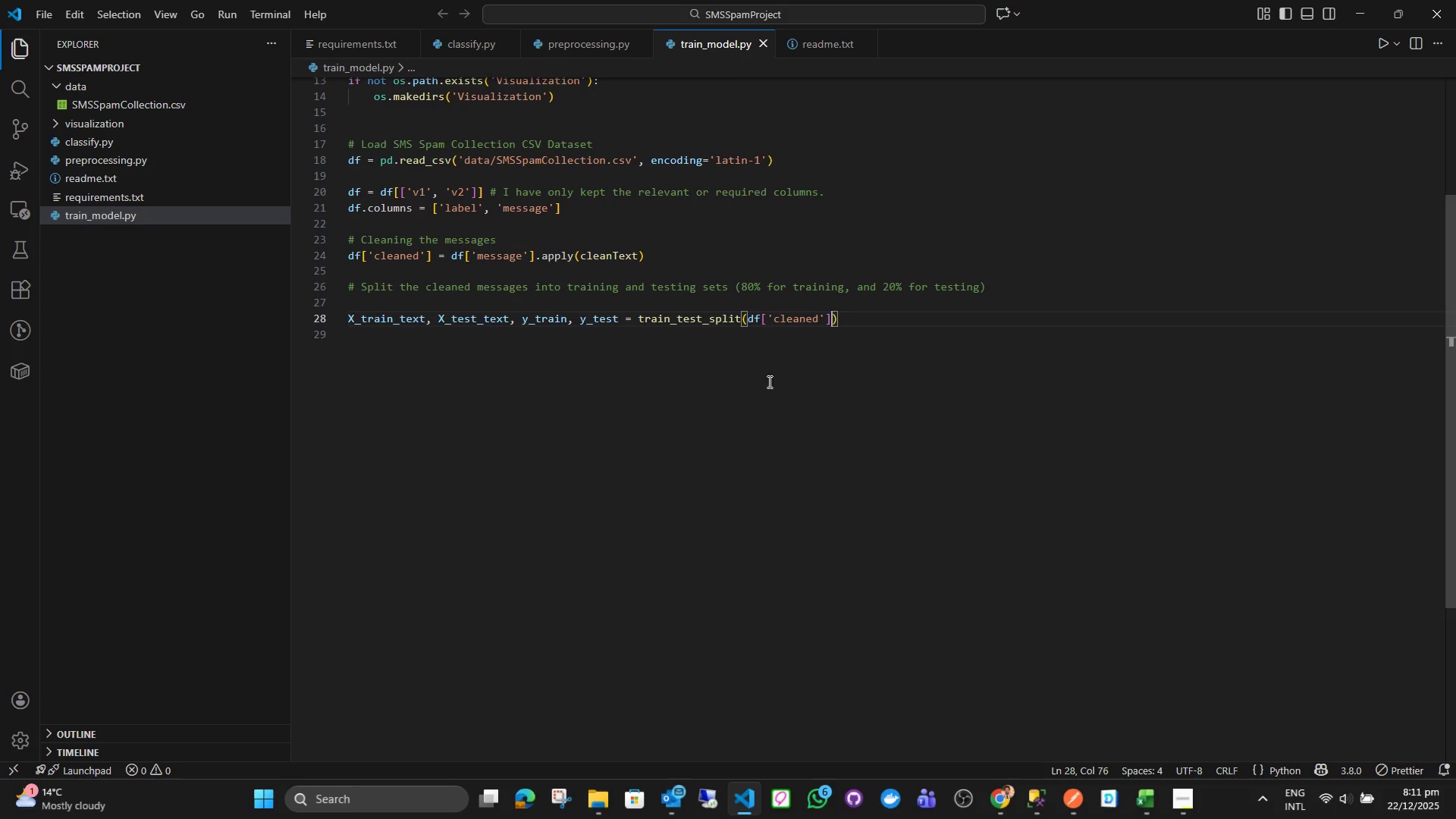 
left_click([883, 328])
 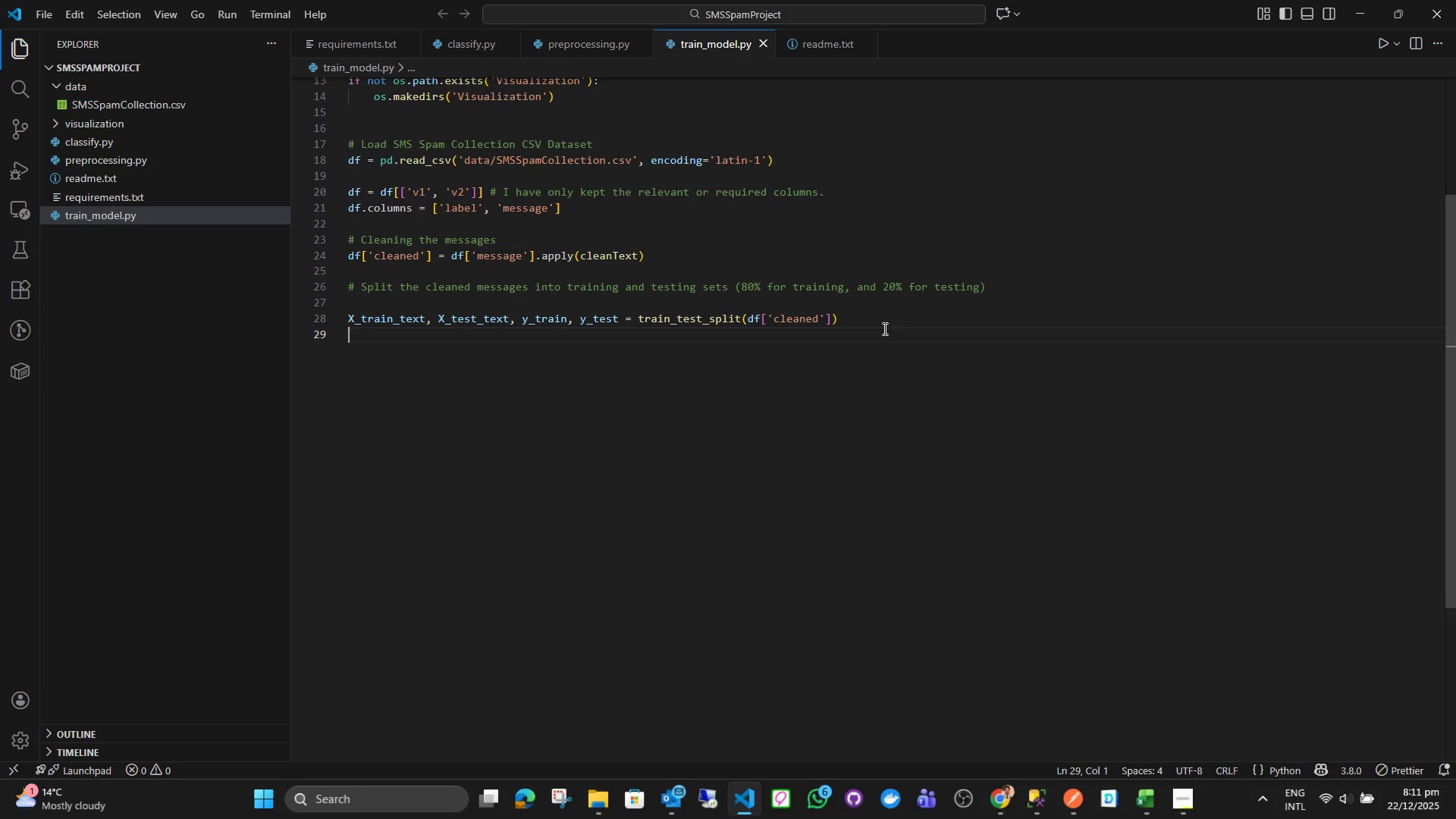 
key(Backspace)
 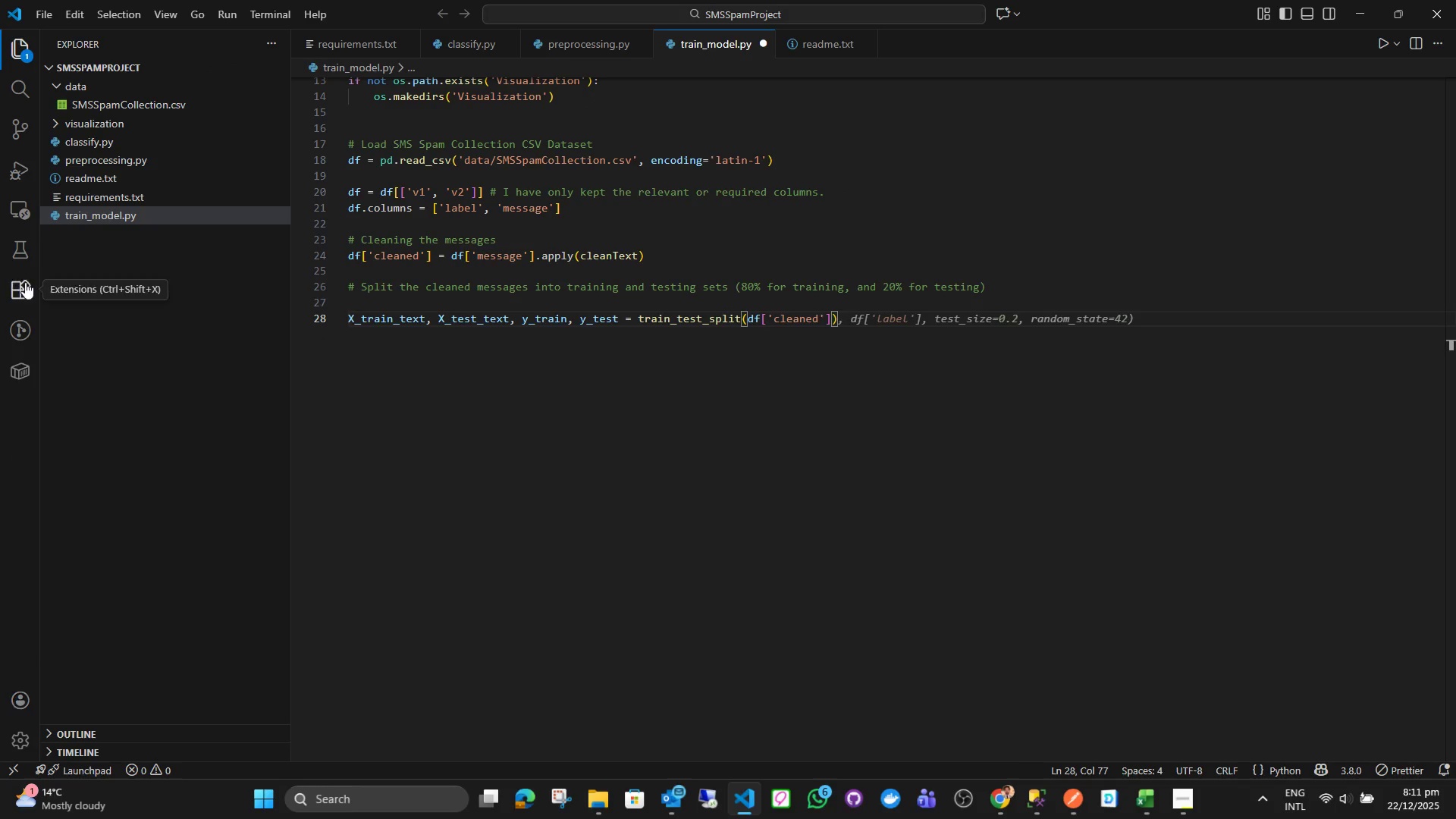 
left_click([18, 290])
 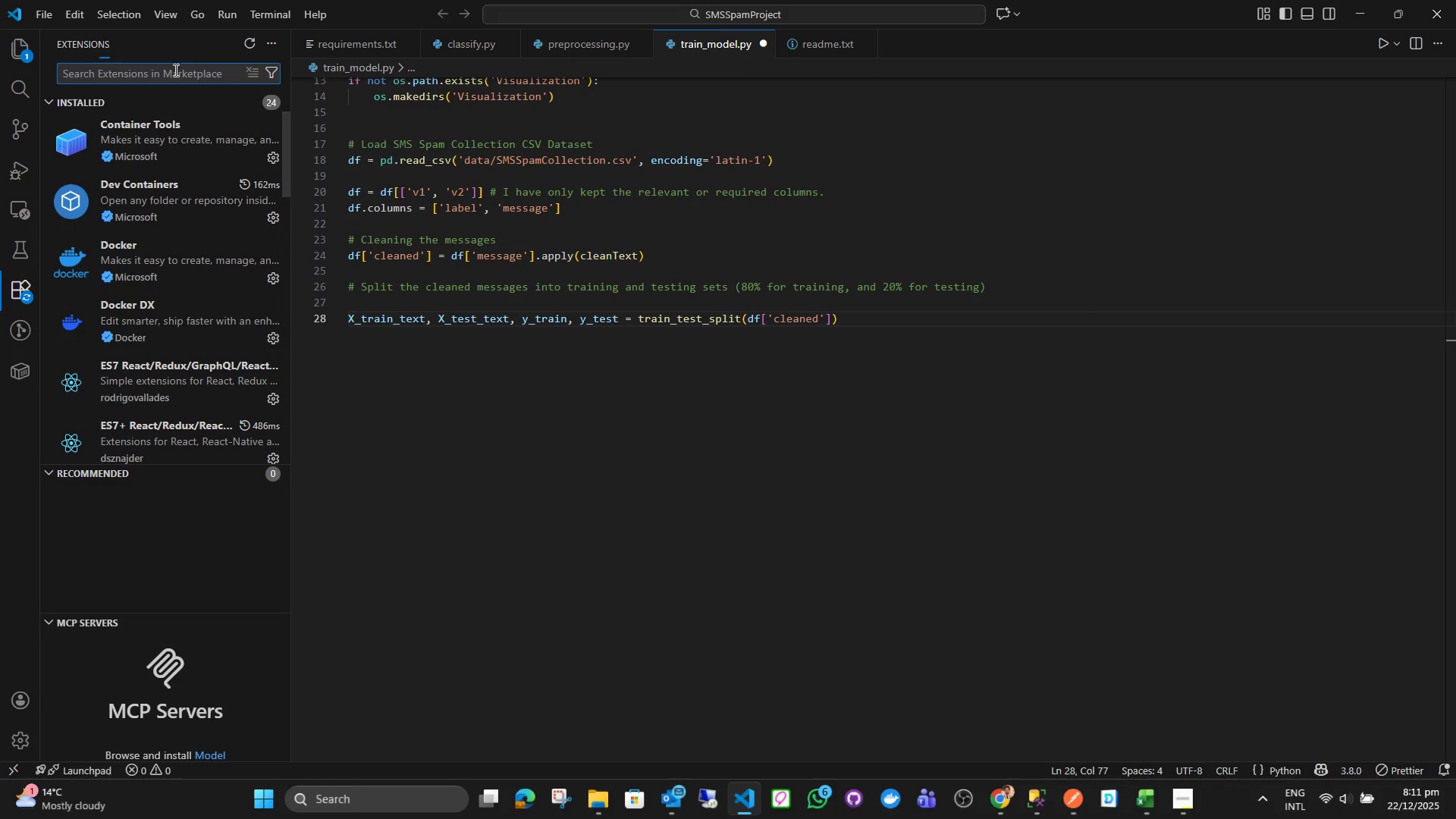 
mouse_move([243, 137])
 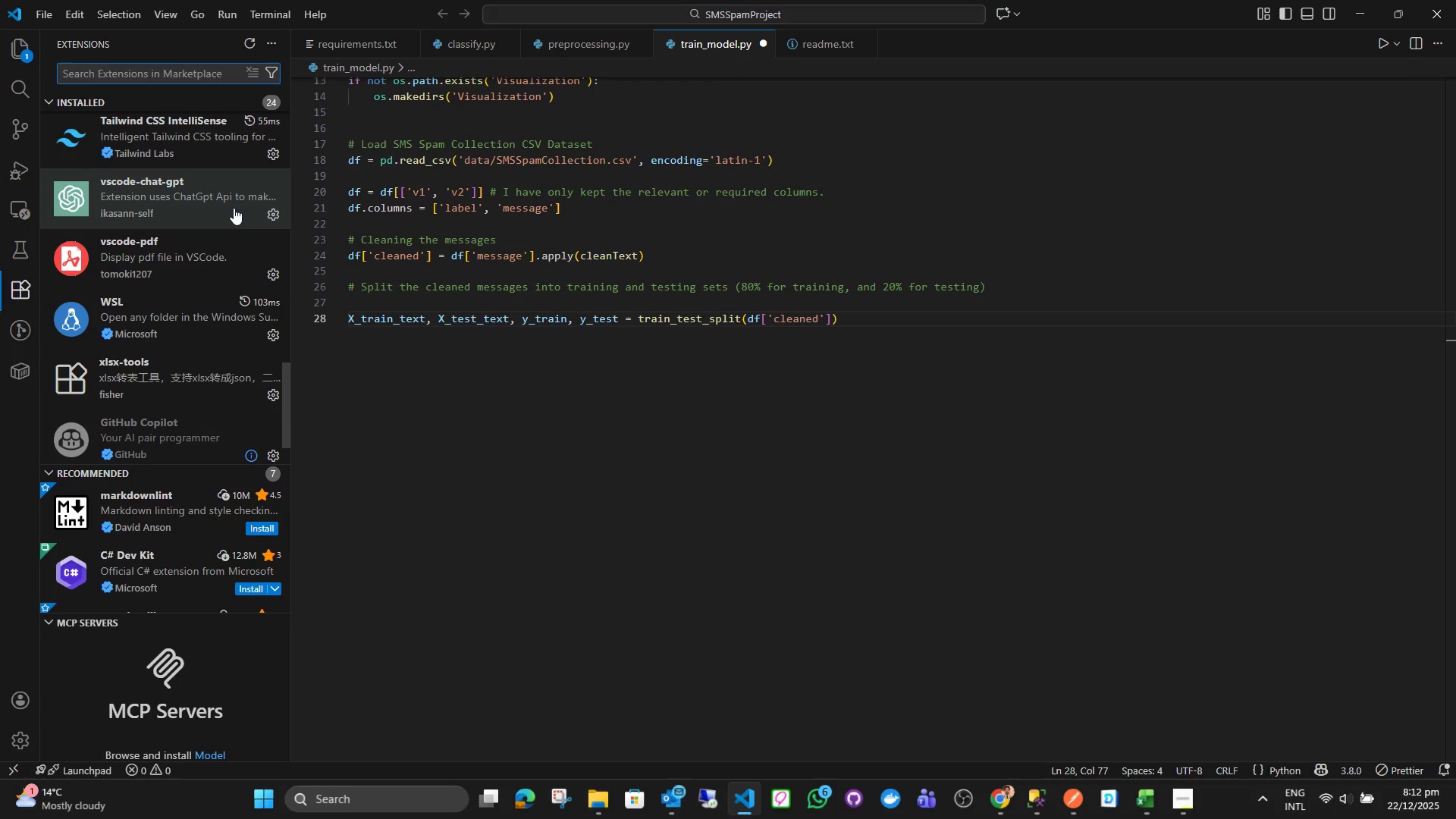 
left_click([234, 208])
 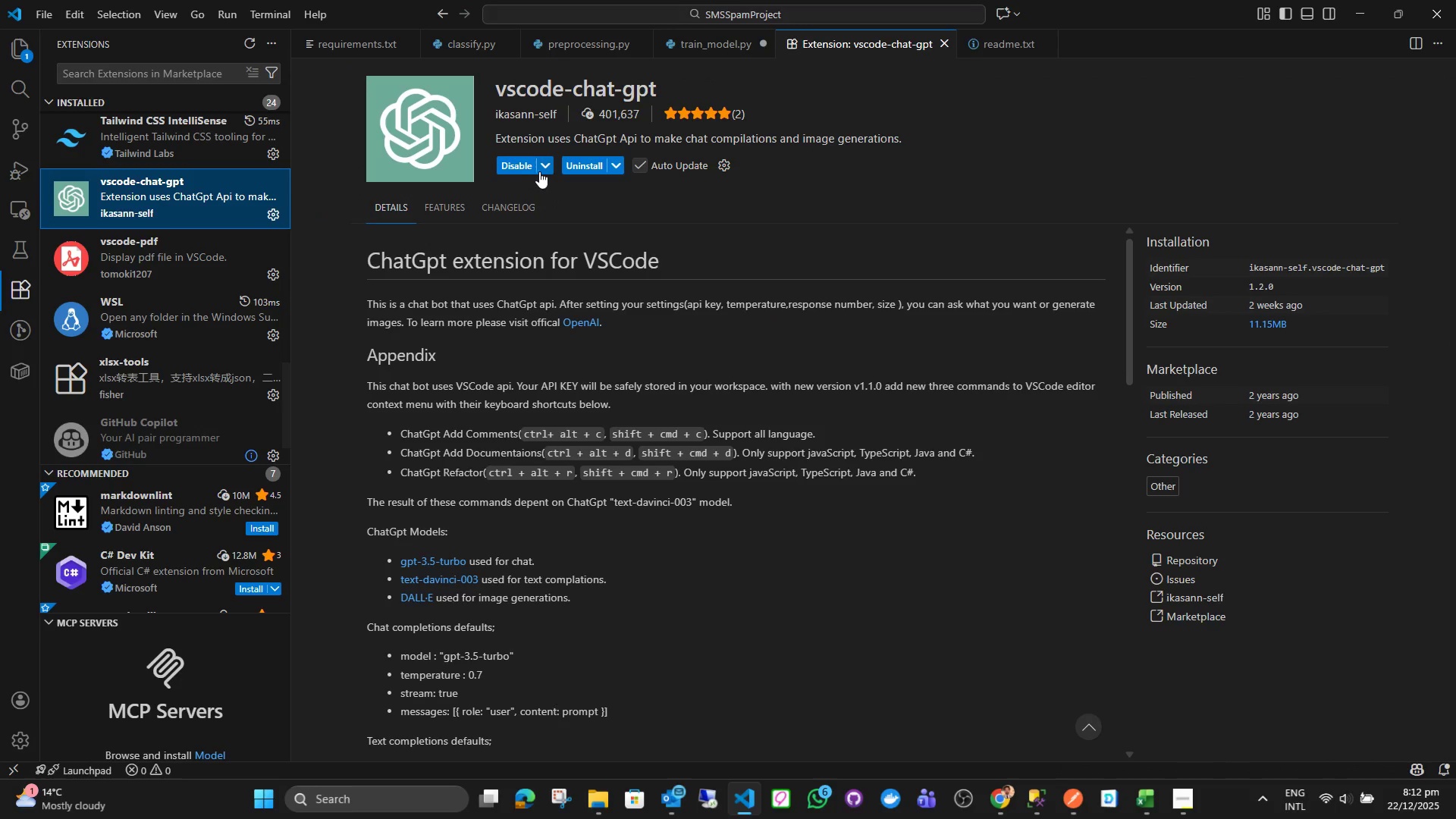 
left_click([512, 165])
 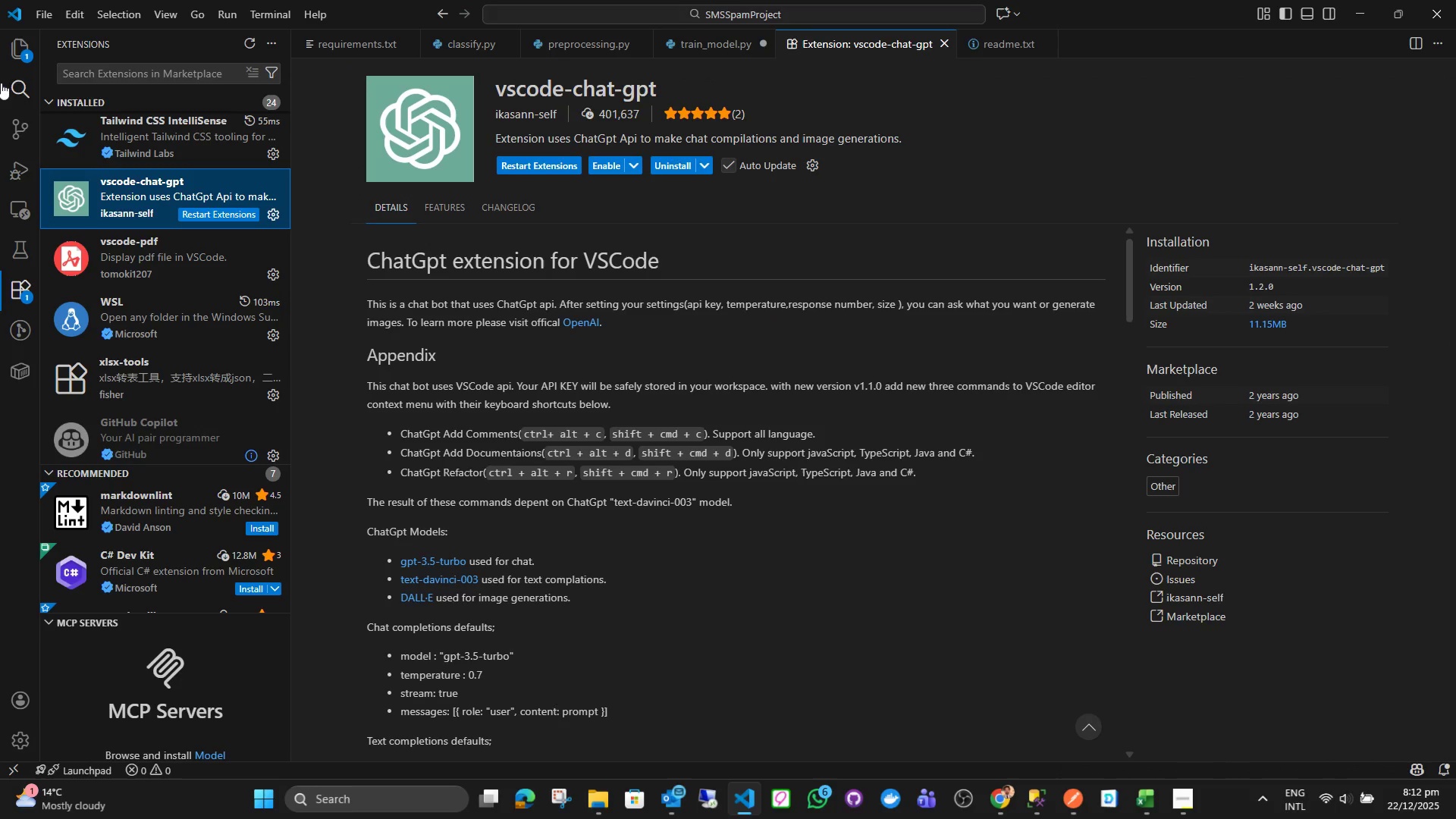 
left_click([20, 57])
 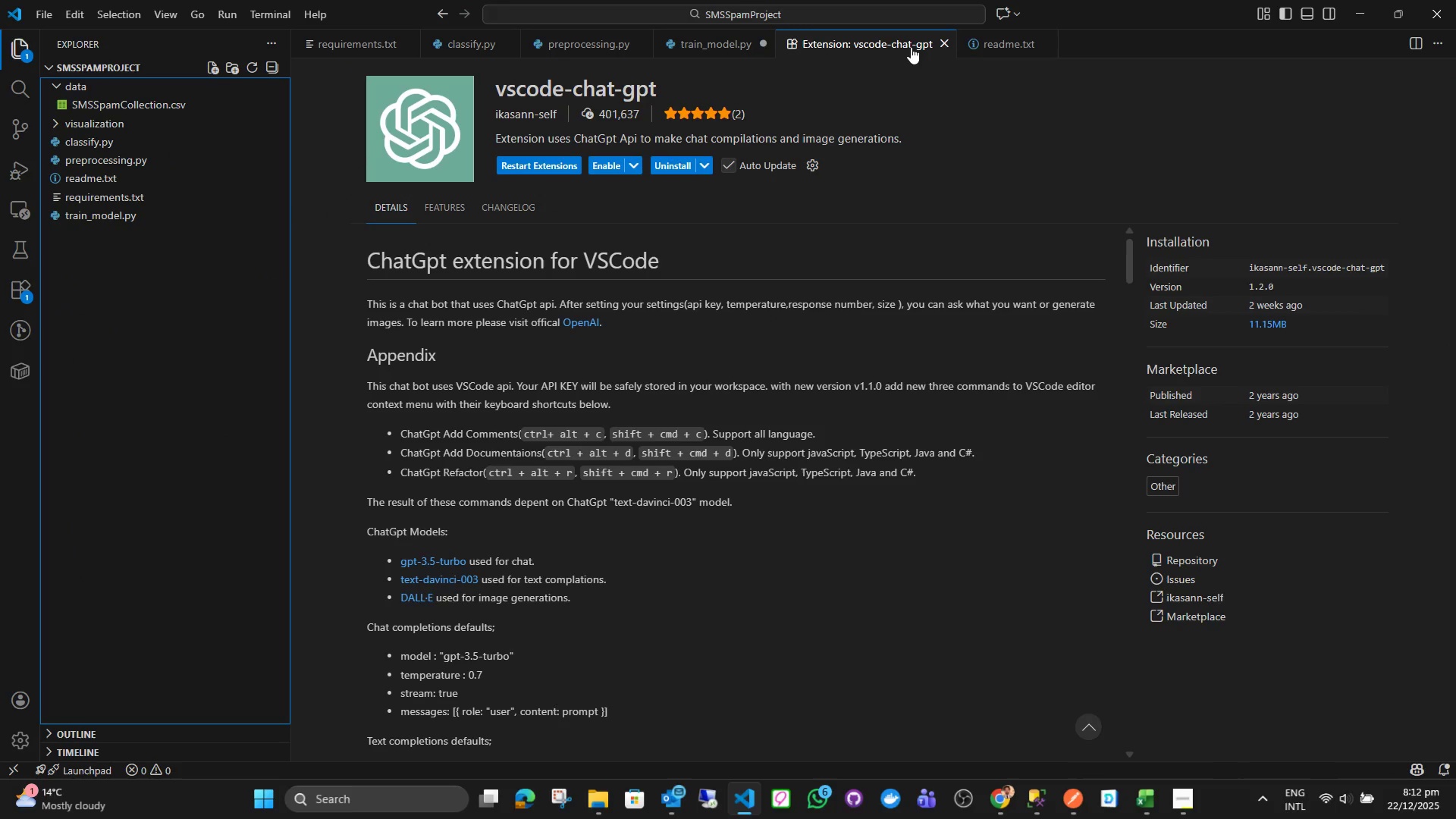 
left_click([938, 40])
 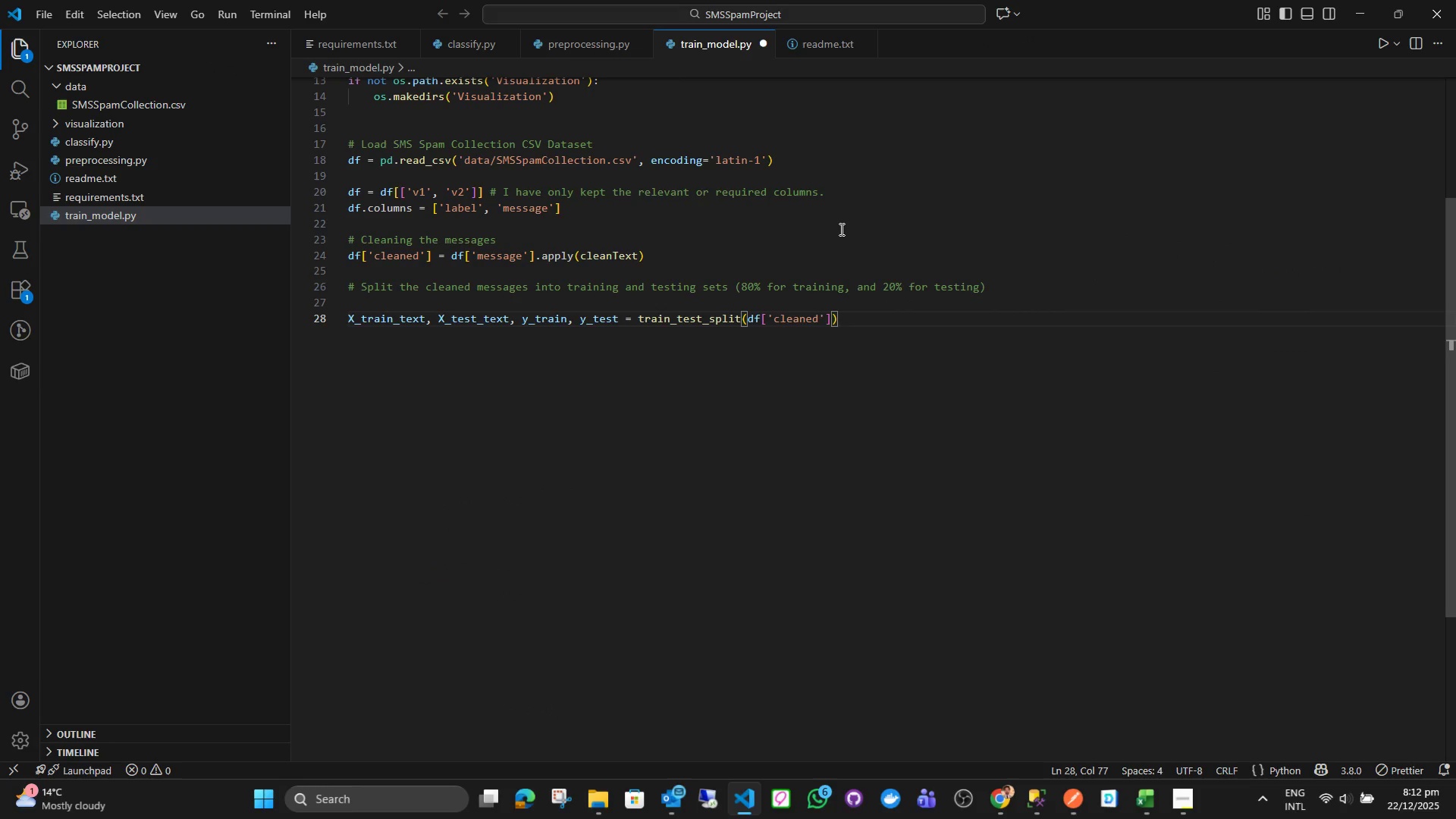 
left_click([840, 229])
 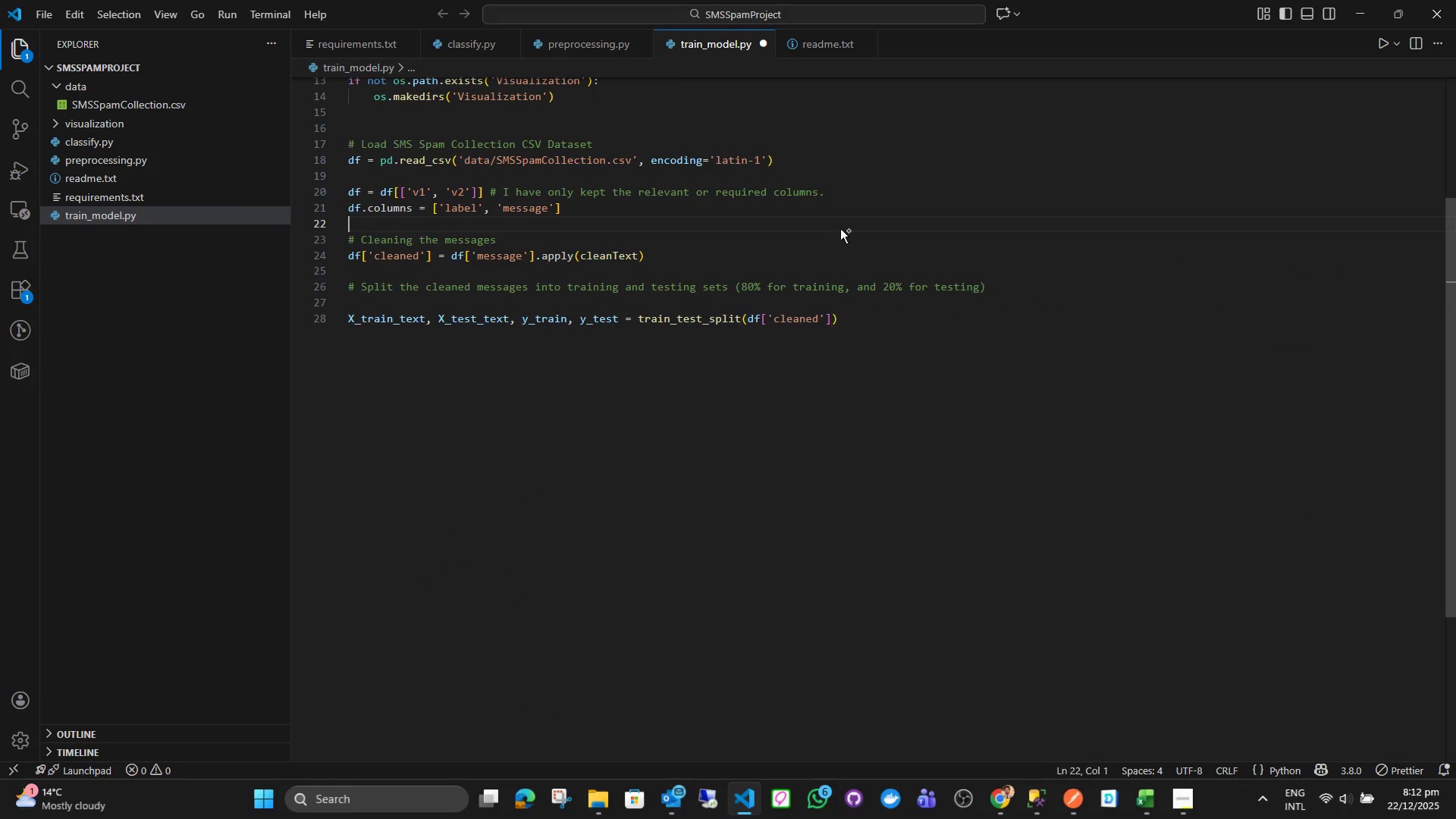 
key(Control+ControlLeft)
 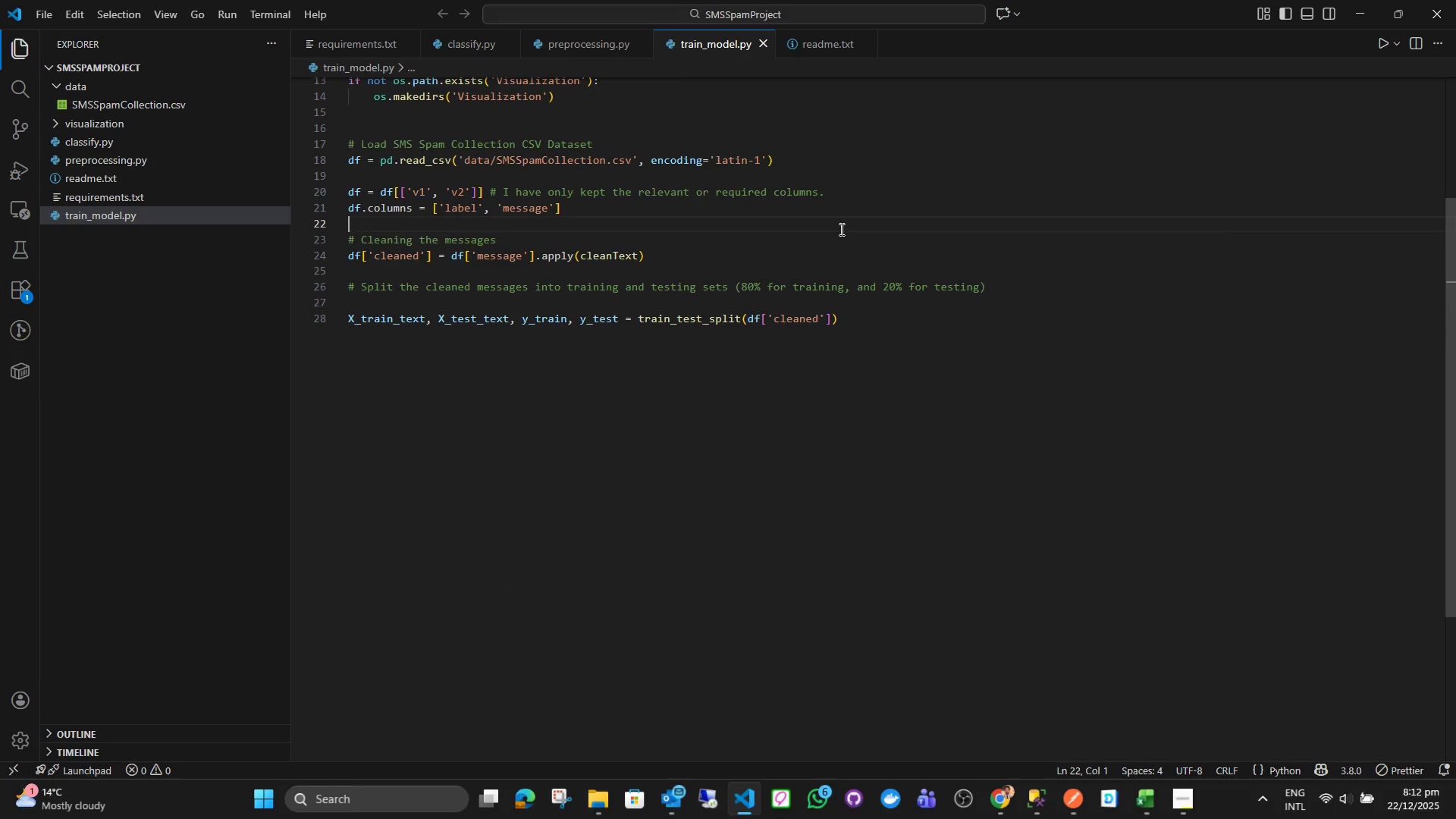 
key(Control+S)
 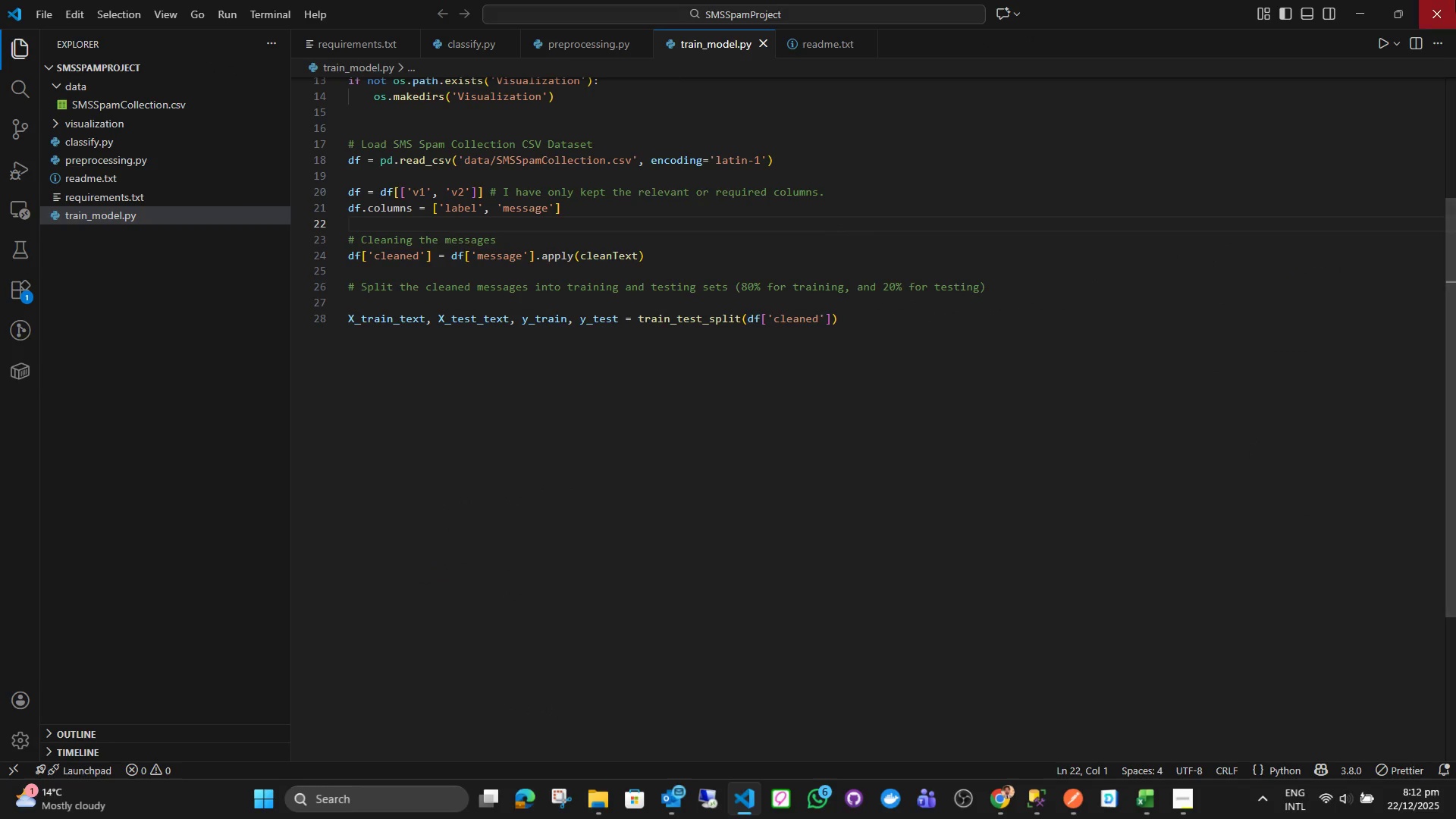 
left_click([1455, 0])
 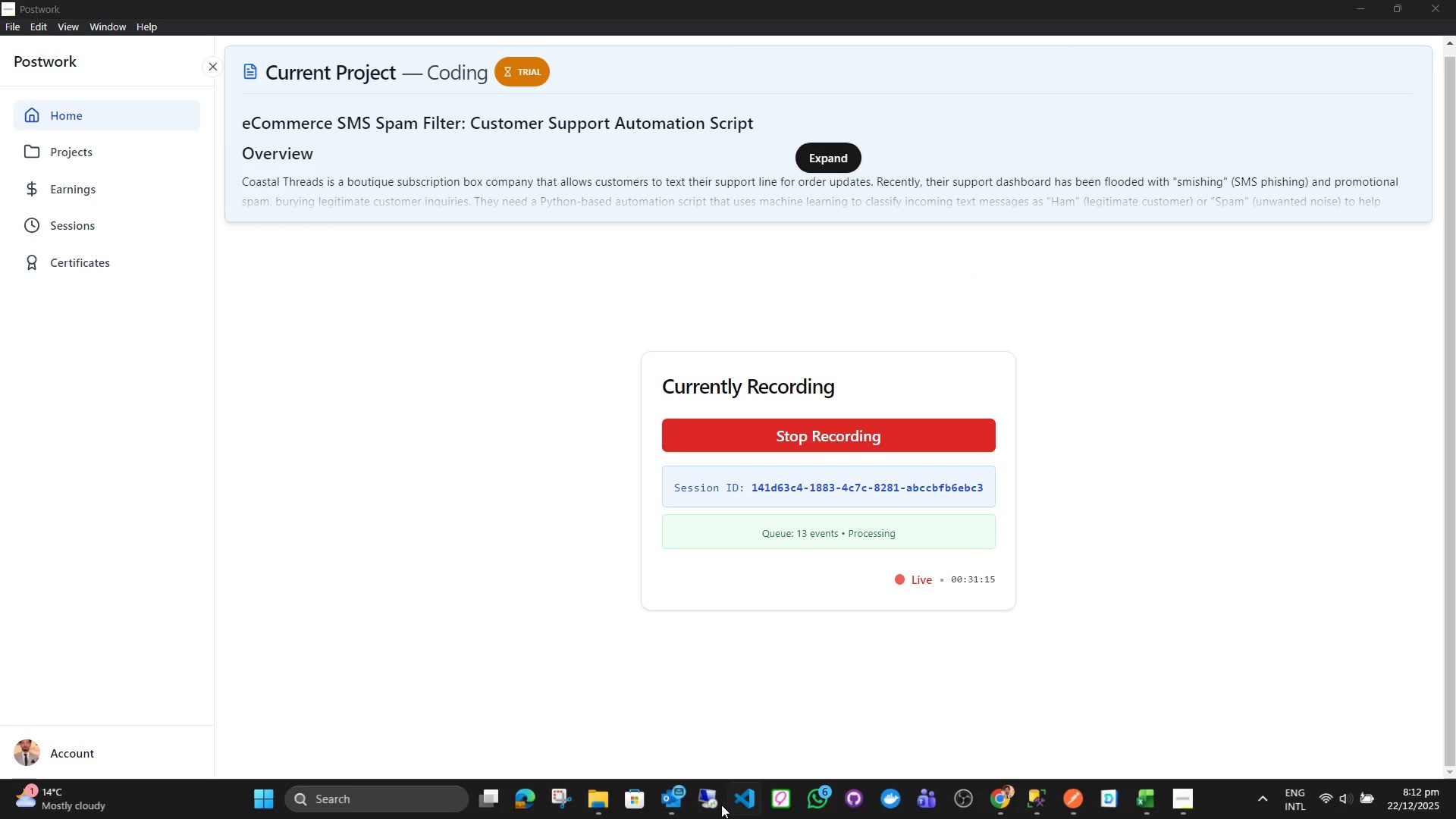 
left_click([752, 794])
 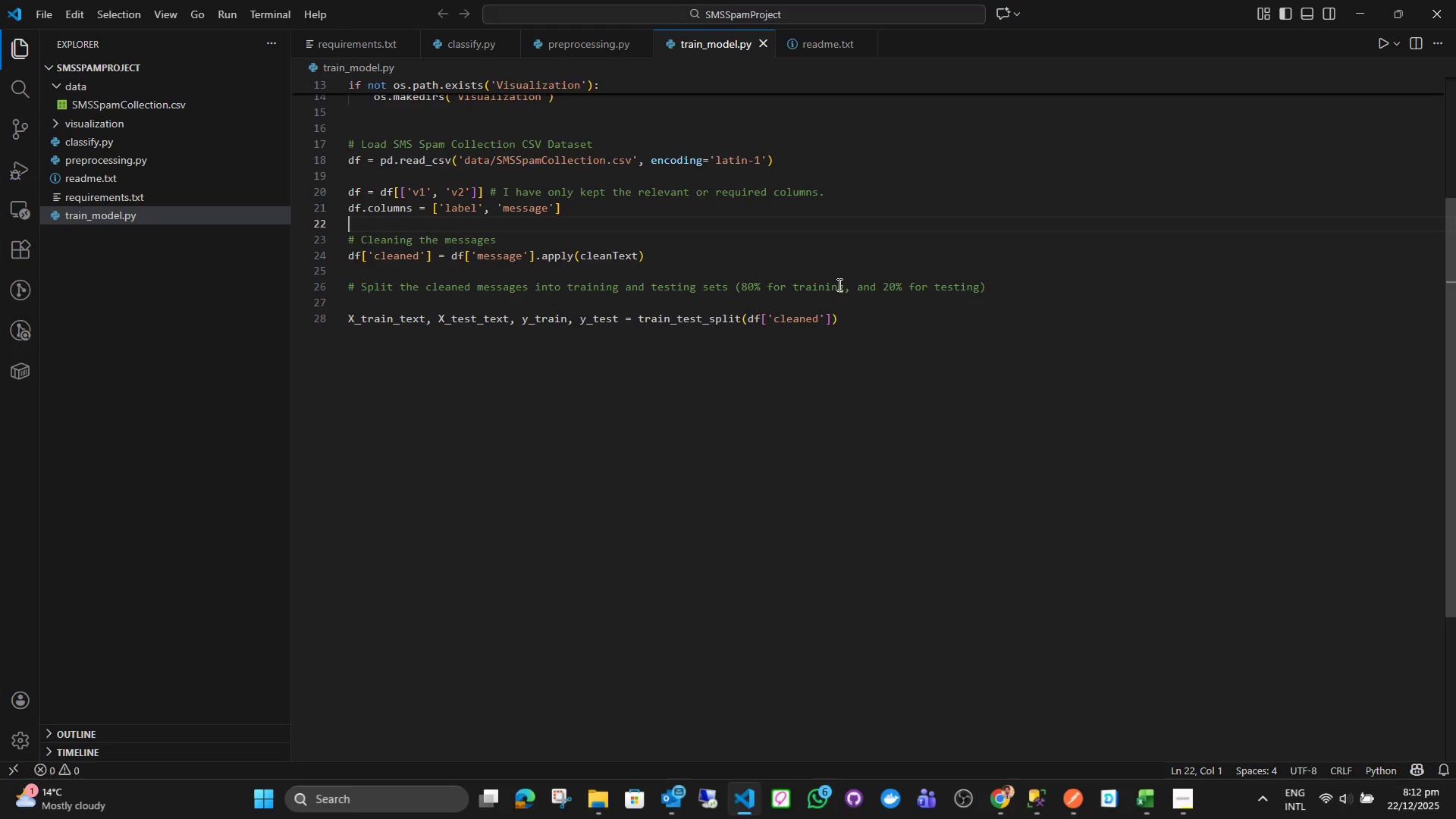 
left_click([845, 338])
 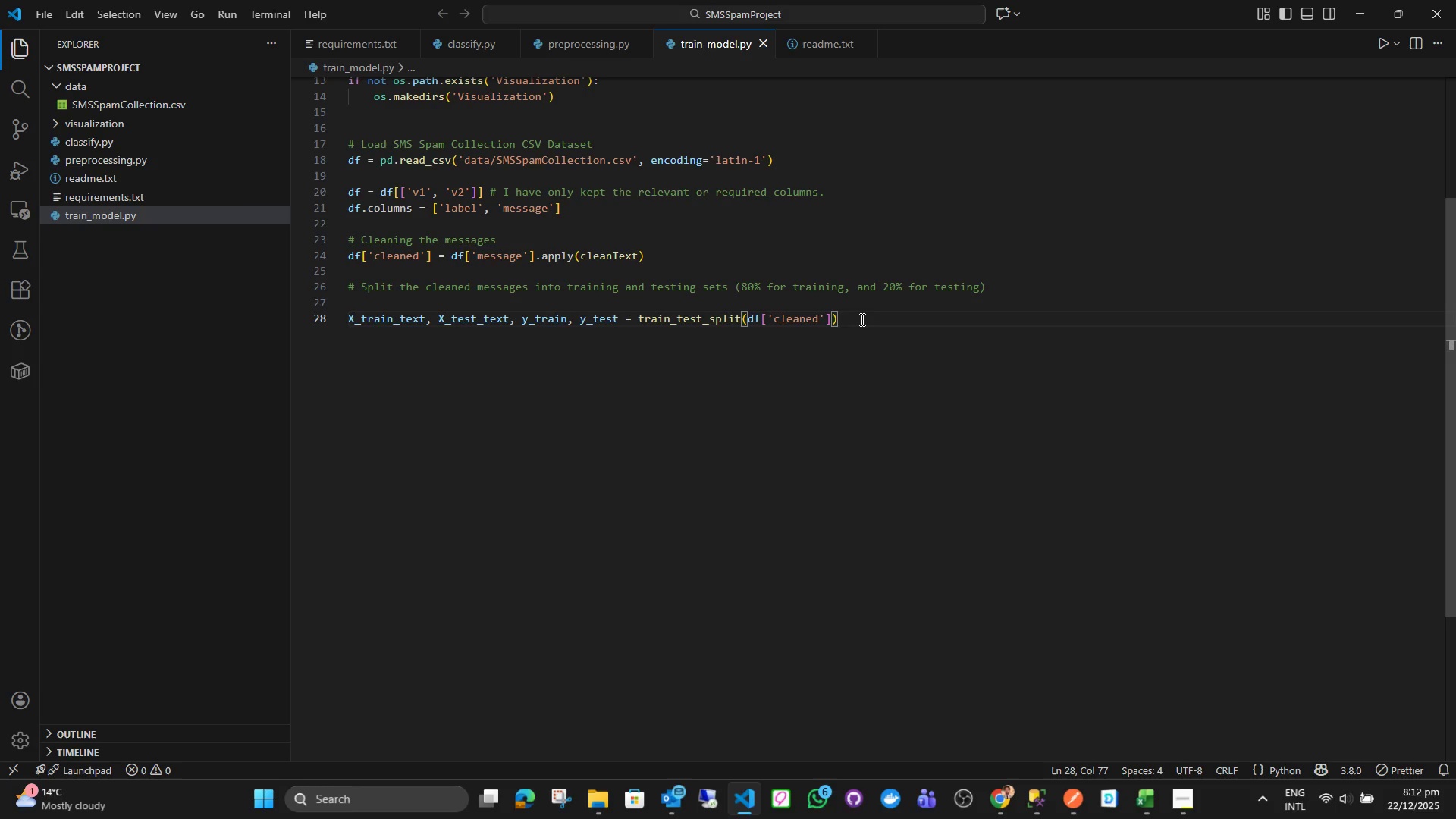 
wait(27.3)
 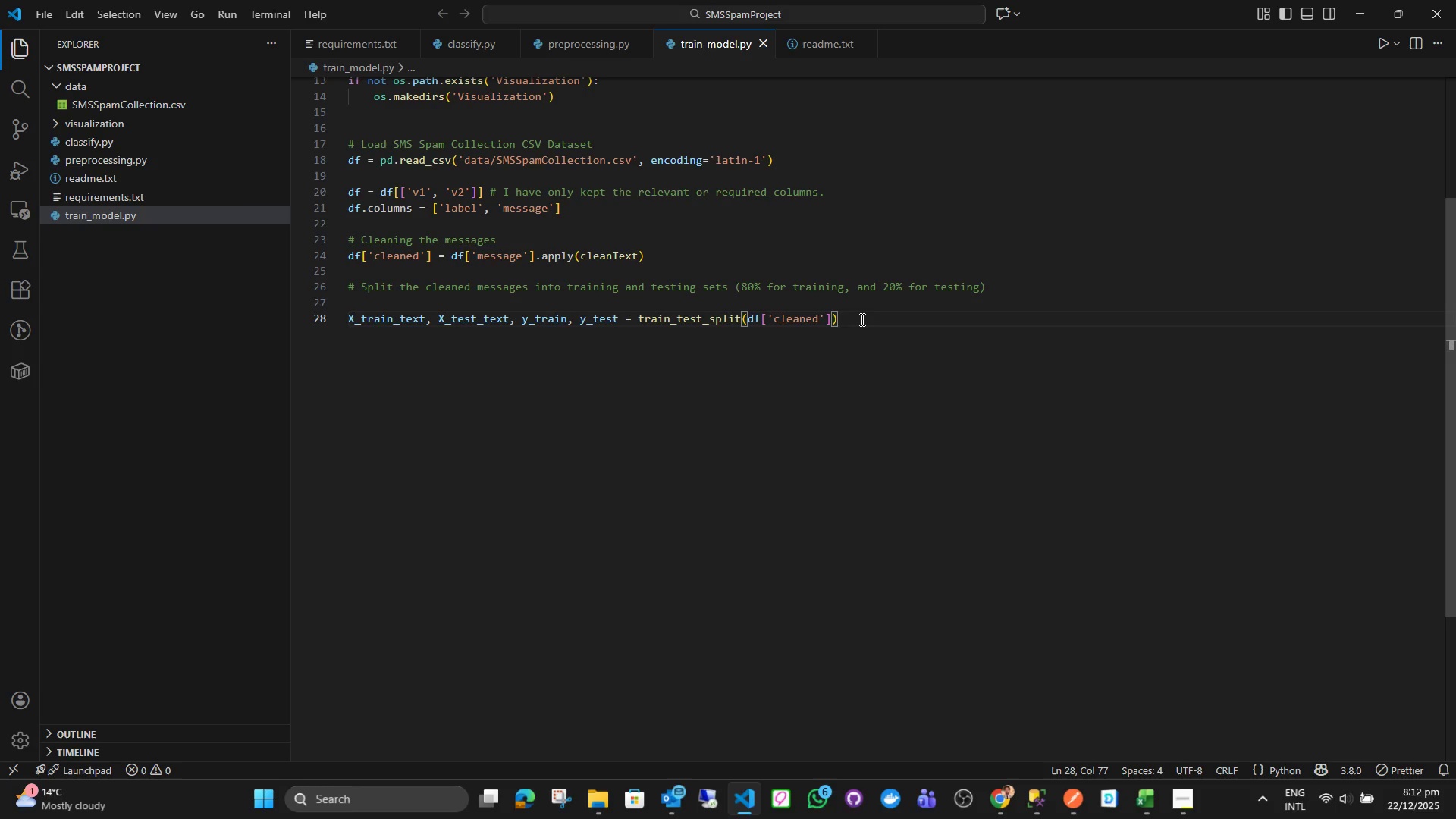 
key(Comma)
 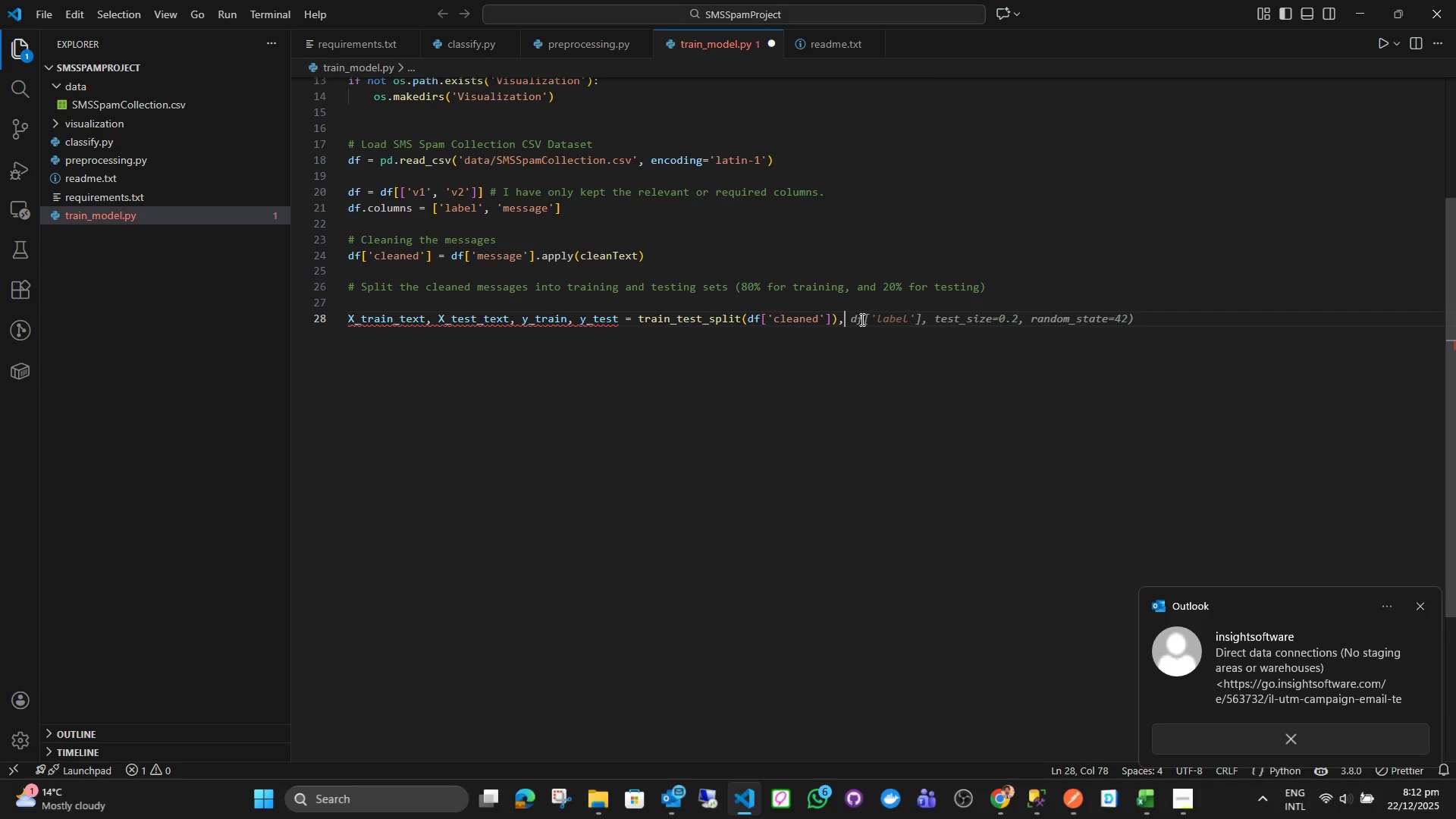 
key(Backspace)
 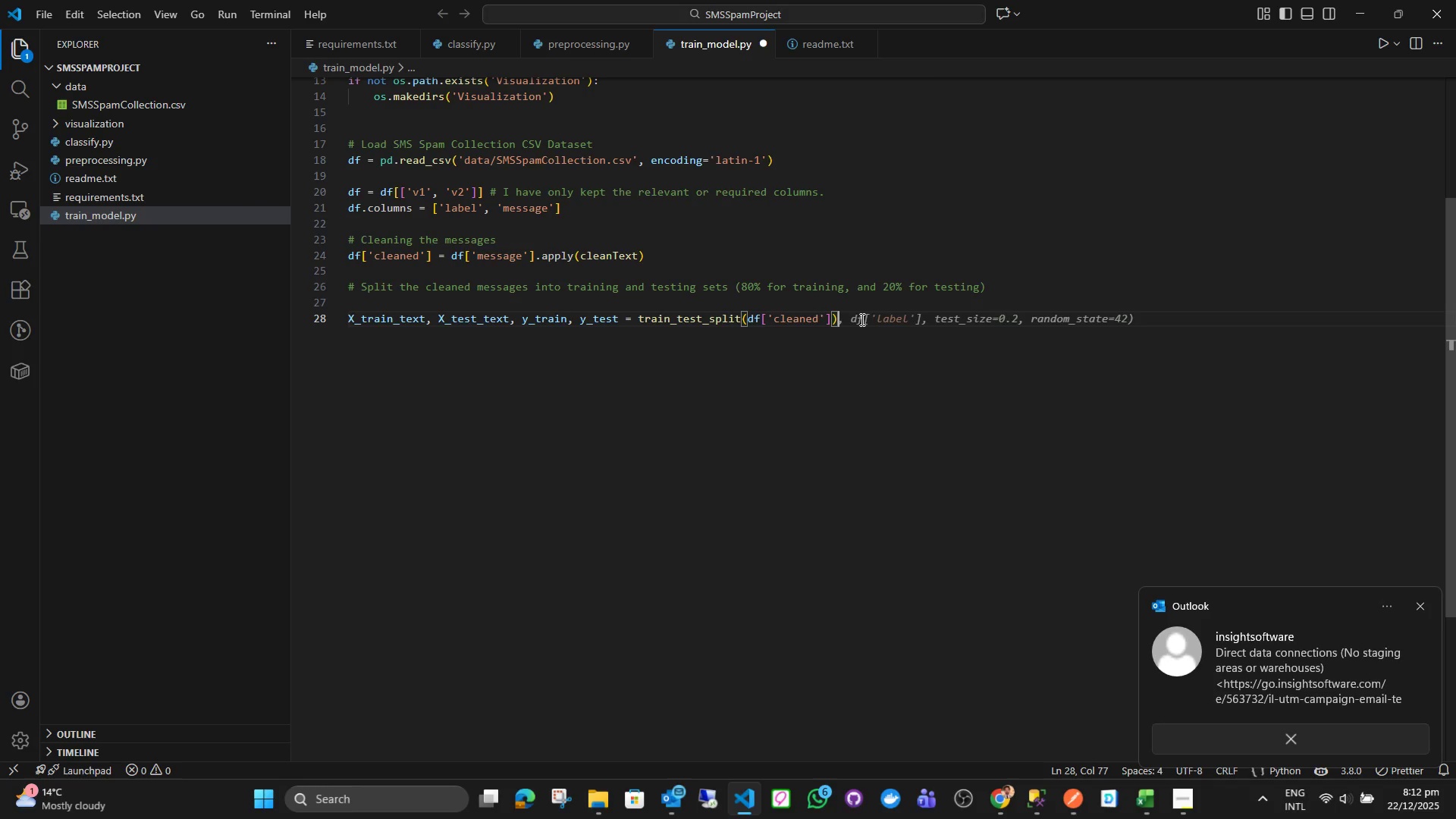 
key(ArrowLeft)
 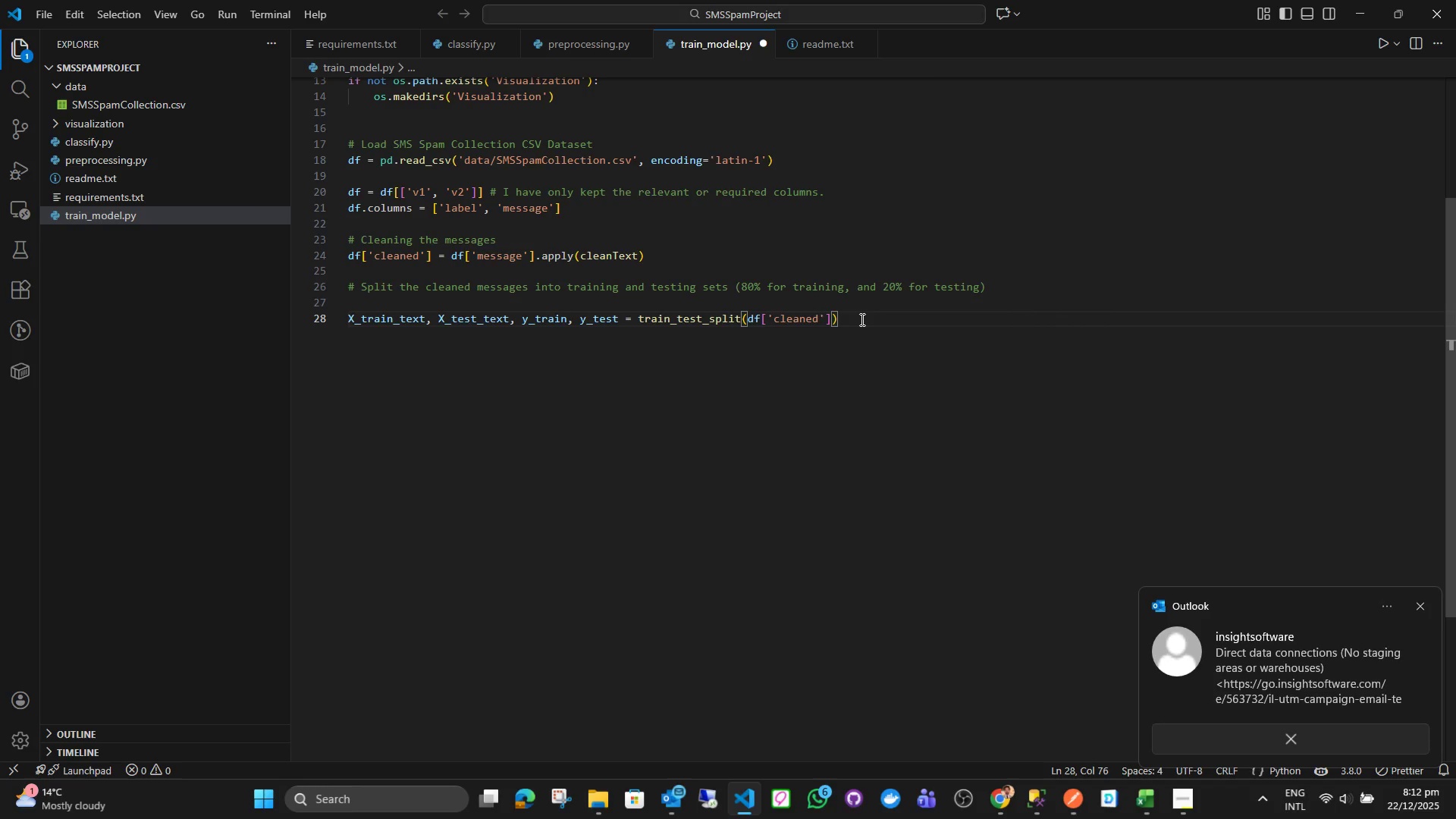 
type(, df['')
 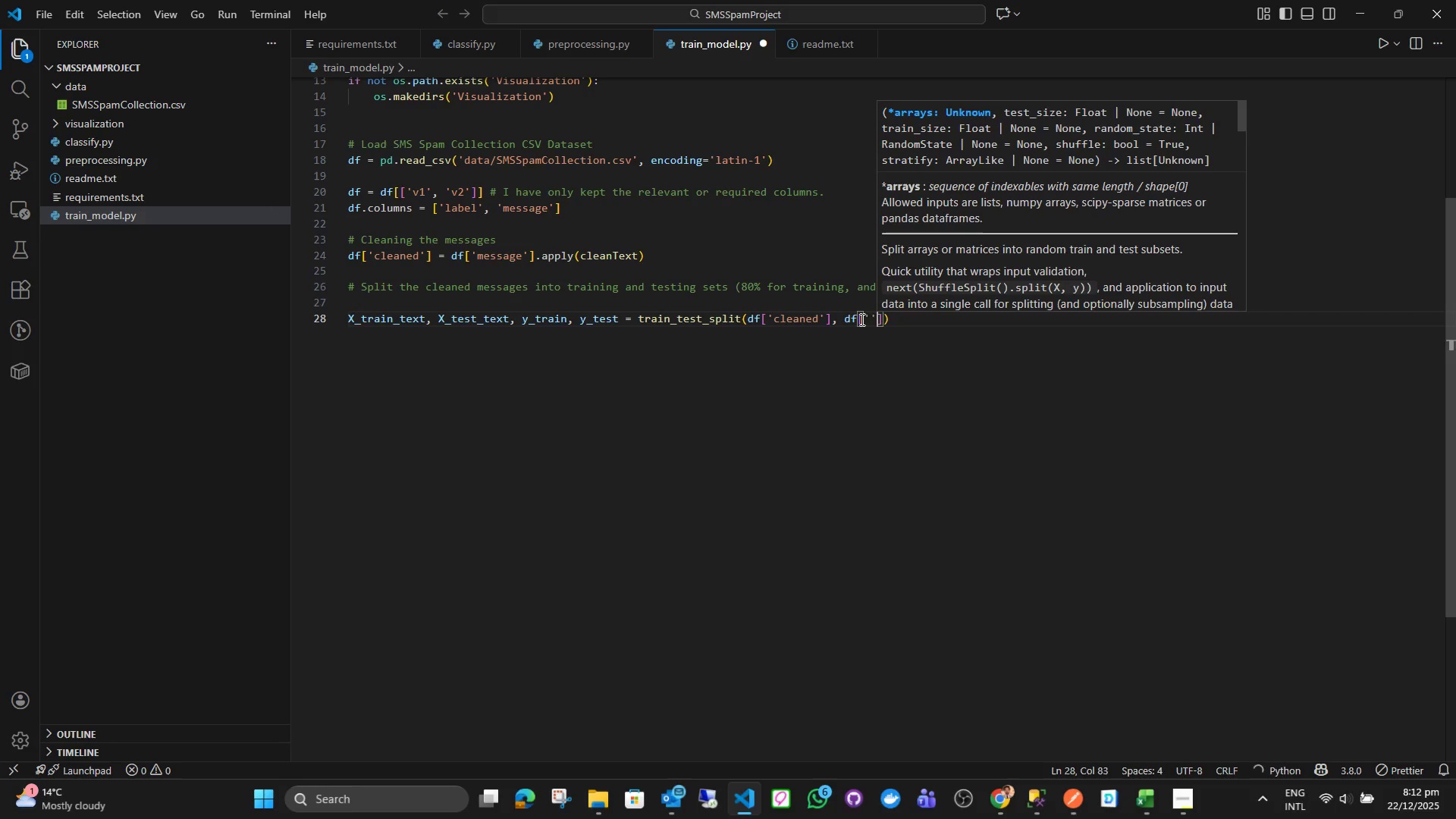 
key(ArrowLeft)
 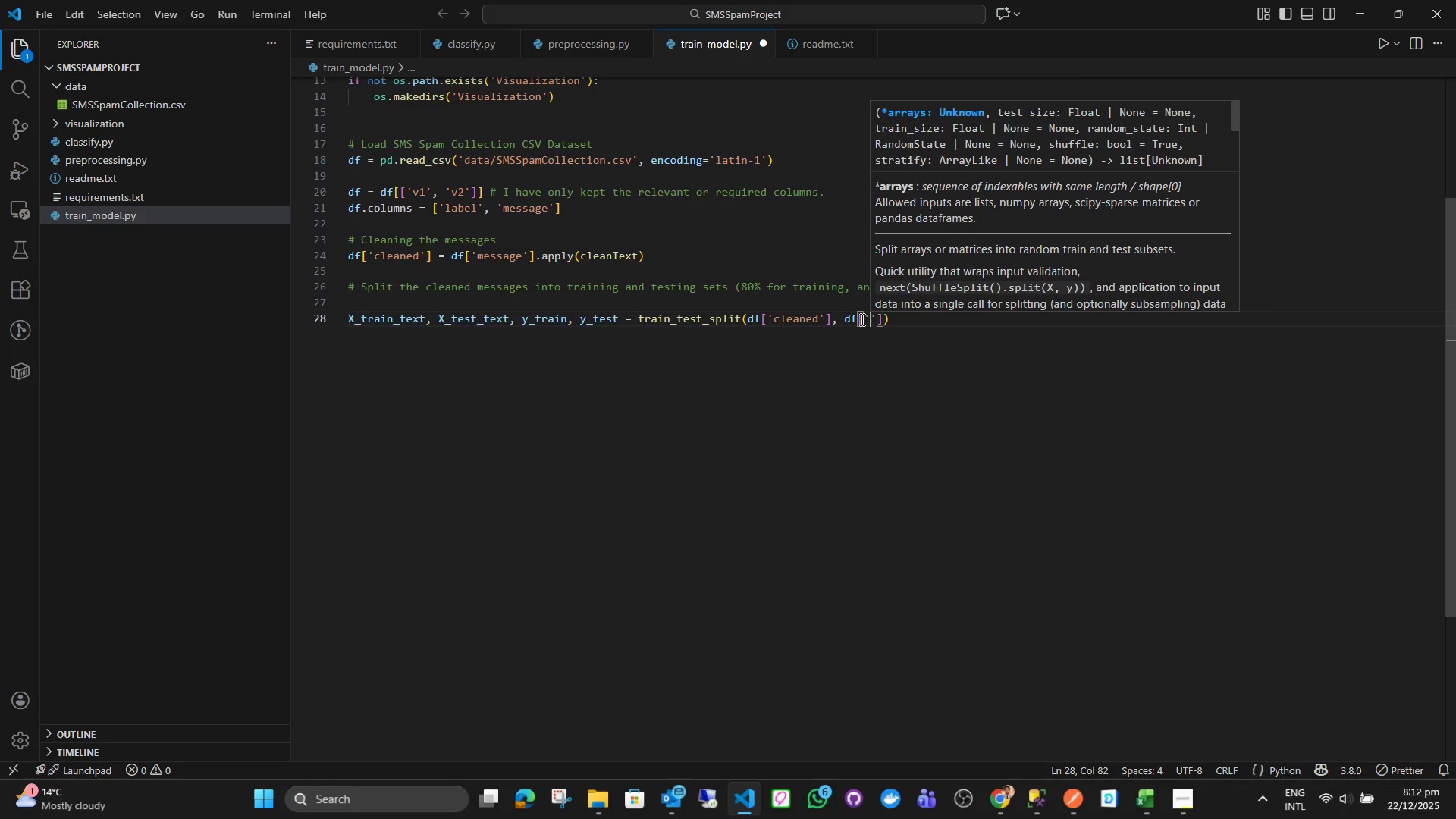 
type(label)
 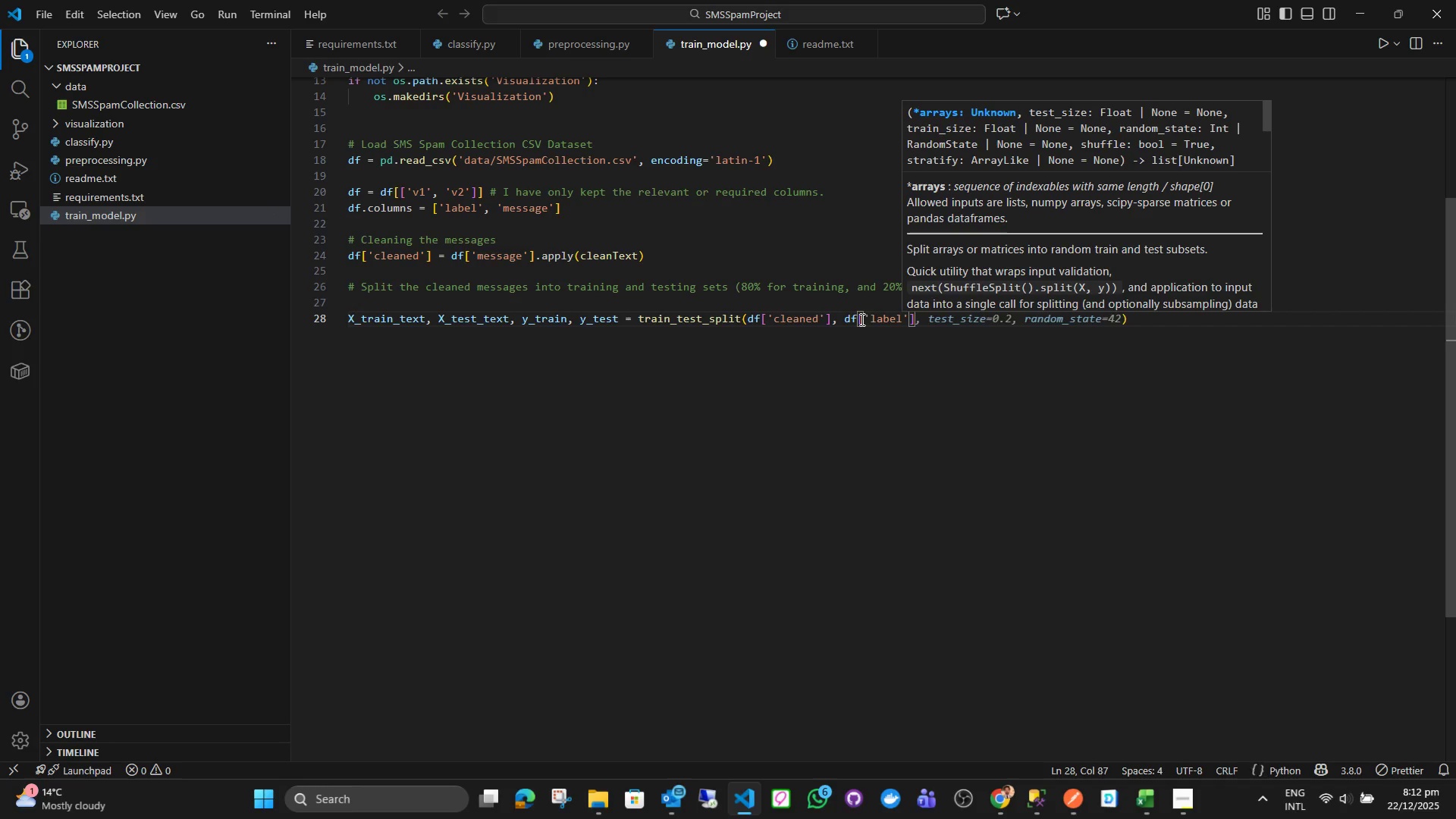 
key(ArrowRight)
 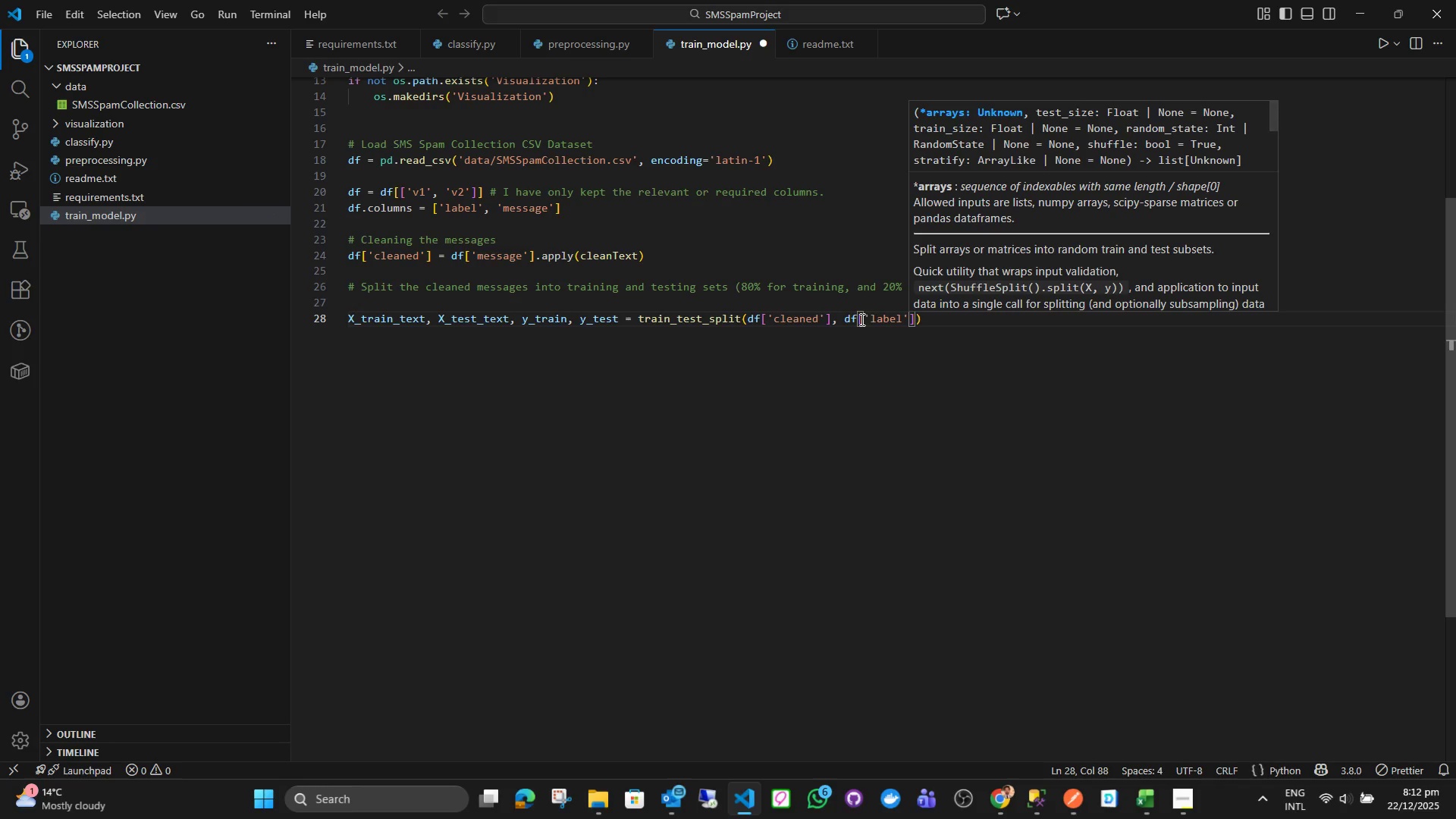 
key(ArrowRight)
 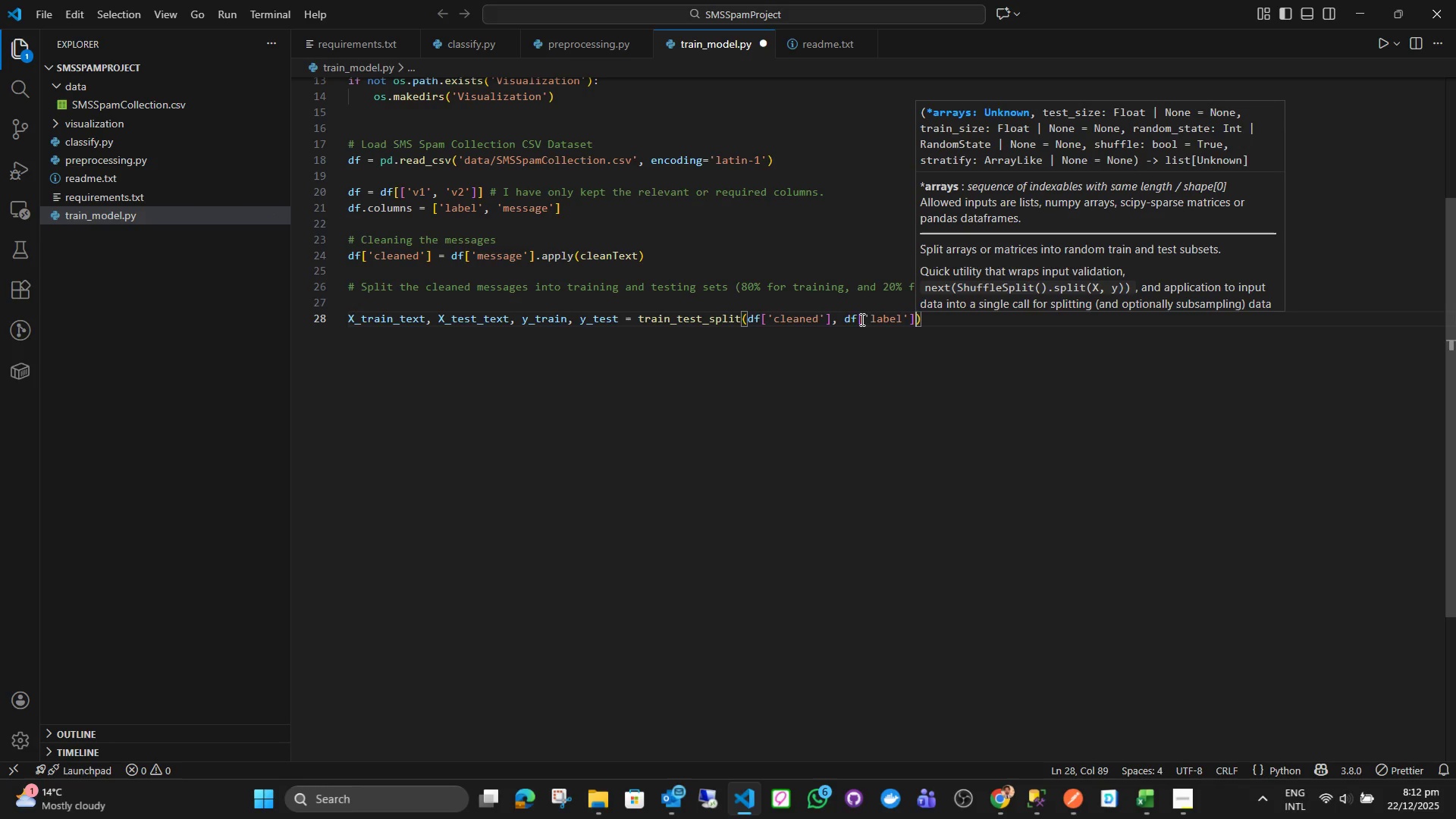 
type(, text)
key(Backspace)
key(Backspace)
type(s)
 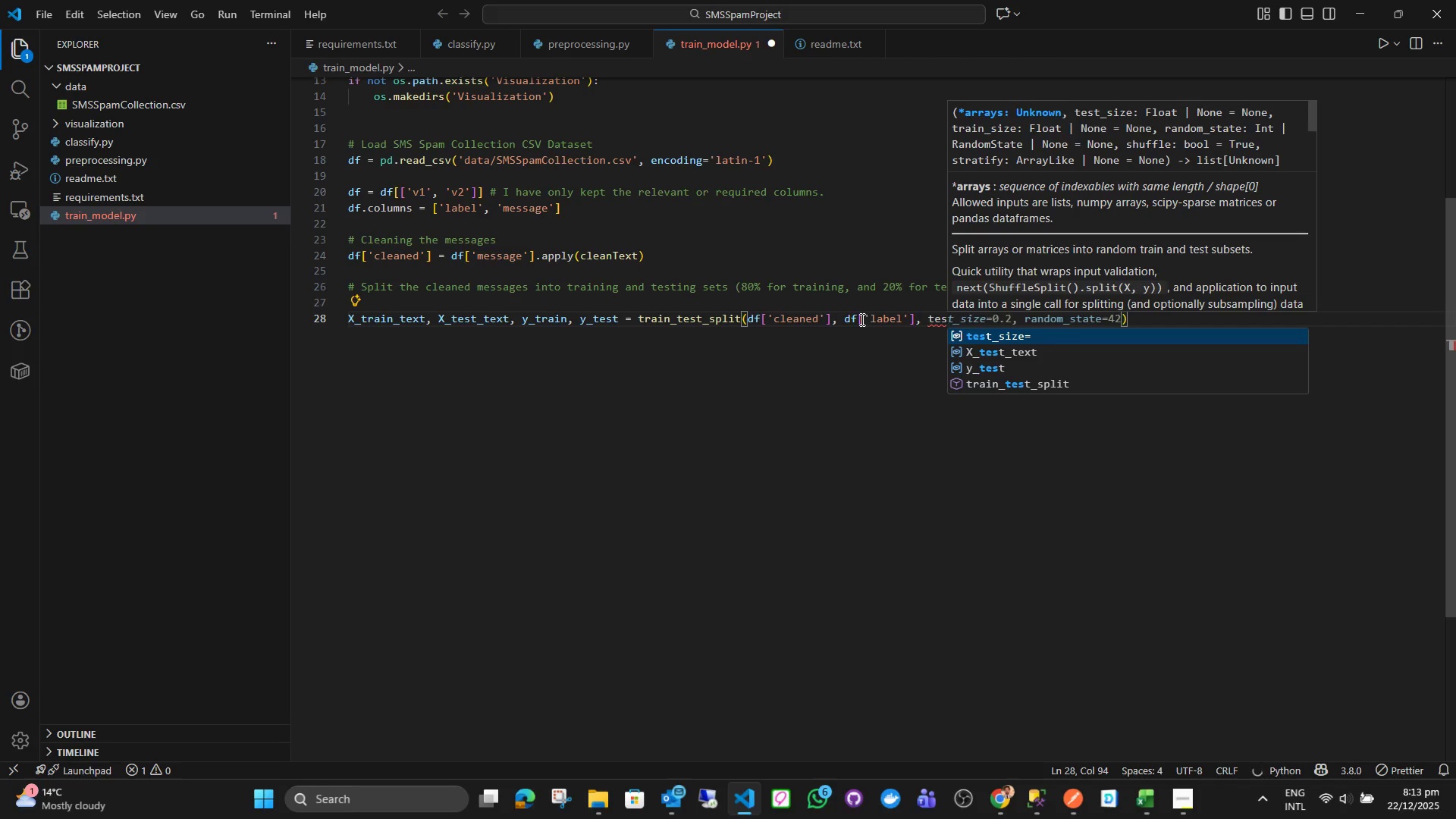 
key(Enter)
 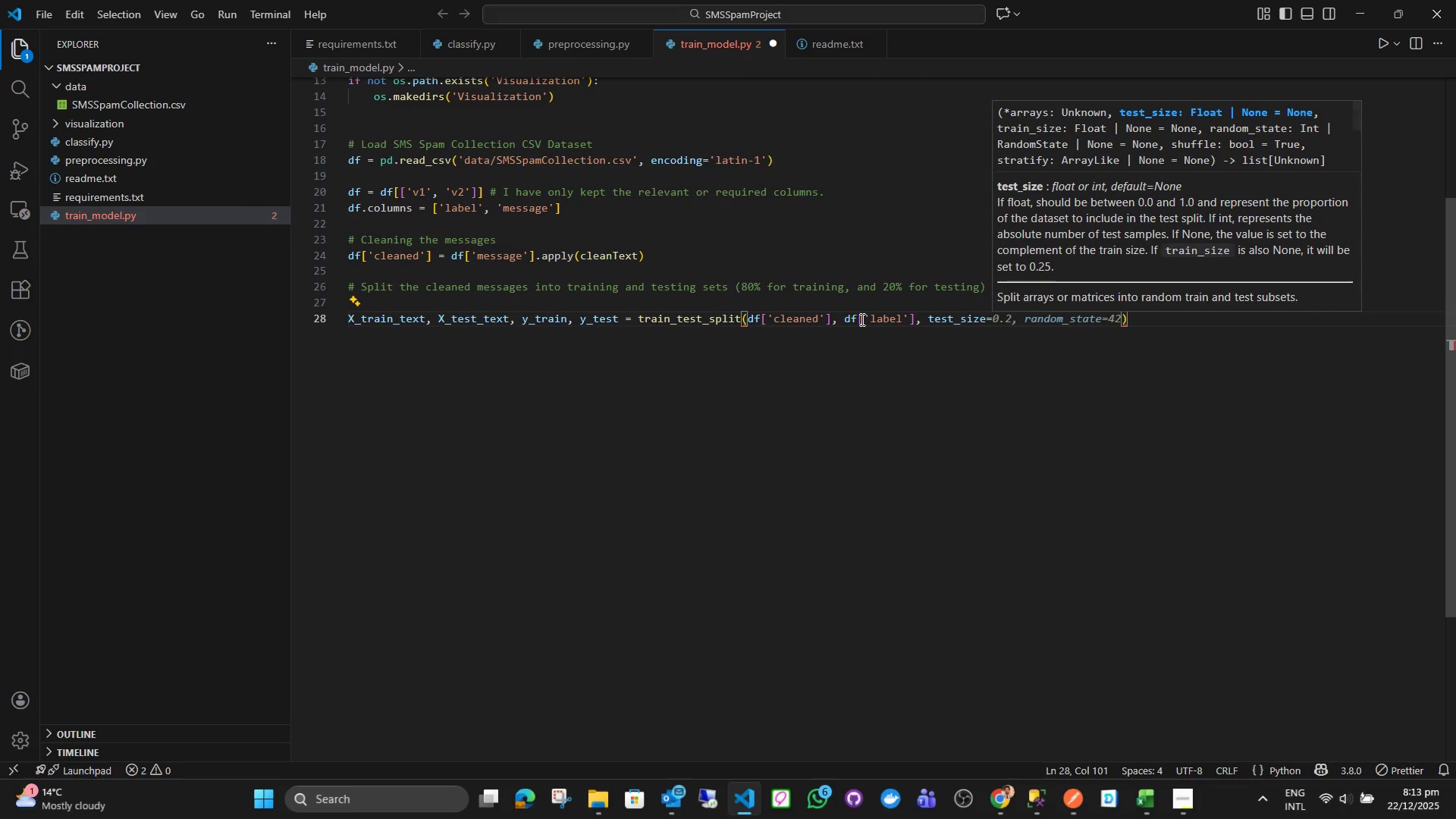 
type([Insert][Insert][NumLock]0.2, ra)
 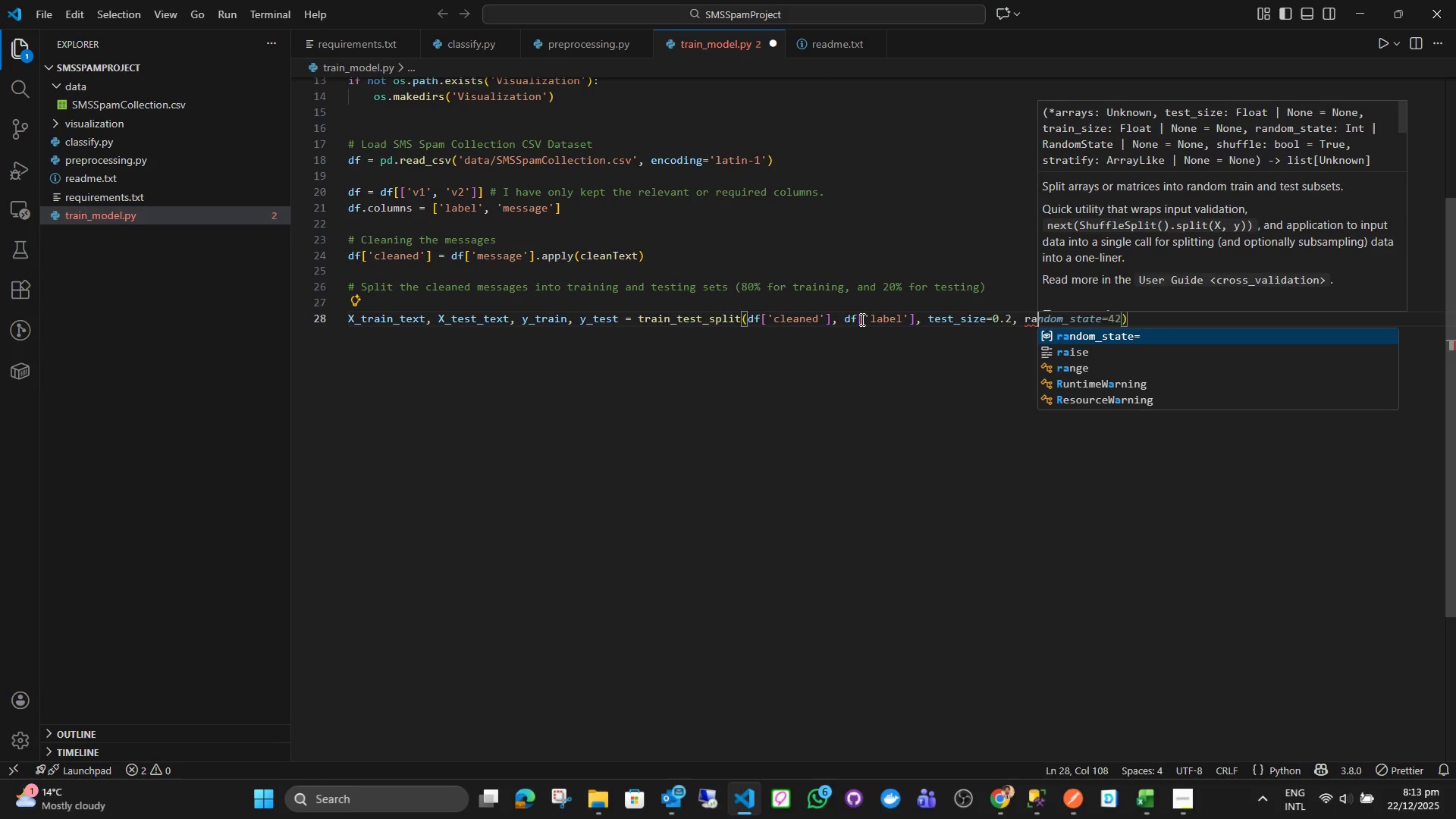 
key(Enter)
 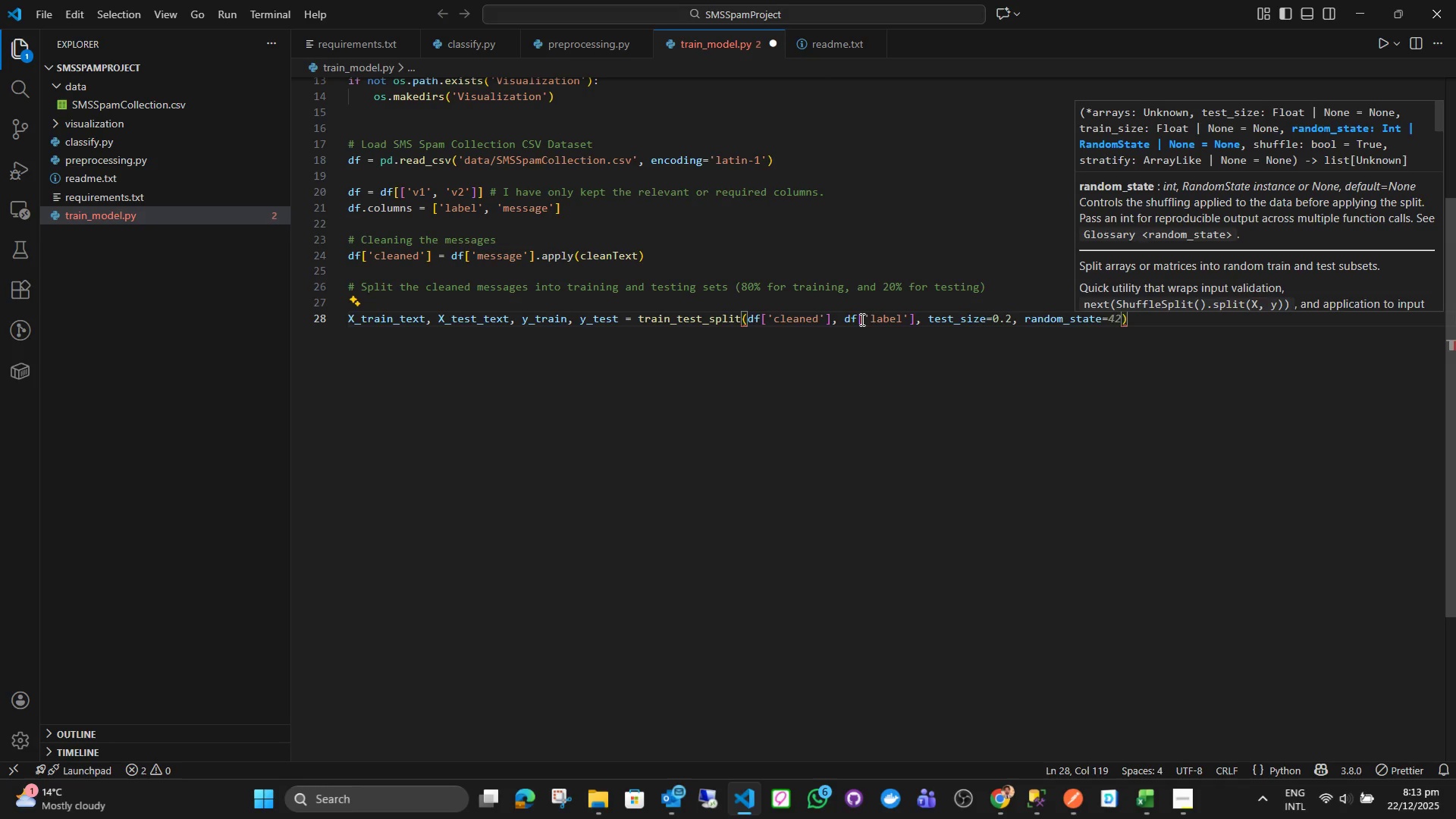 
key(Numpad4)
 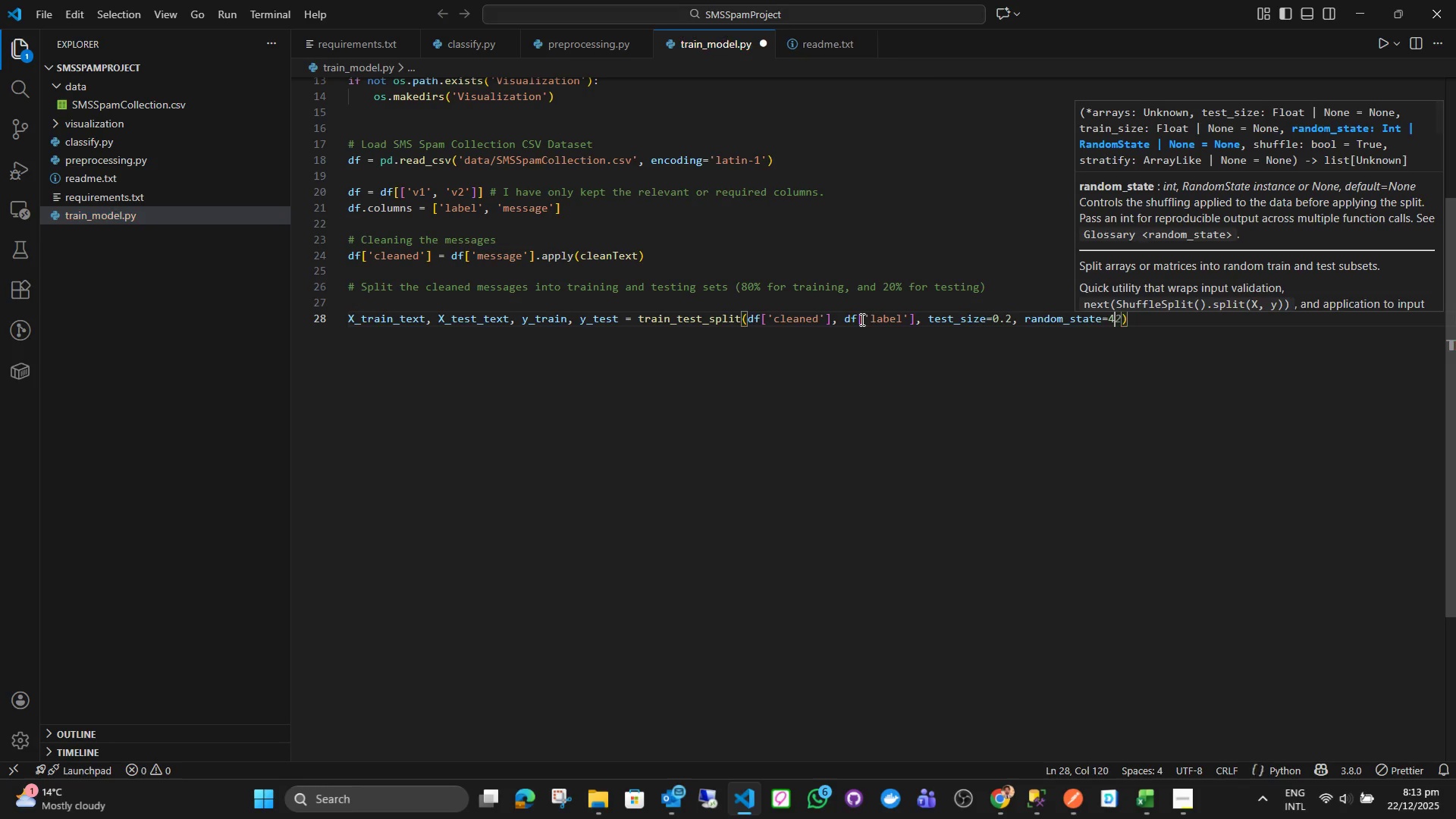 
key(Numpad2)
 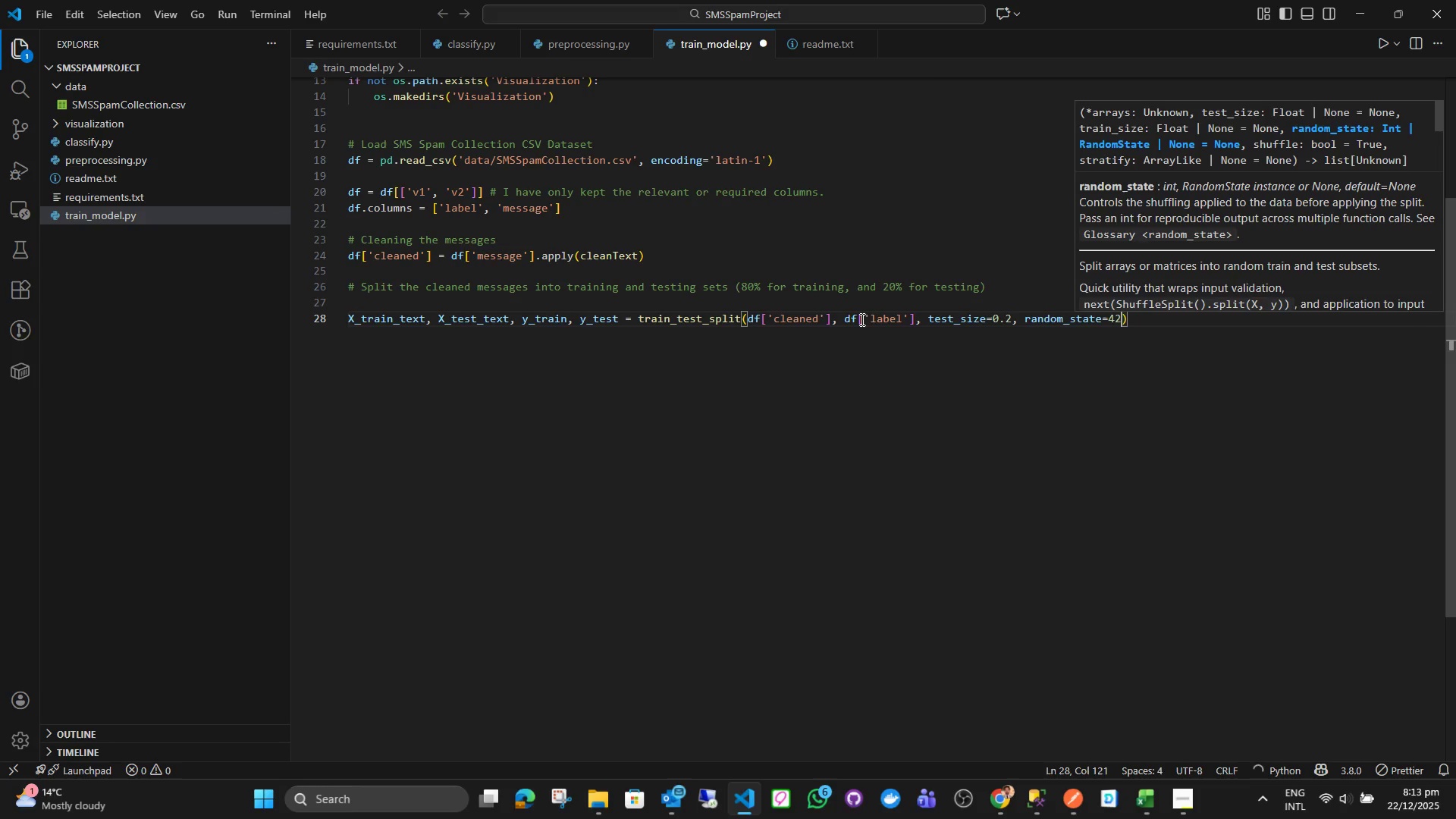 
key(ArrowRight)
 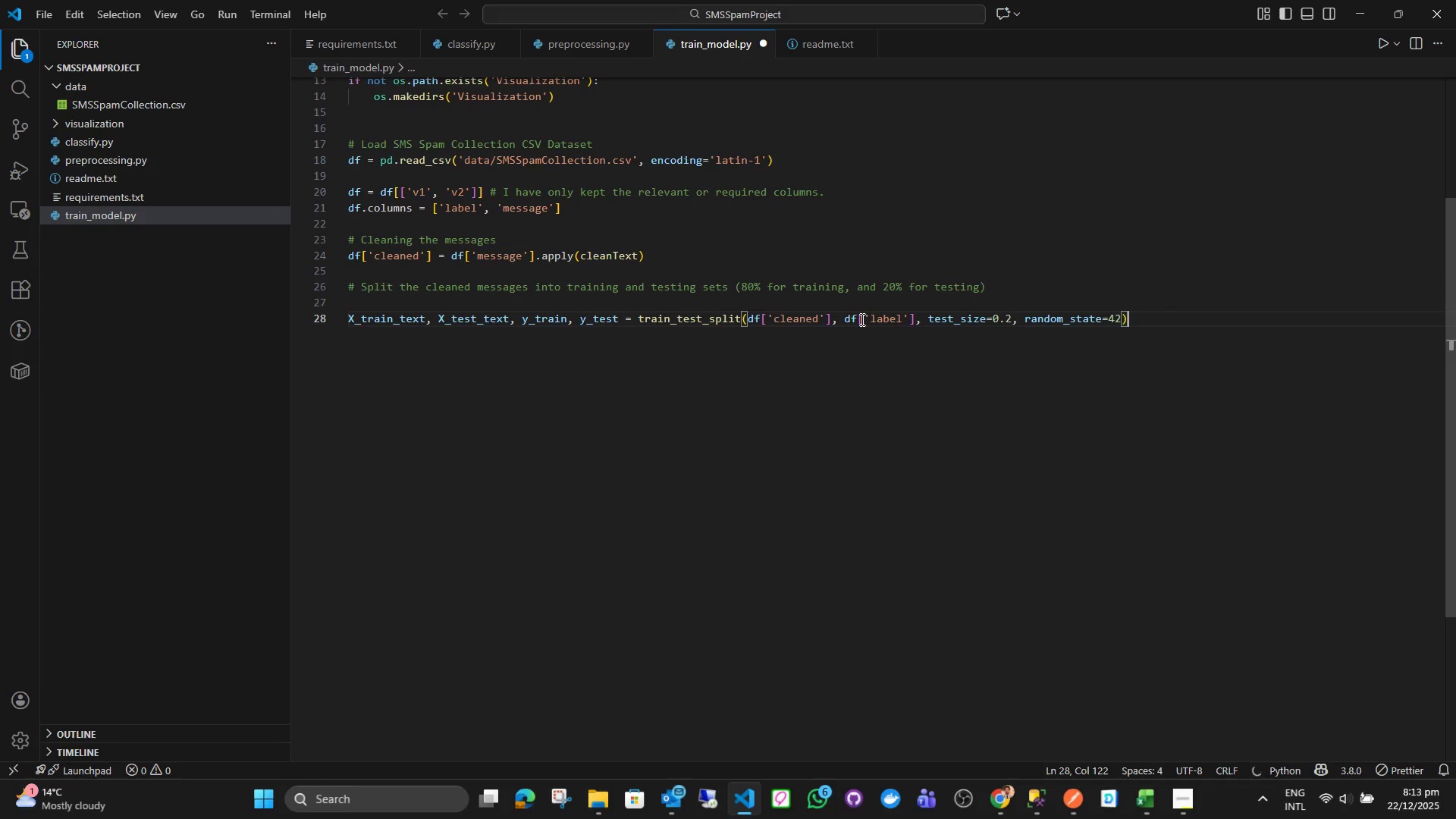 
key(Quote)
 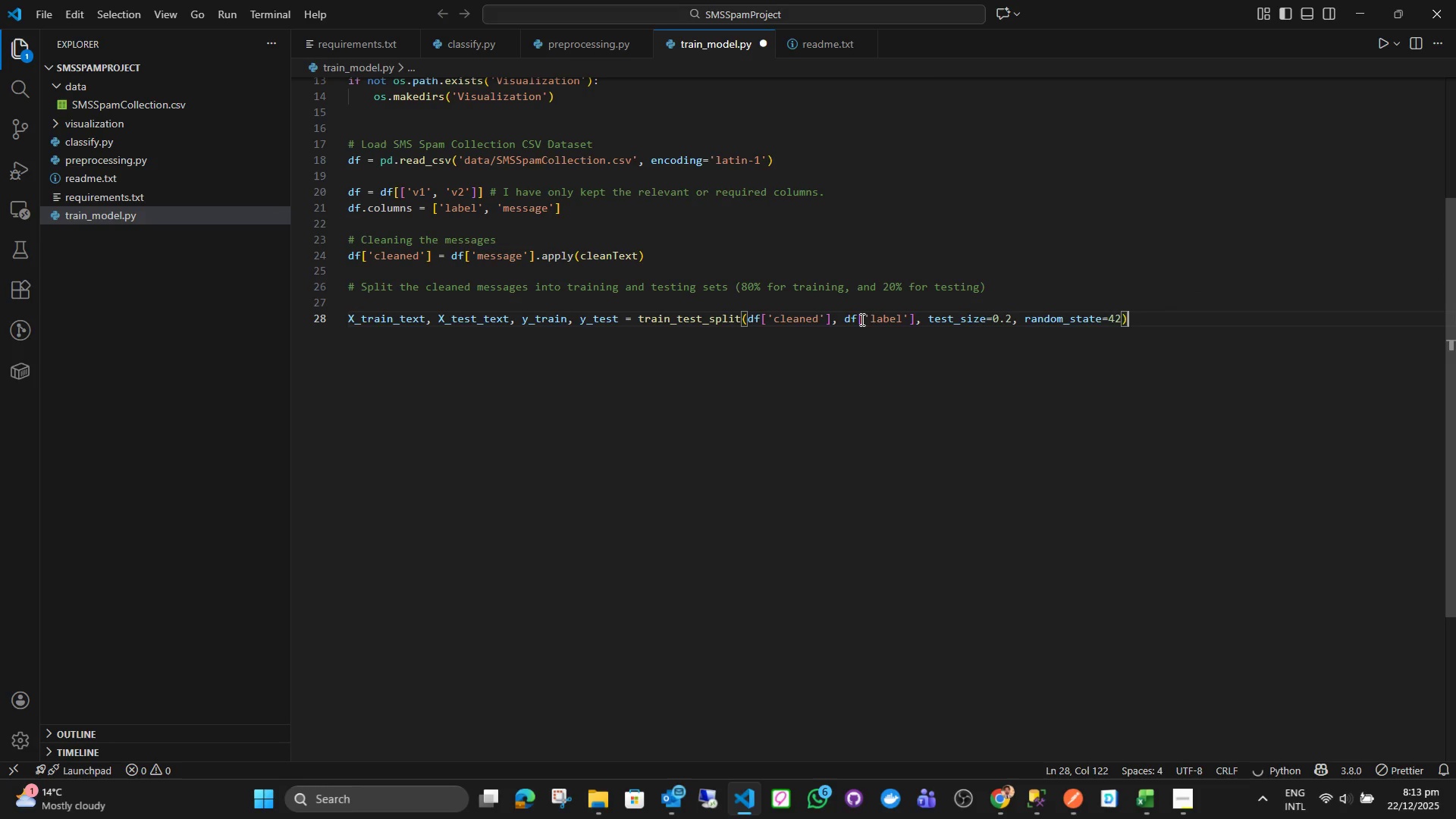 
key(Enter)
 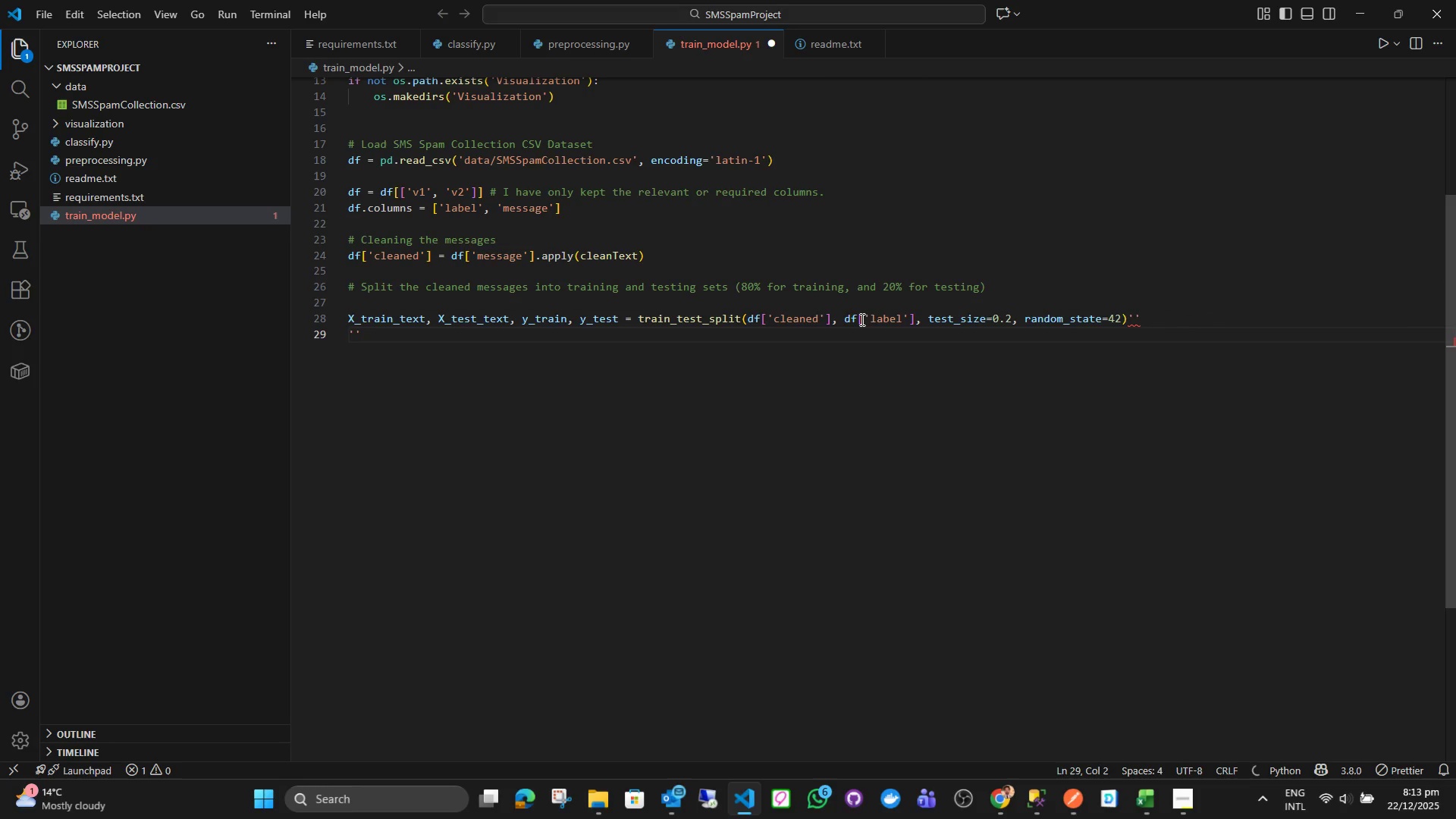 
key(Backspace)
 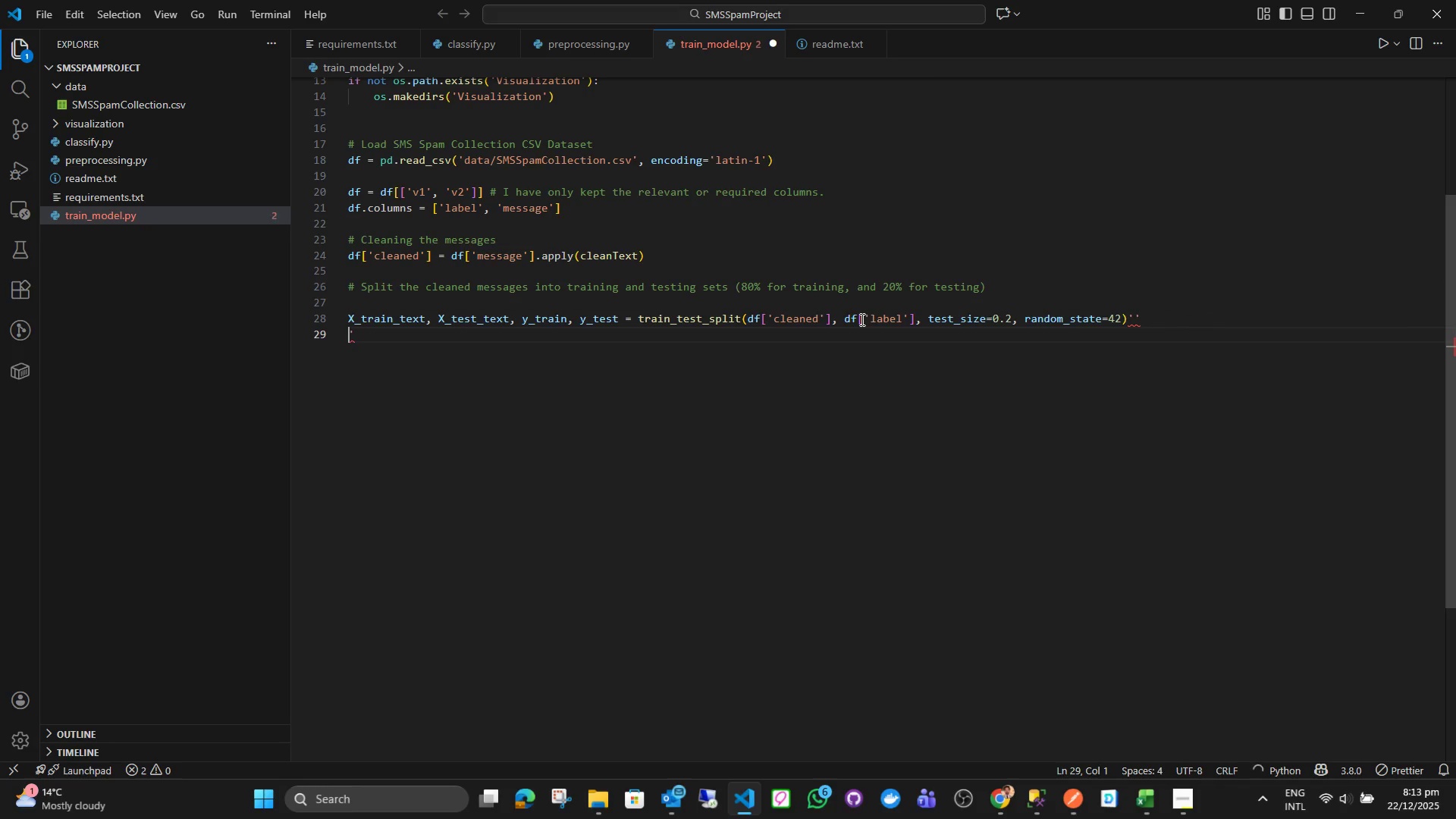 
key(Backspace)
 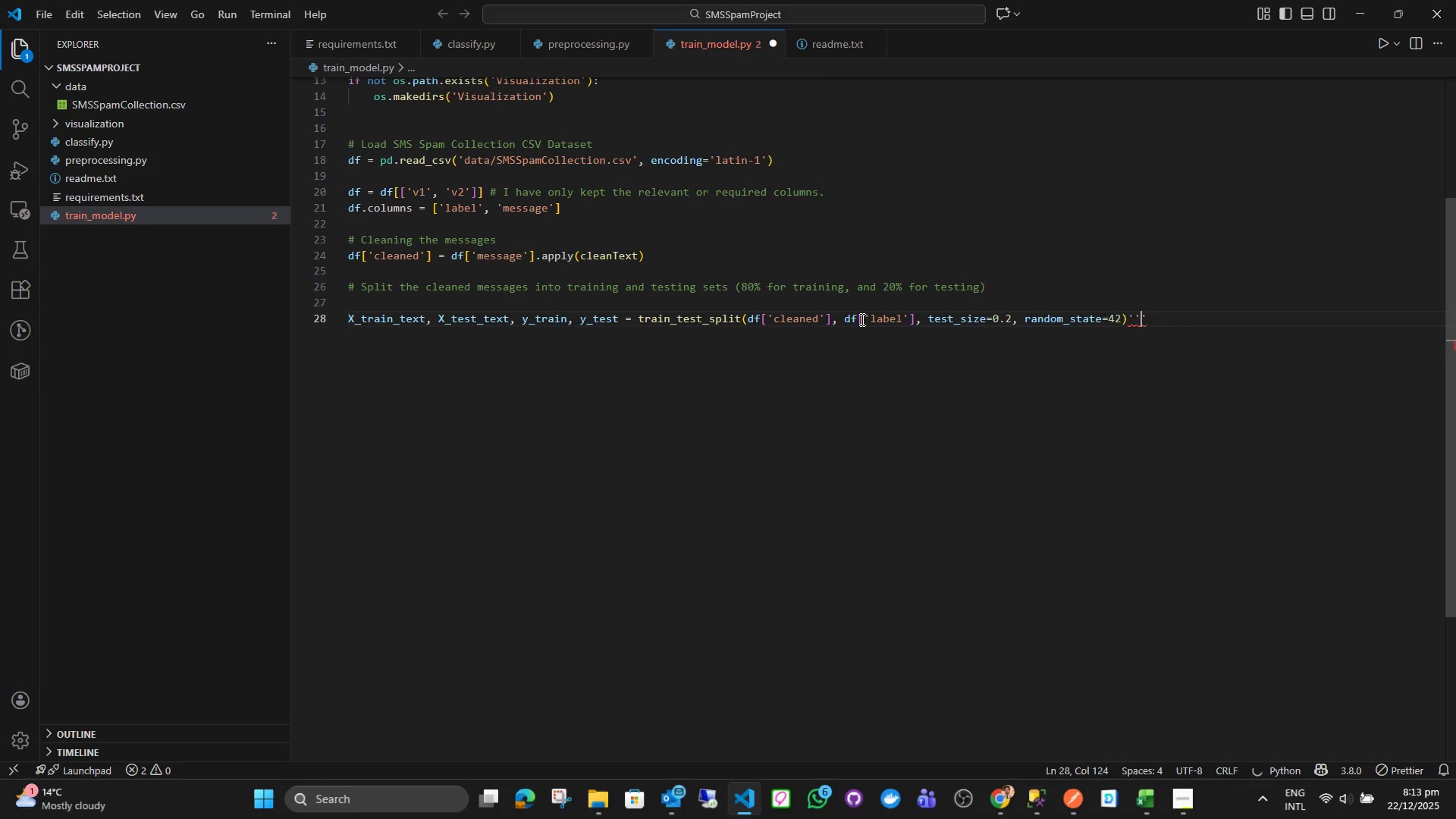 
key(Backspace)
 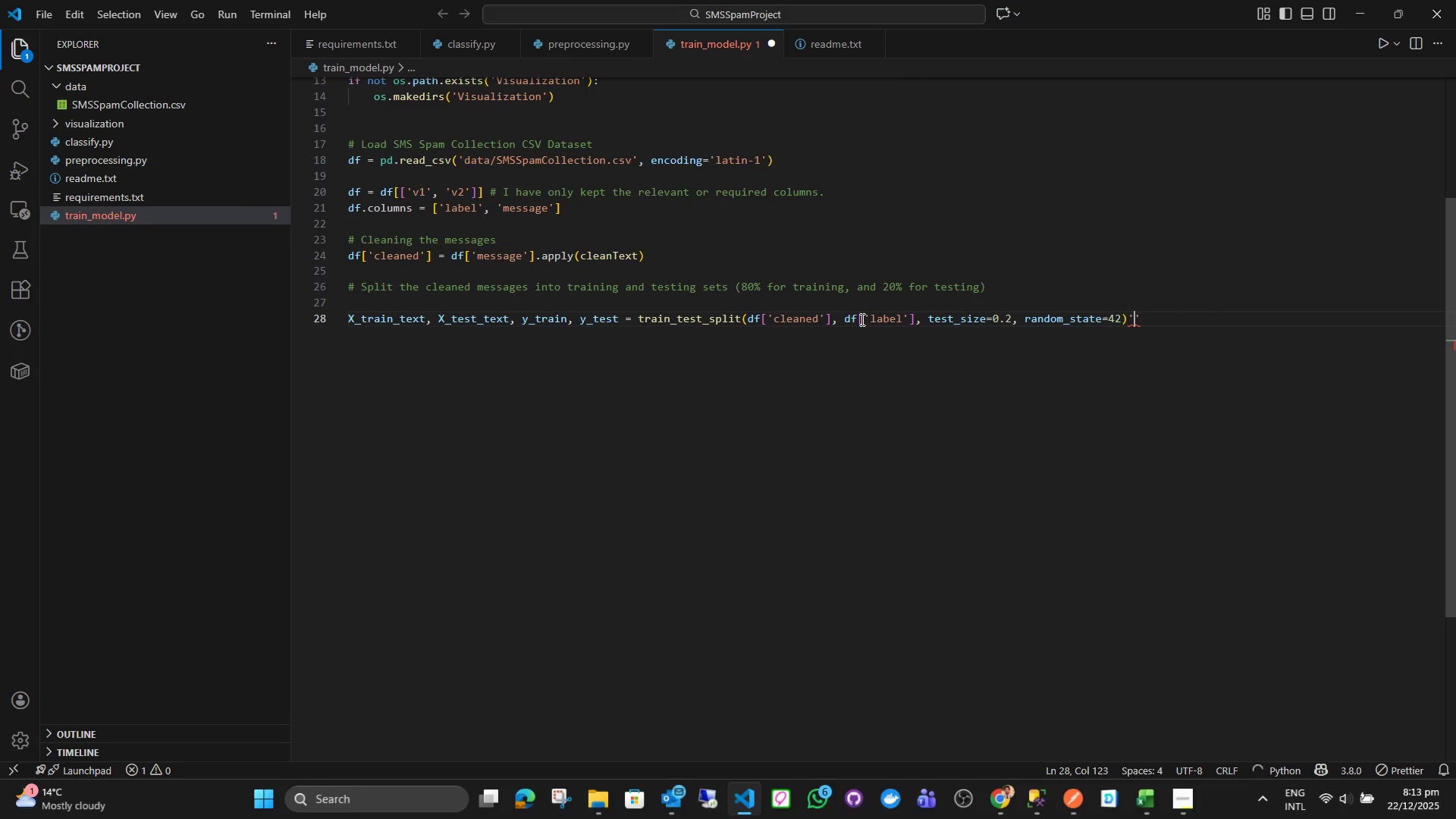 
key(Backspace)
 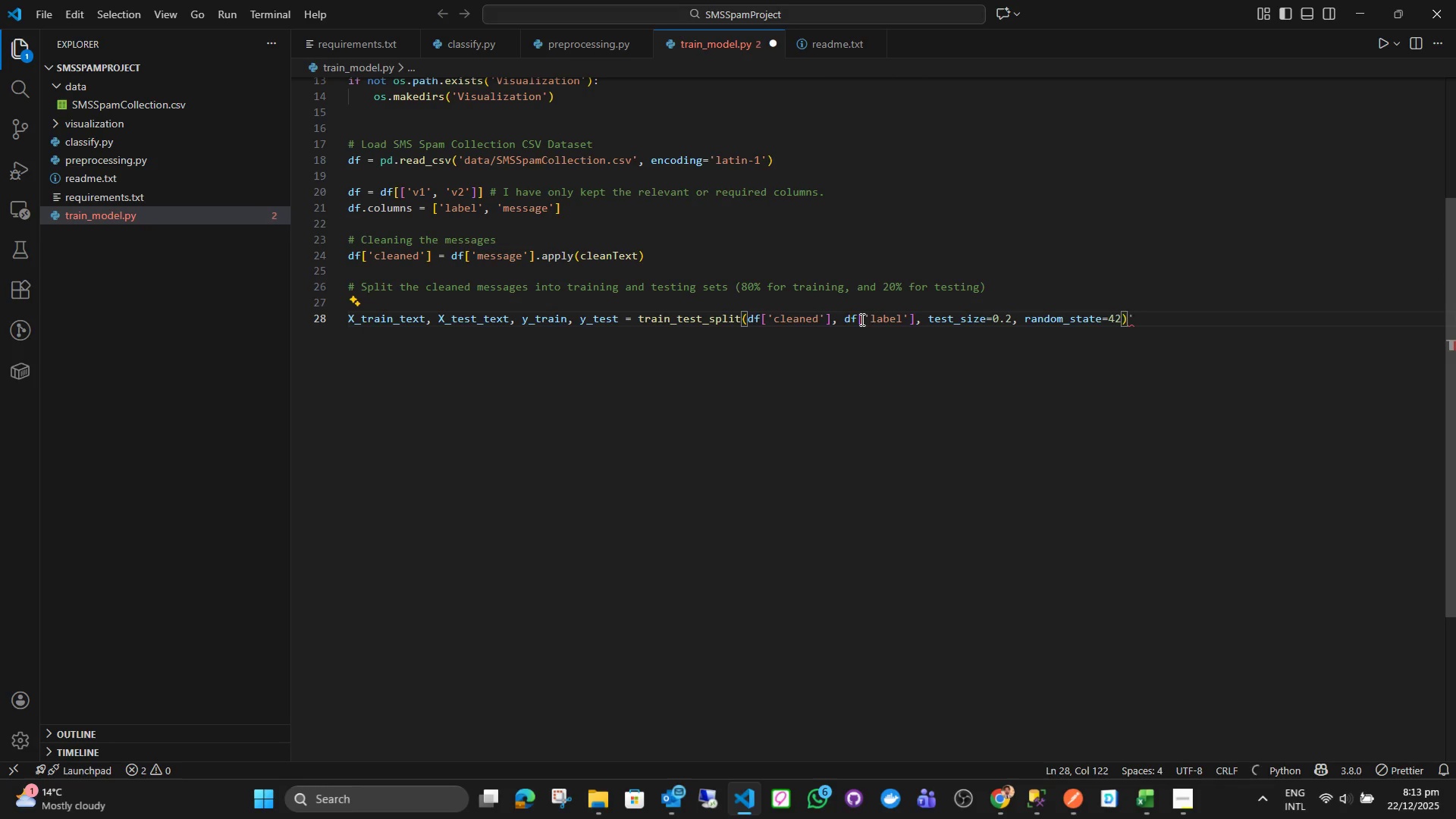 
key(Delete)
 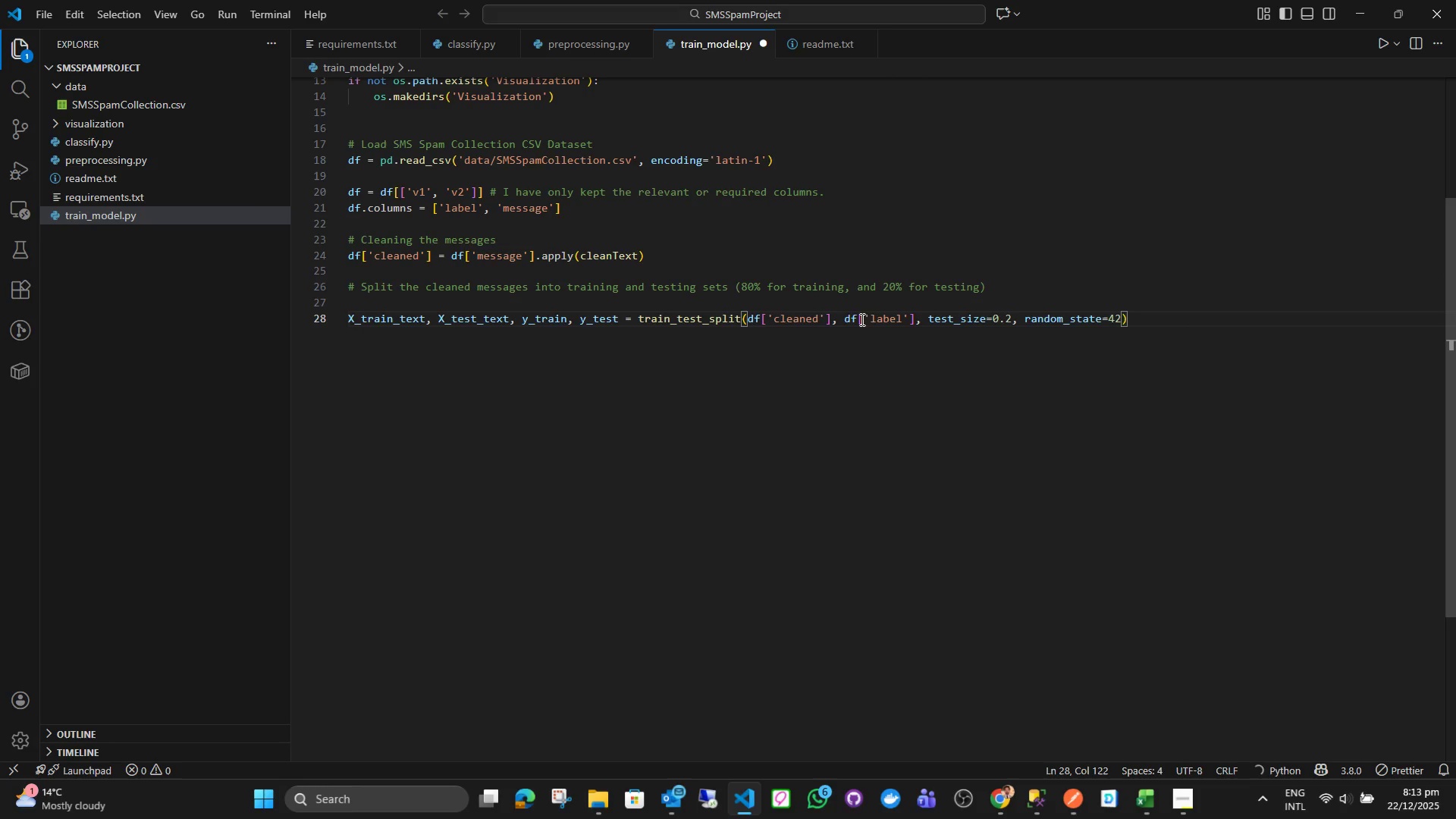 
key(Enter)
 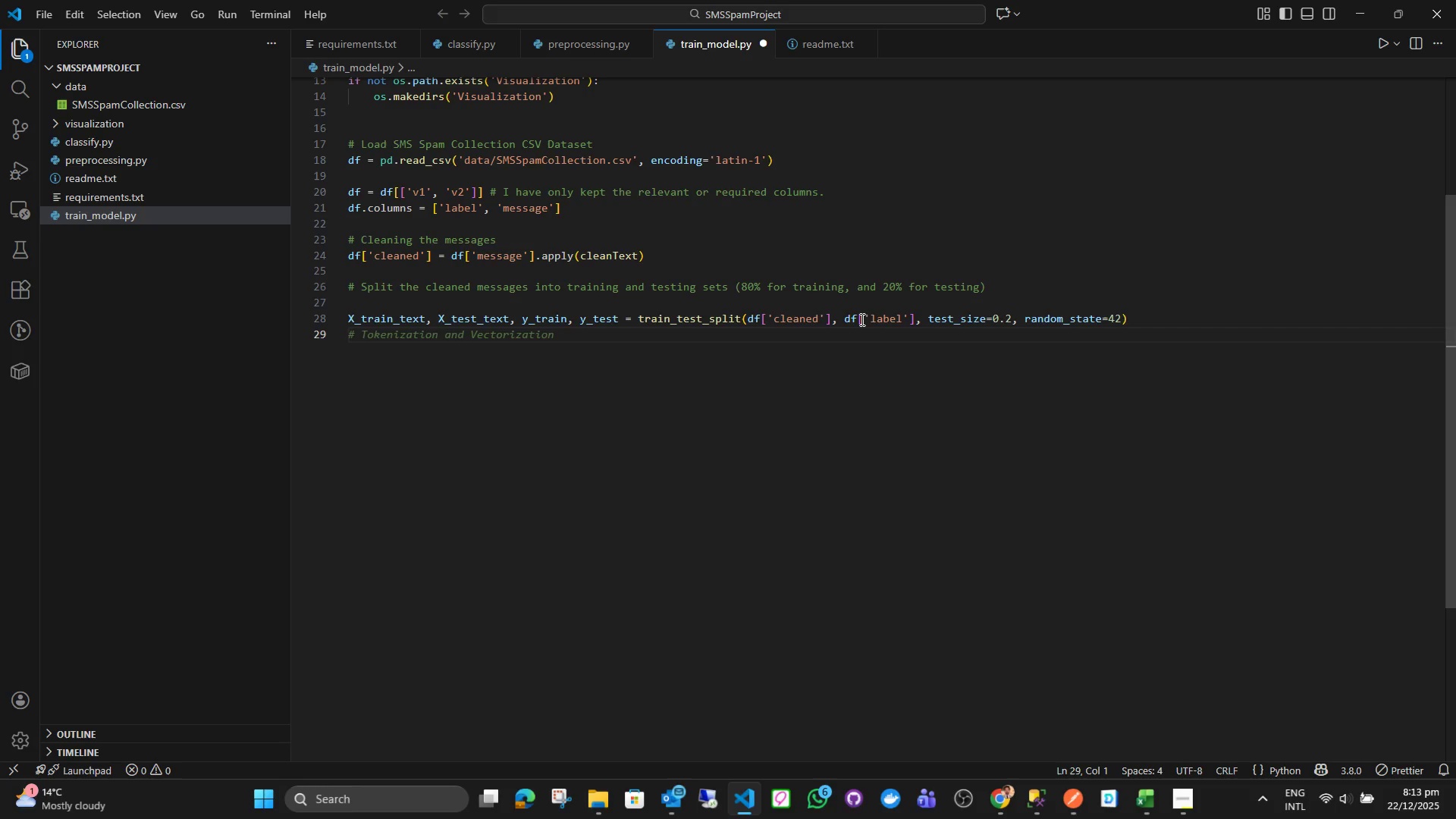 
wait(8.39)
 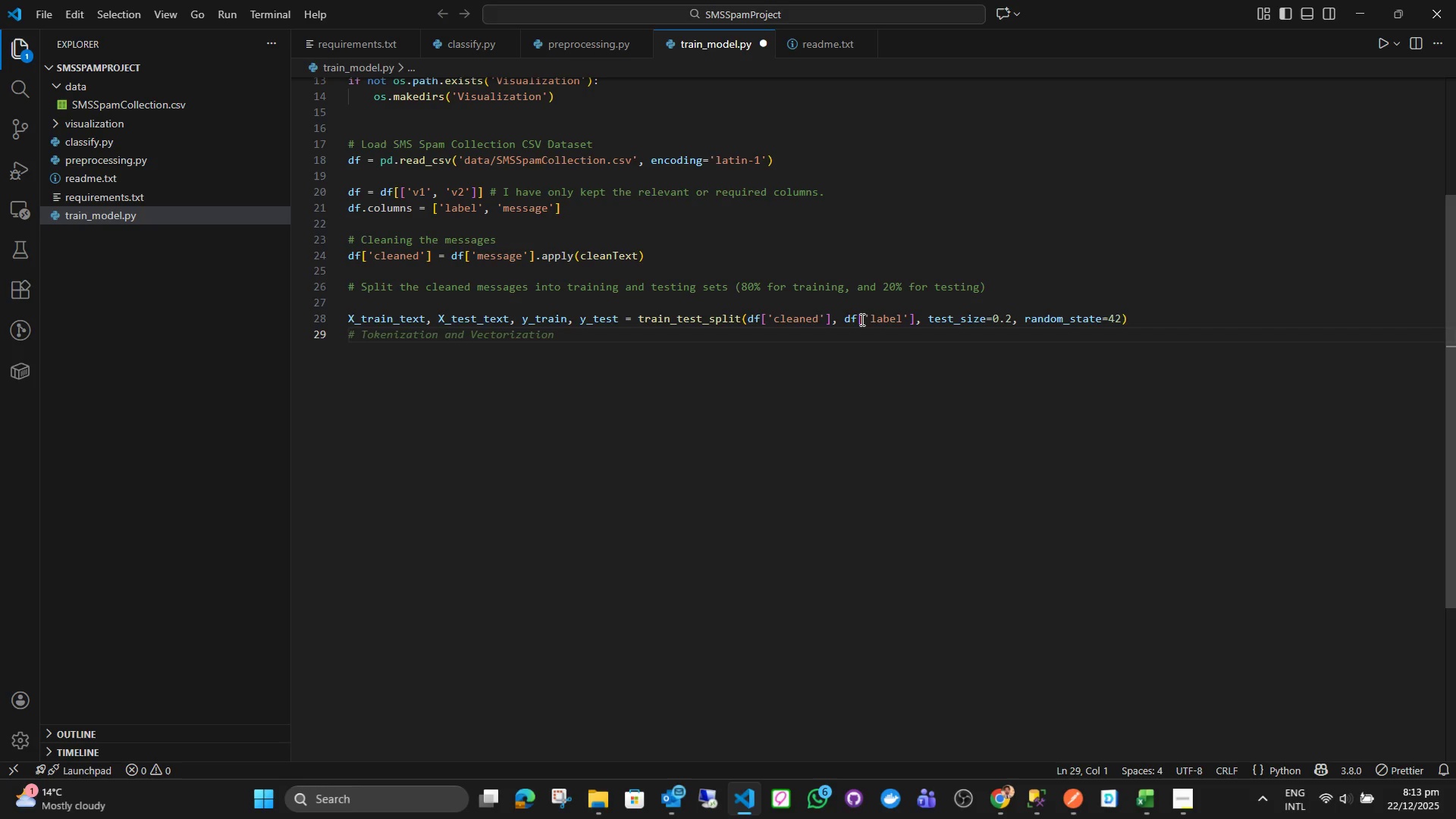 
key(ArrowUp)
 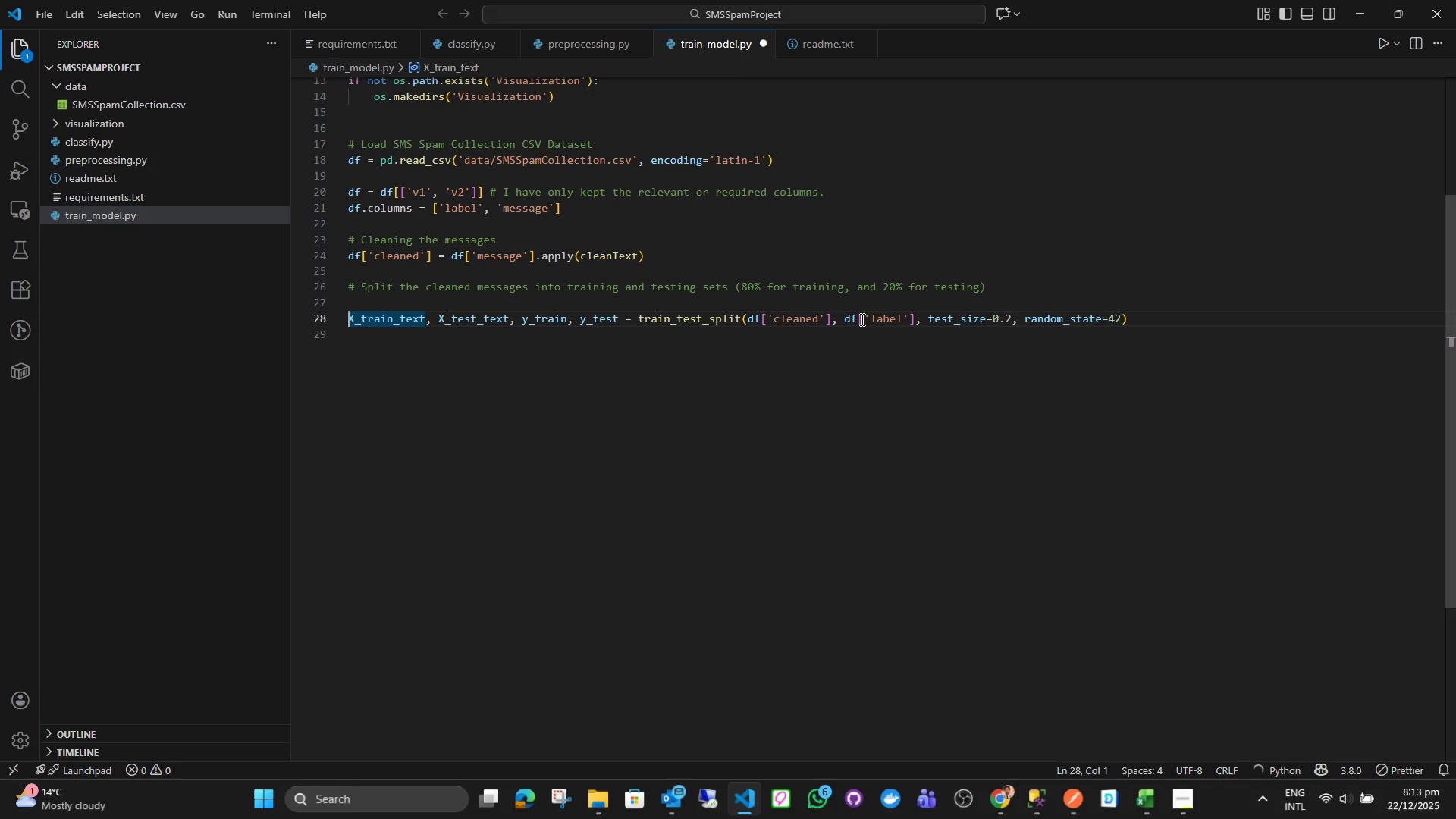 
key(ArrowUp)
 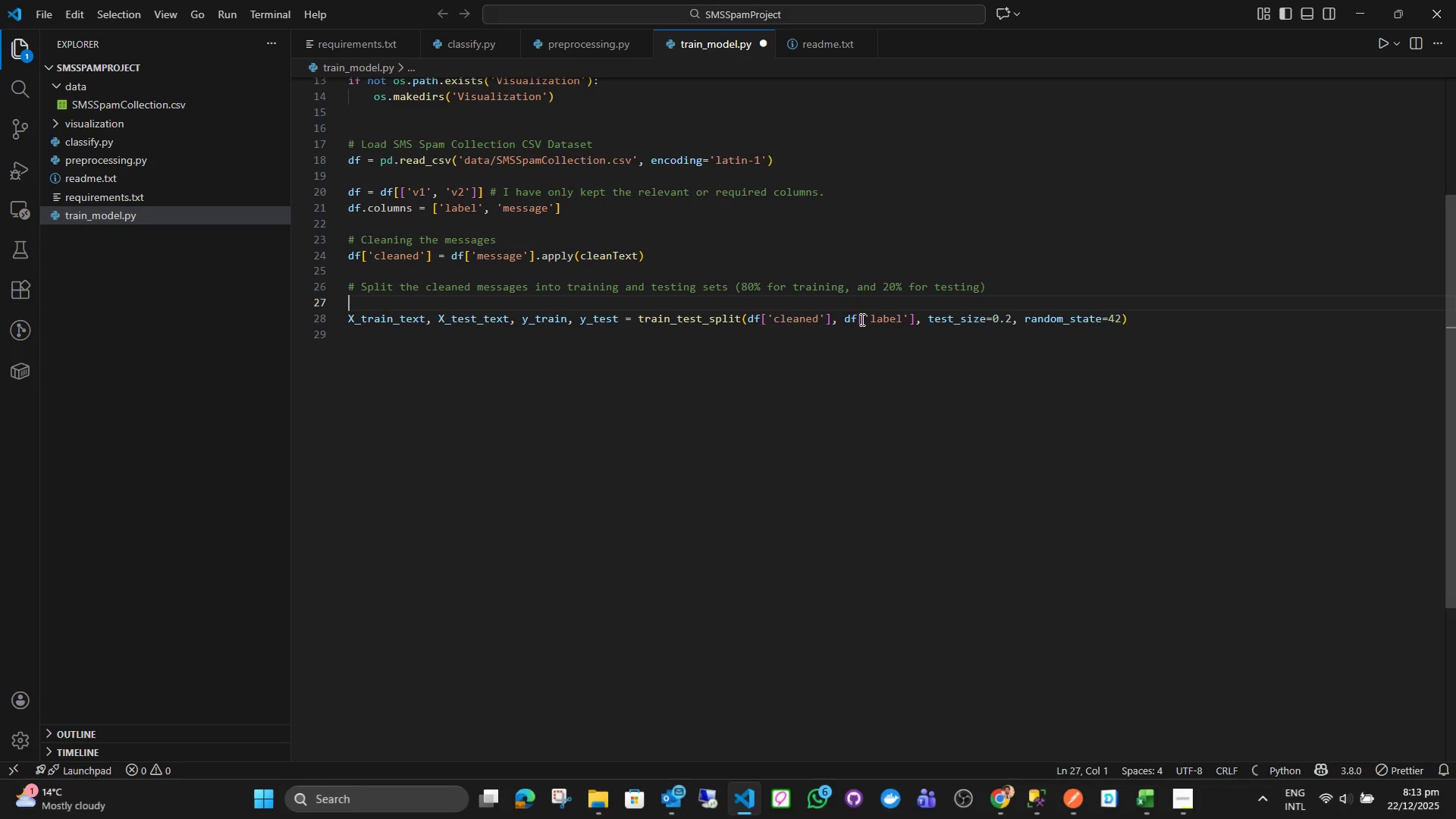 
key(Backspace)
 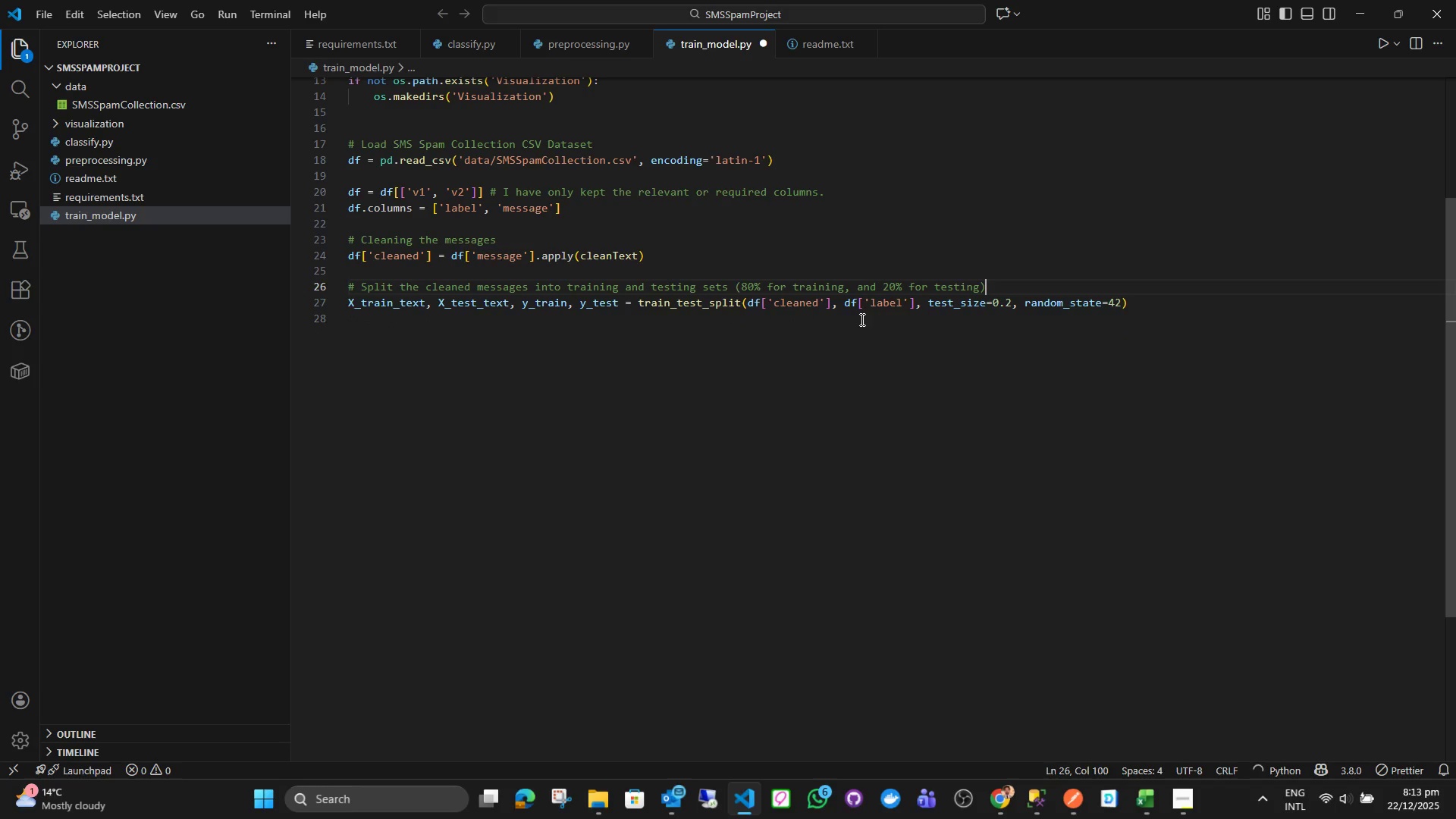 
key(ArrowUp)
 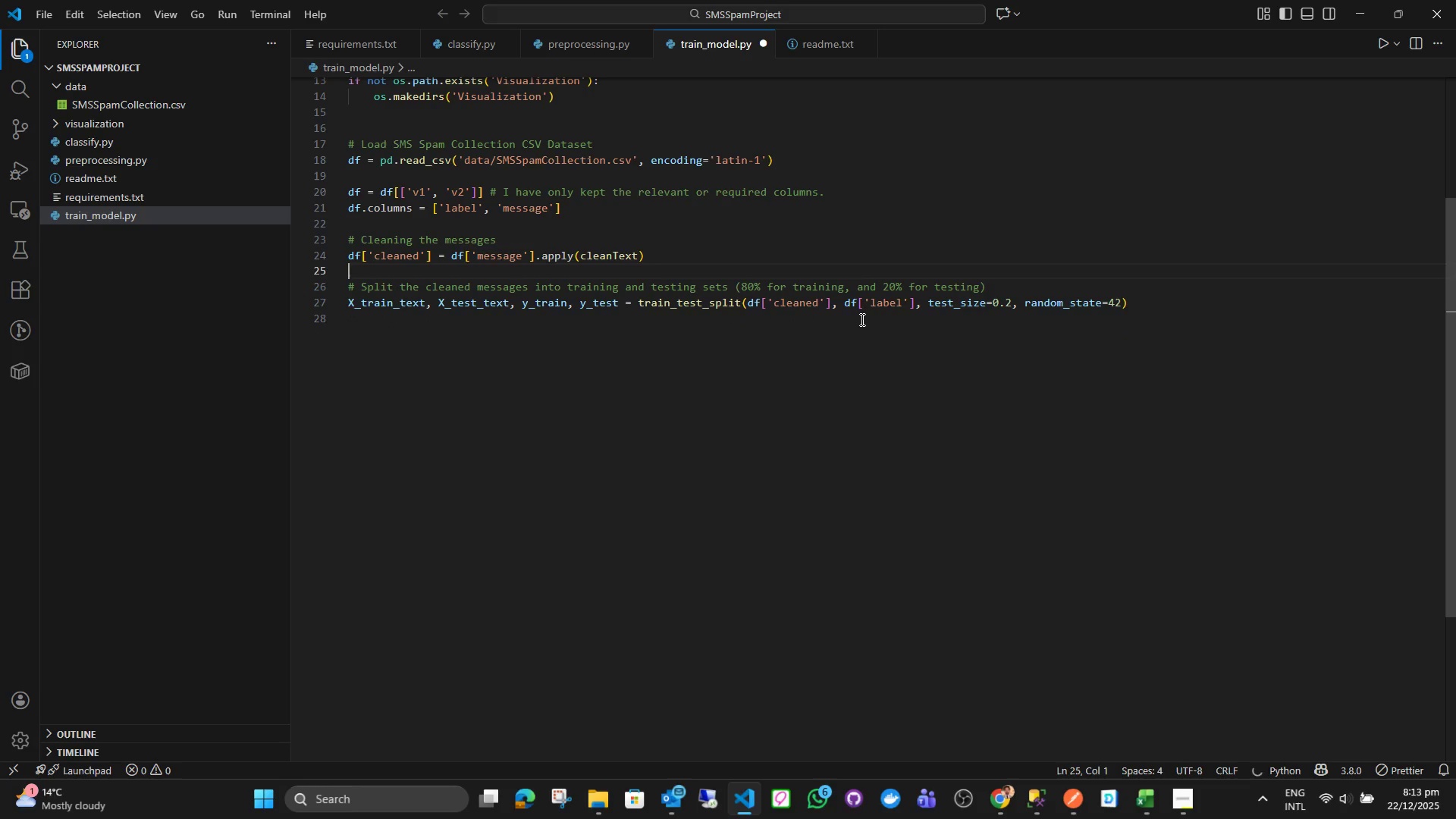 
key(ArrowDown)
 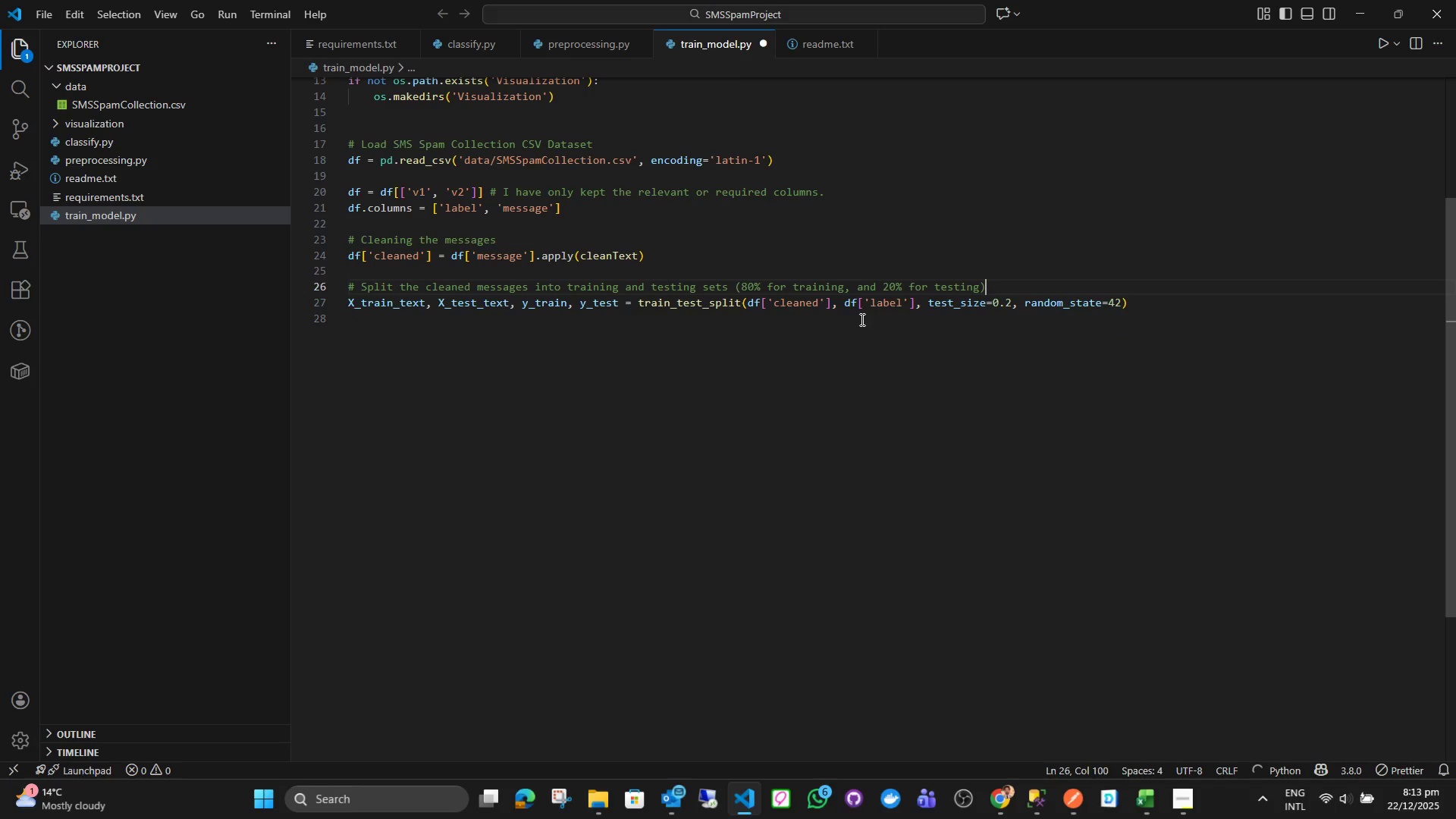 
key(ArrowDown)
 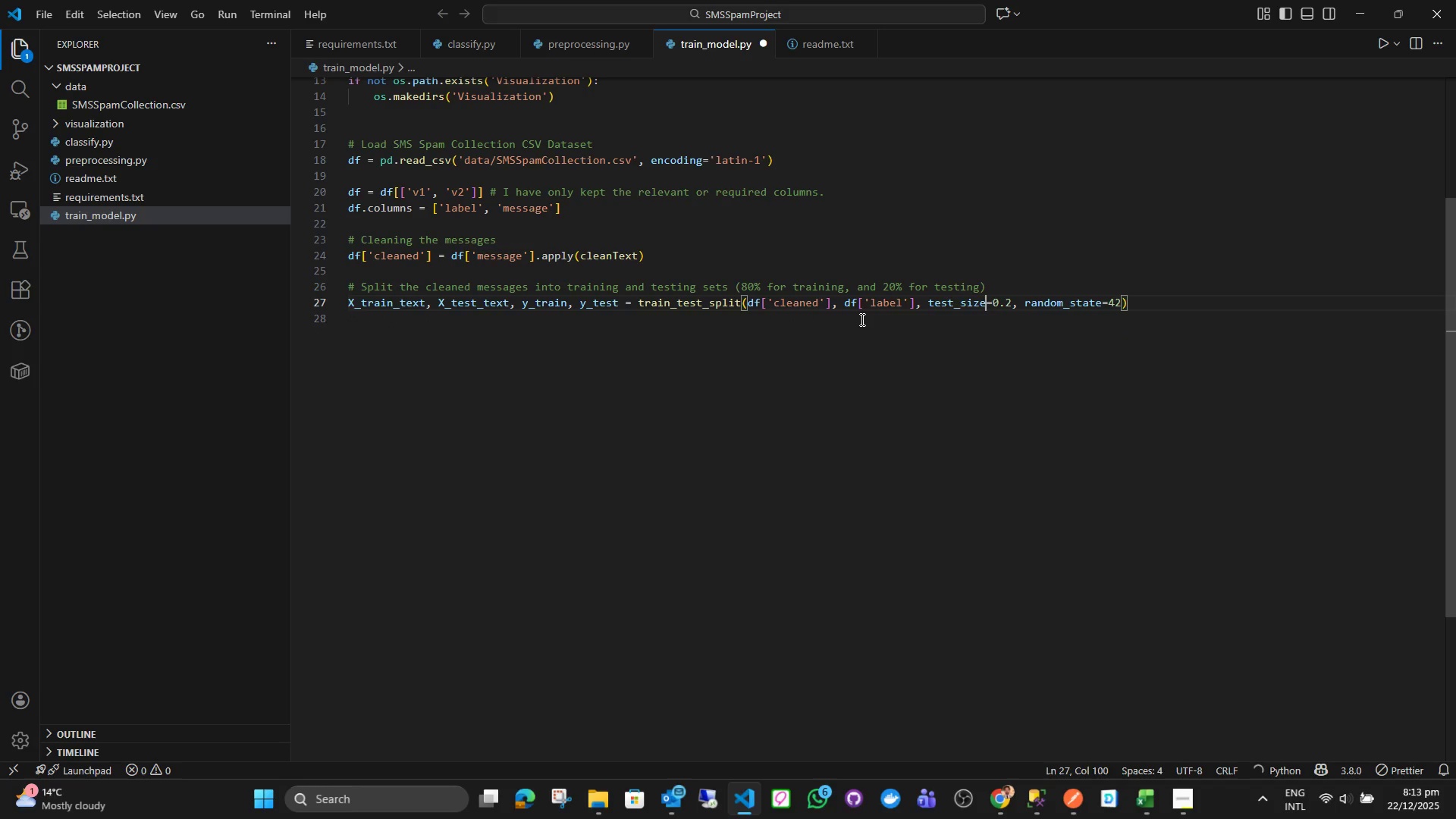 
key(ArrowDown)
 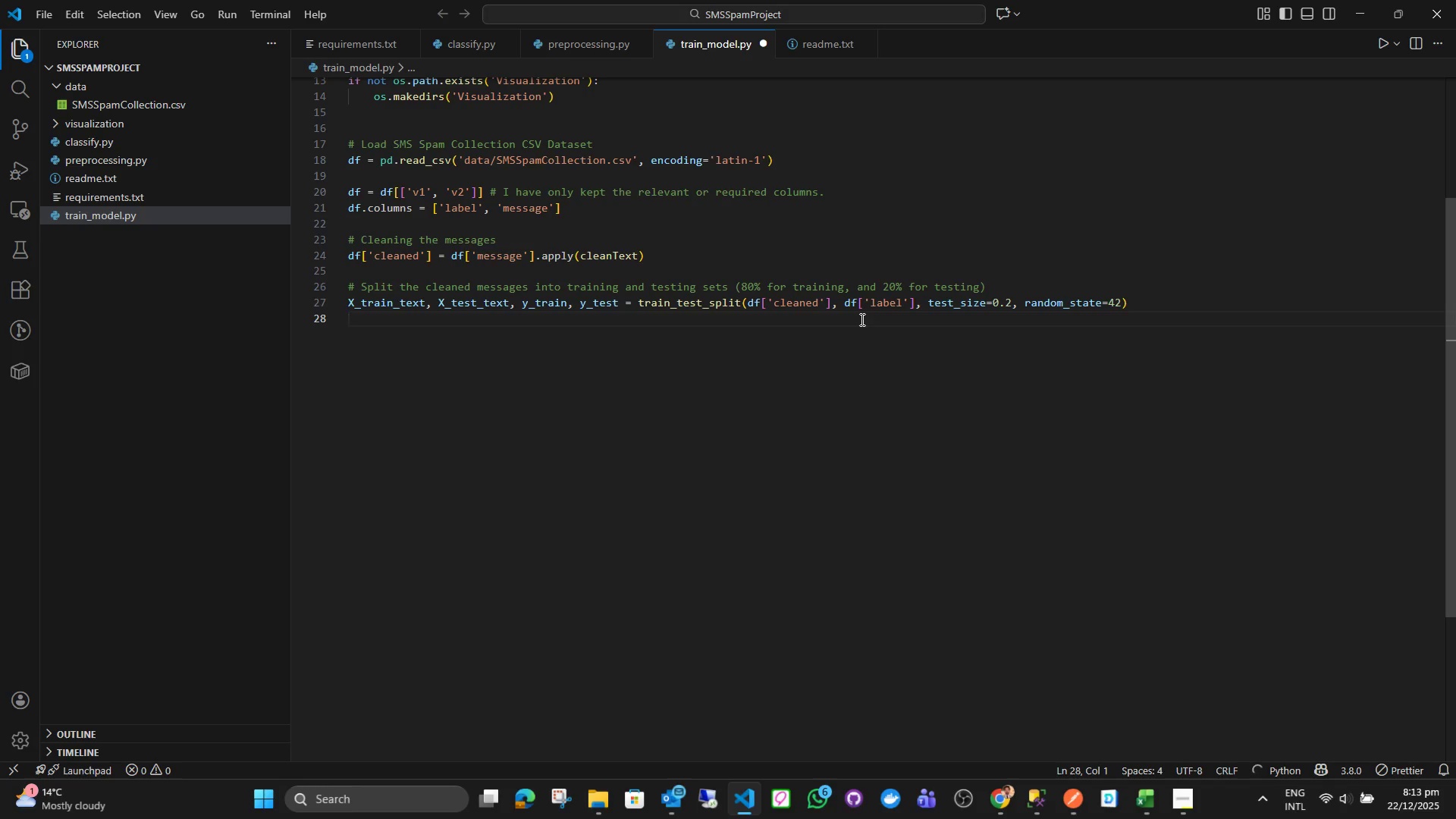 
key(Enter)
 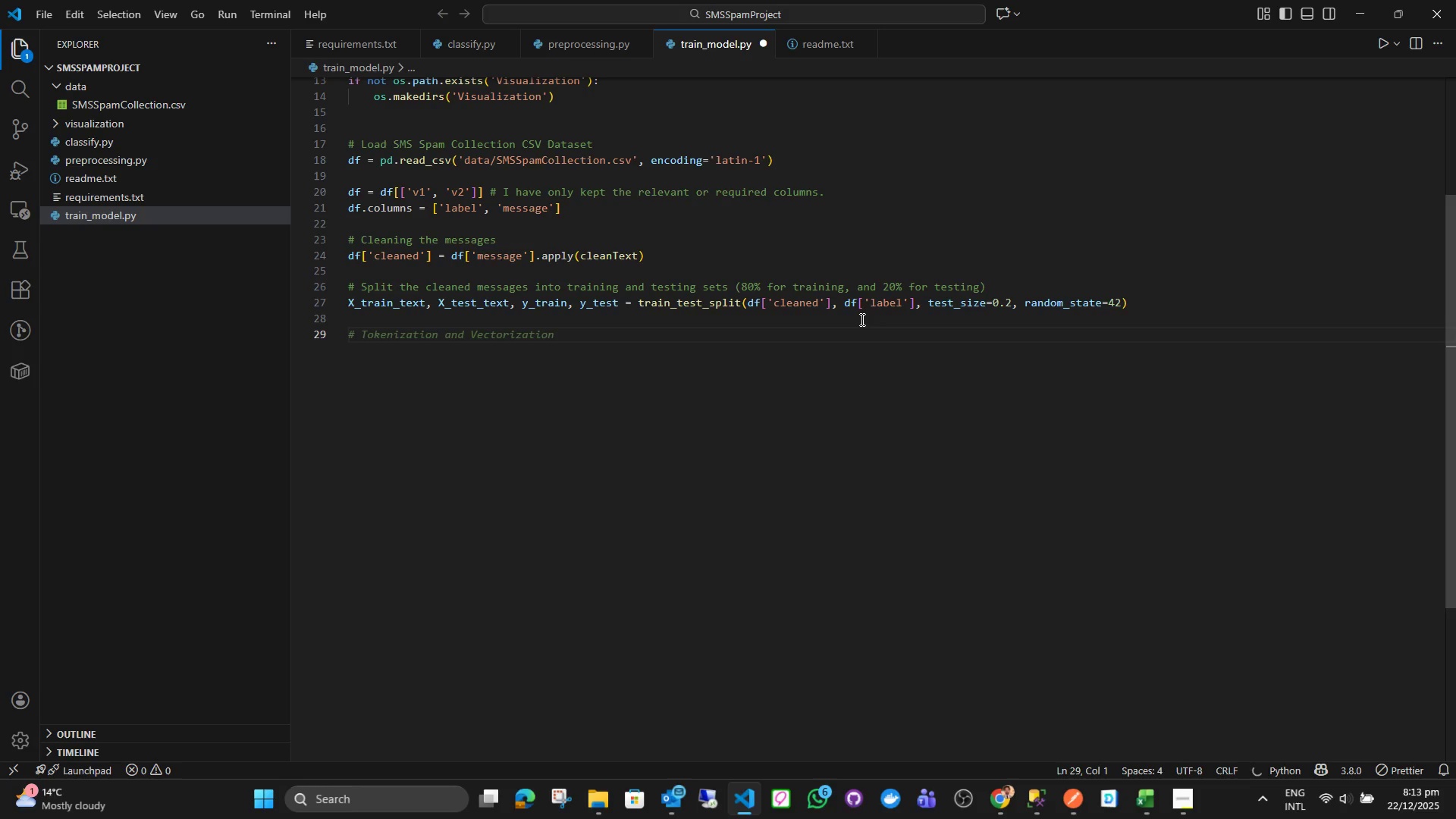 
type(# Convert tht)
key(Backspace)
key(Backspace)
type(he text data into TF-IDF Vectors from)
key(Backspace)
key(Backspace)
key(Backspace)
type(ormat)
 